 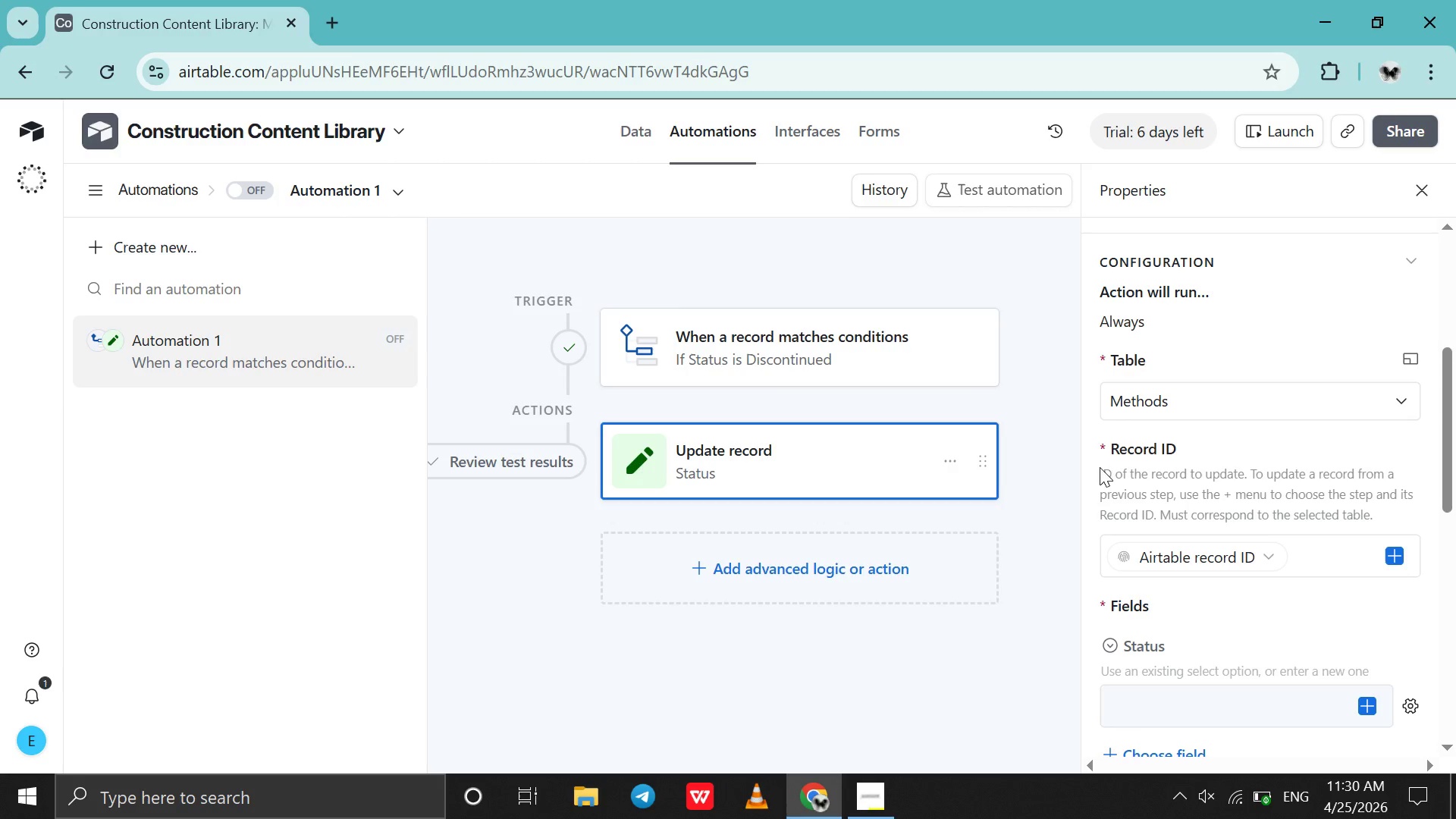 
scroll: coordinate [1152, 410], scroll_direction: up, amount: 2.0
 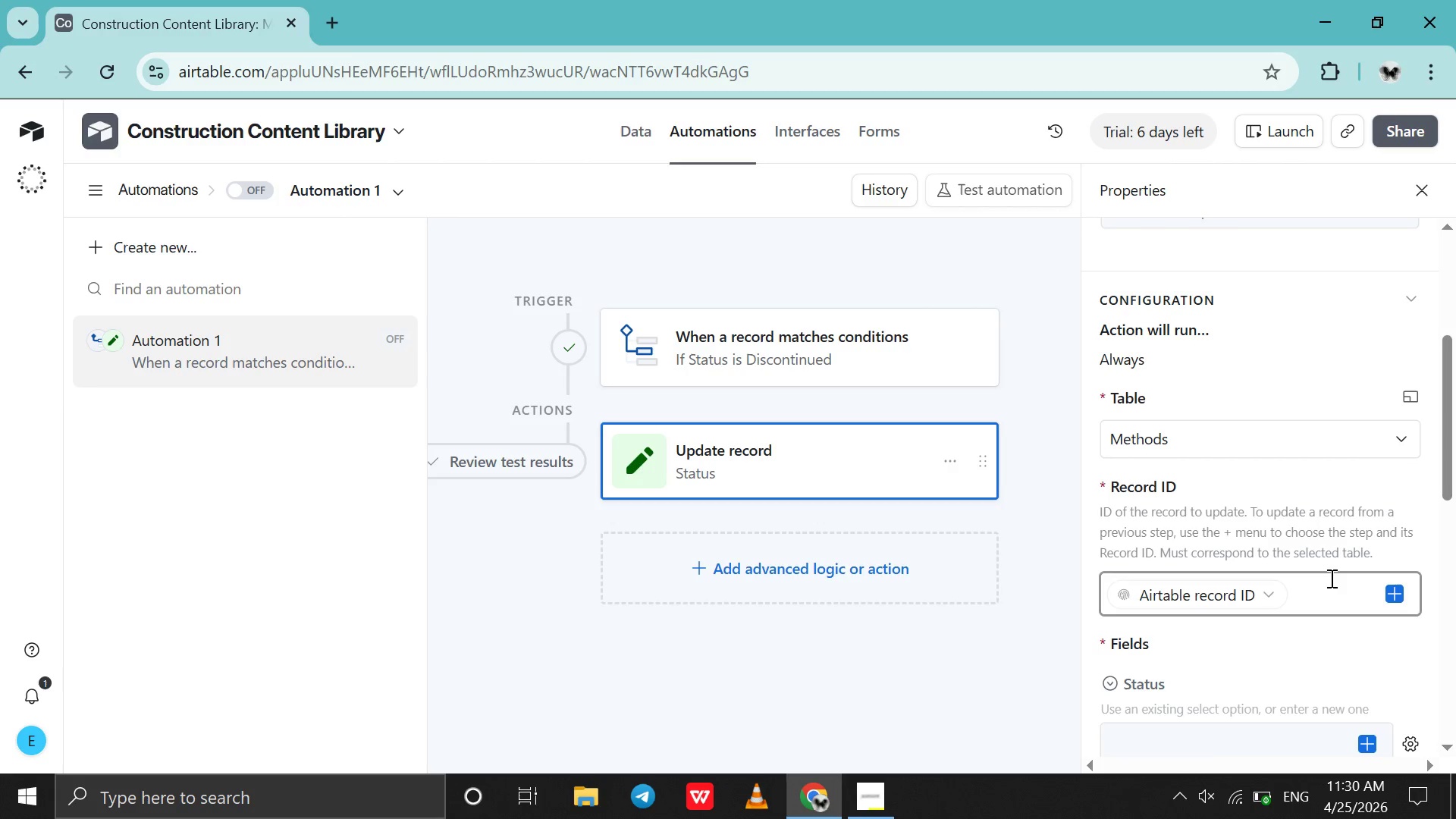 
left_click([1330, 578])
 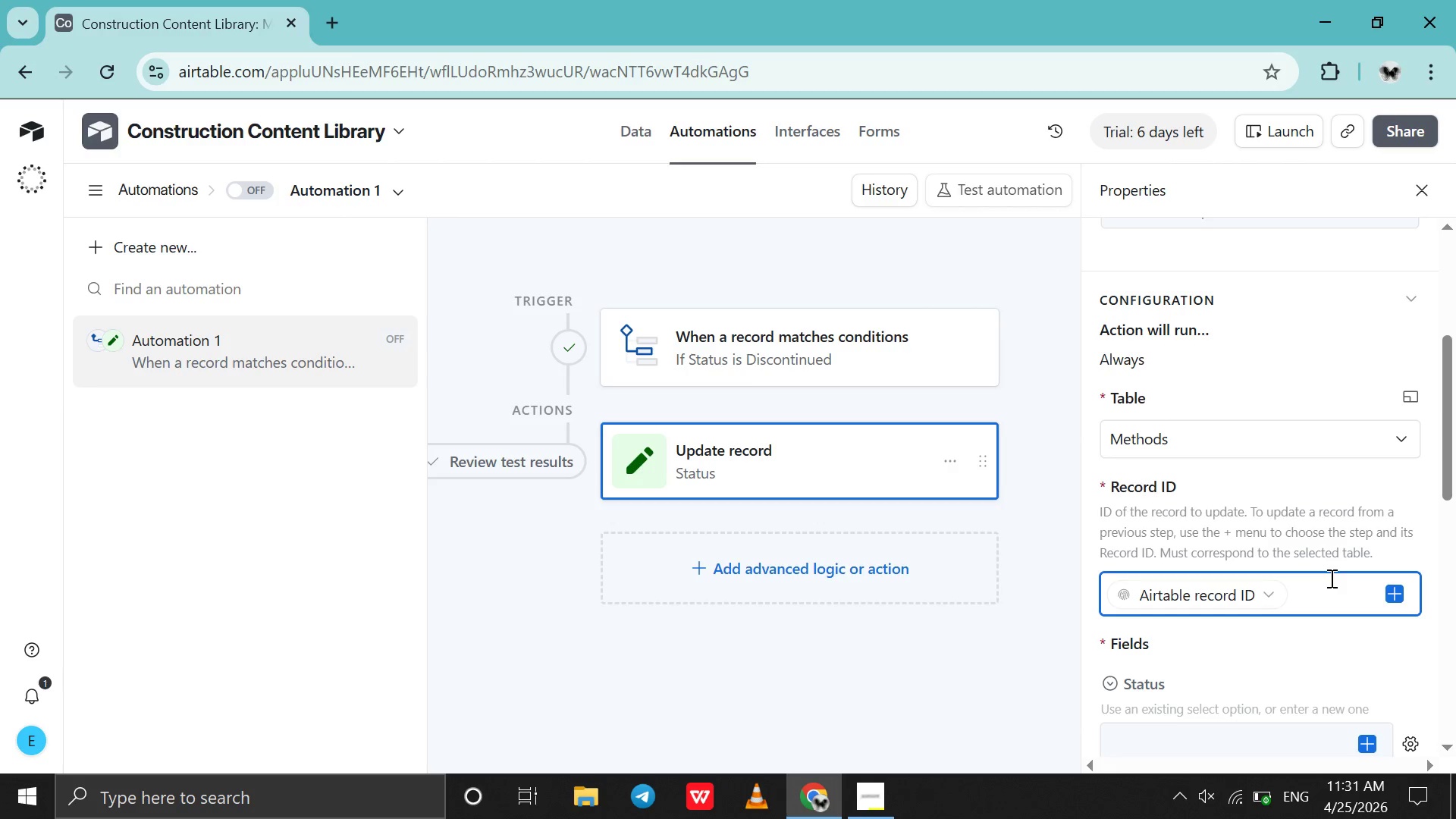 
wait(42.7)
 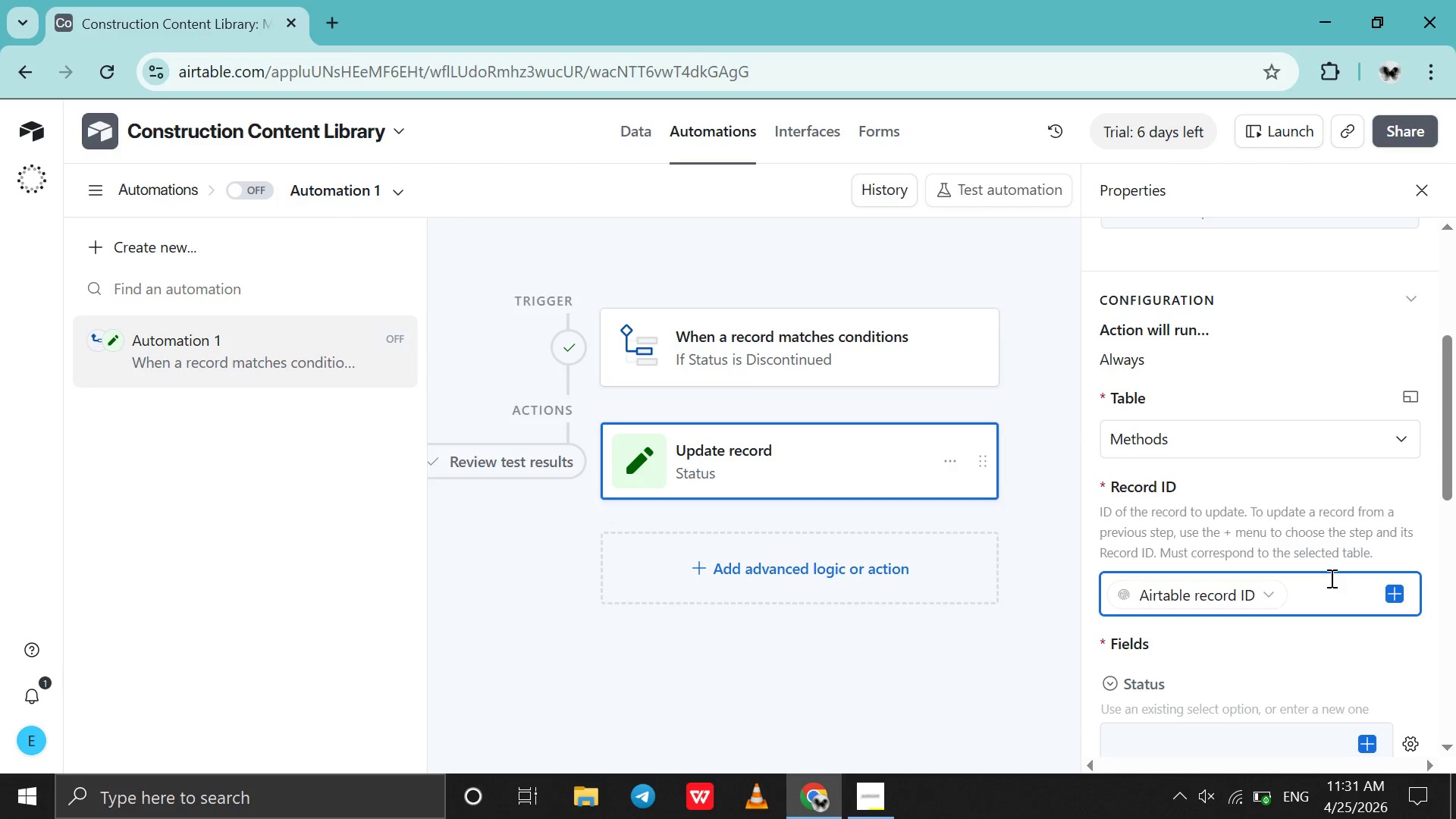 
key(Backspace)
 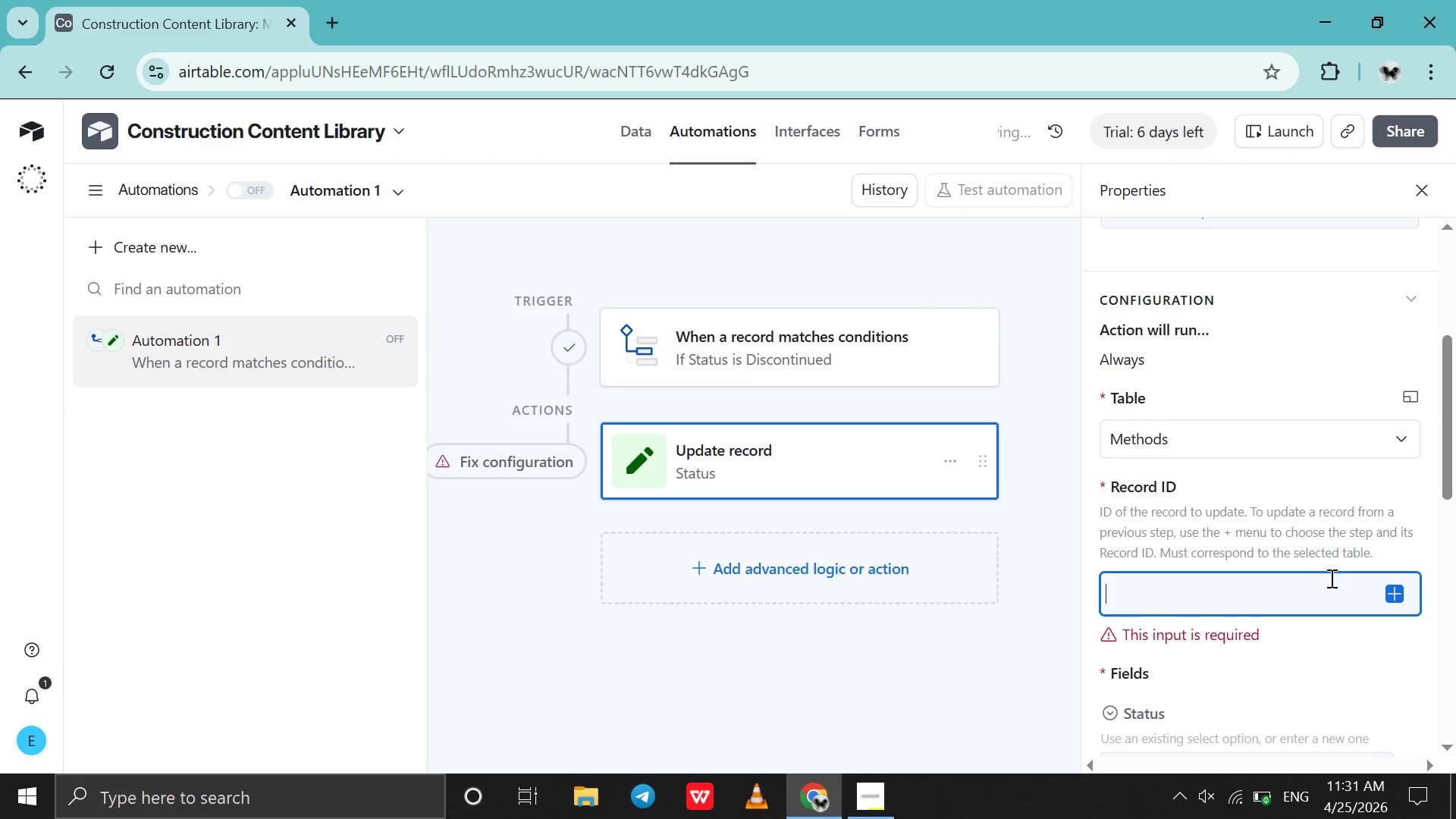 
key(Backspace)
 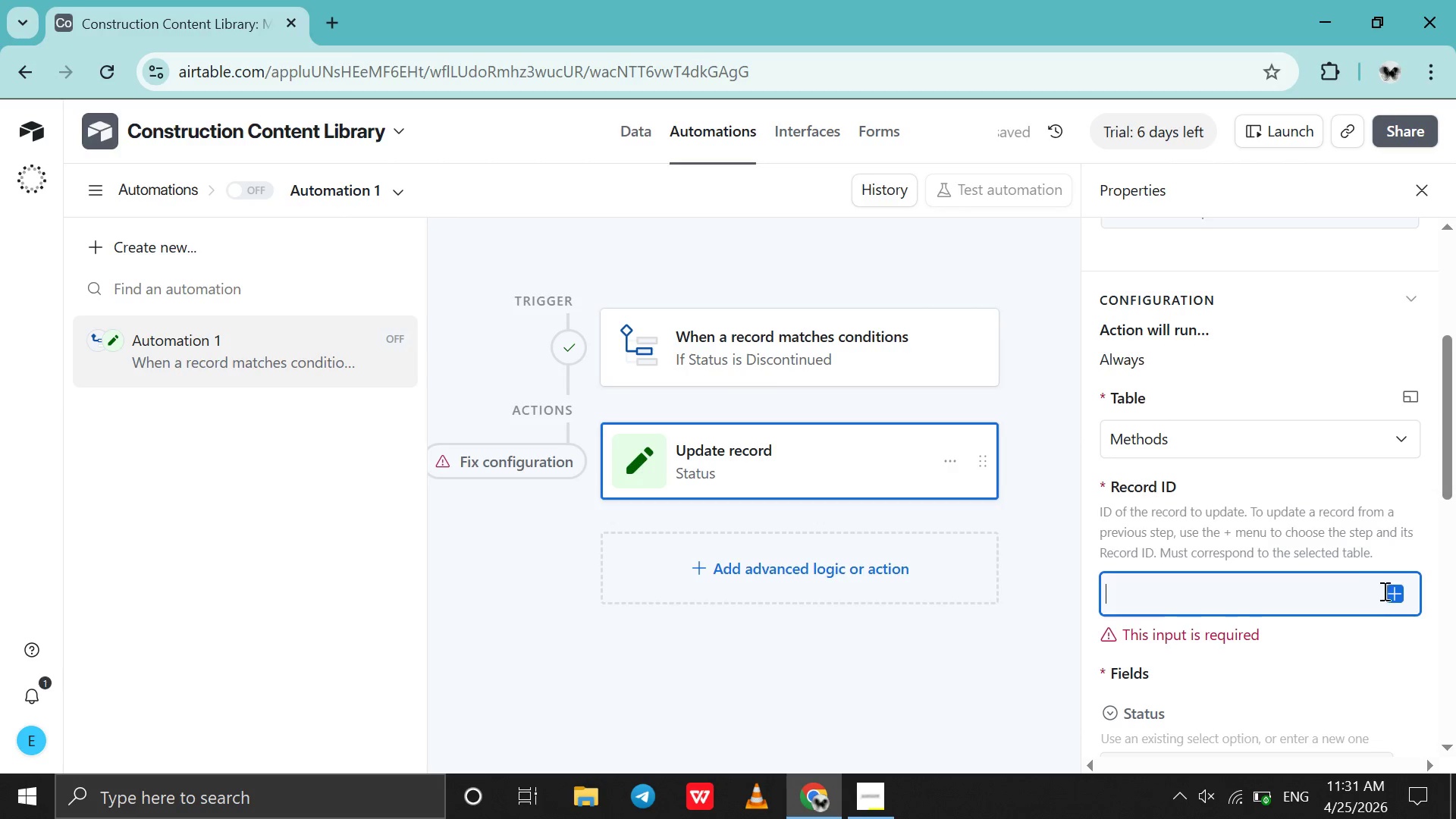 
left_click([1389, 592])
 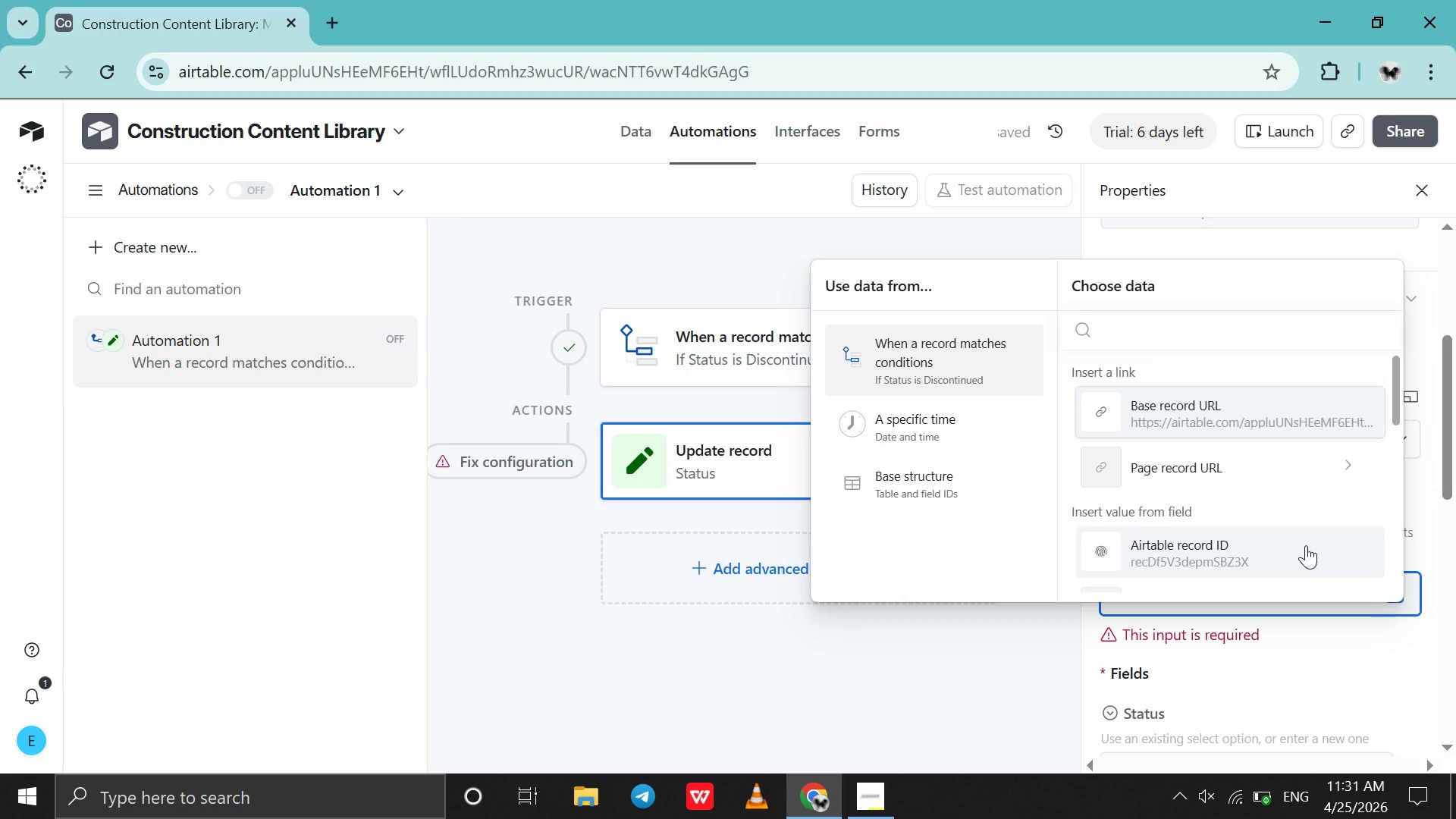 
scroll: coordinate [1320, 509], scroll_direction: down, amount: 14.0
 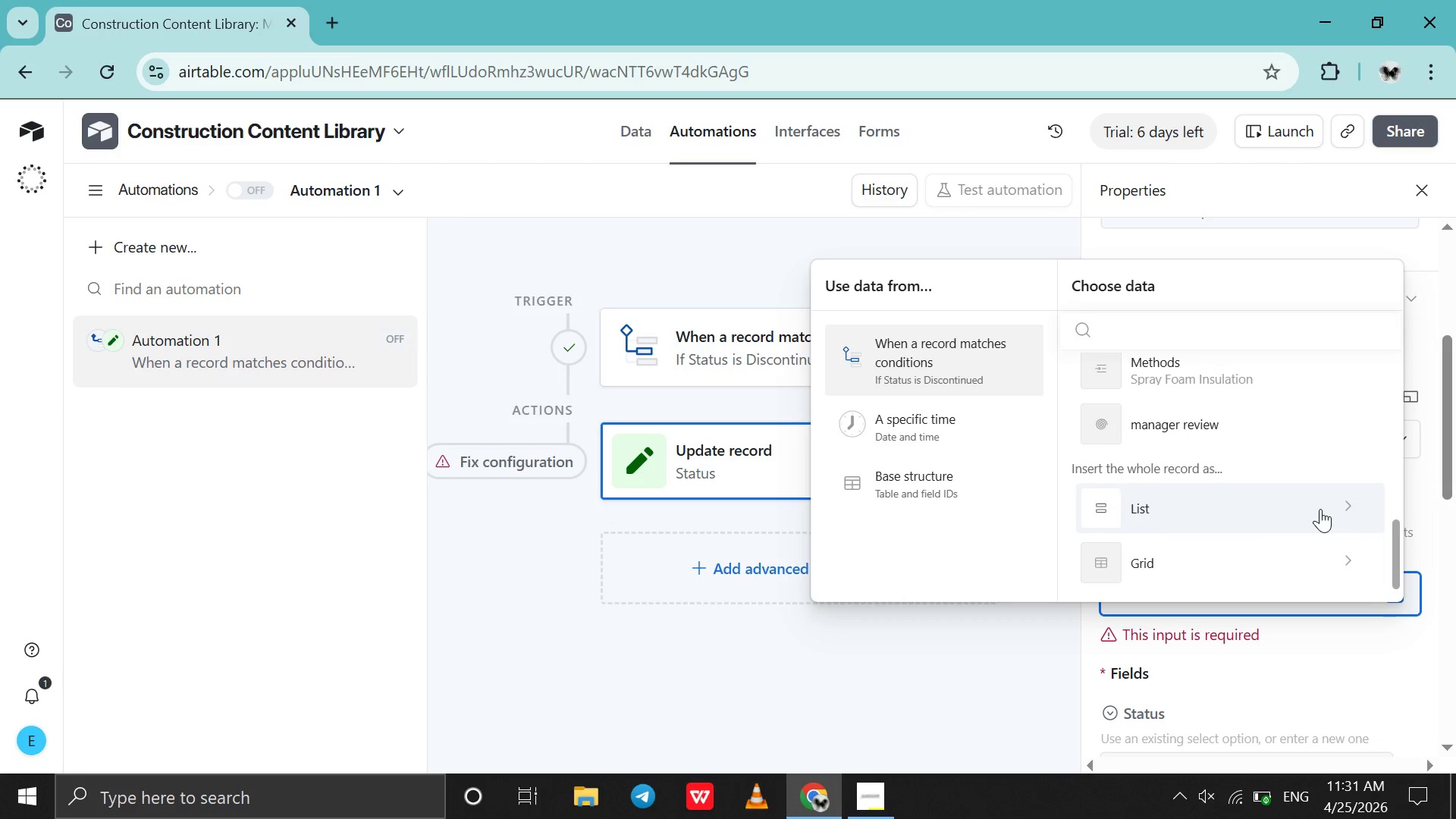 
scroll: coordinate [1320, 509], scroll_direction: up, amount: 16.0
 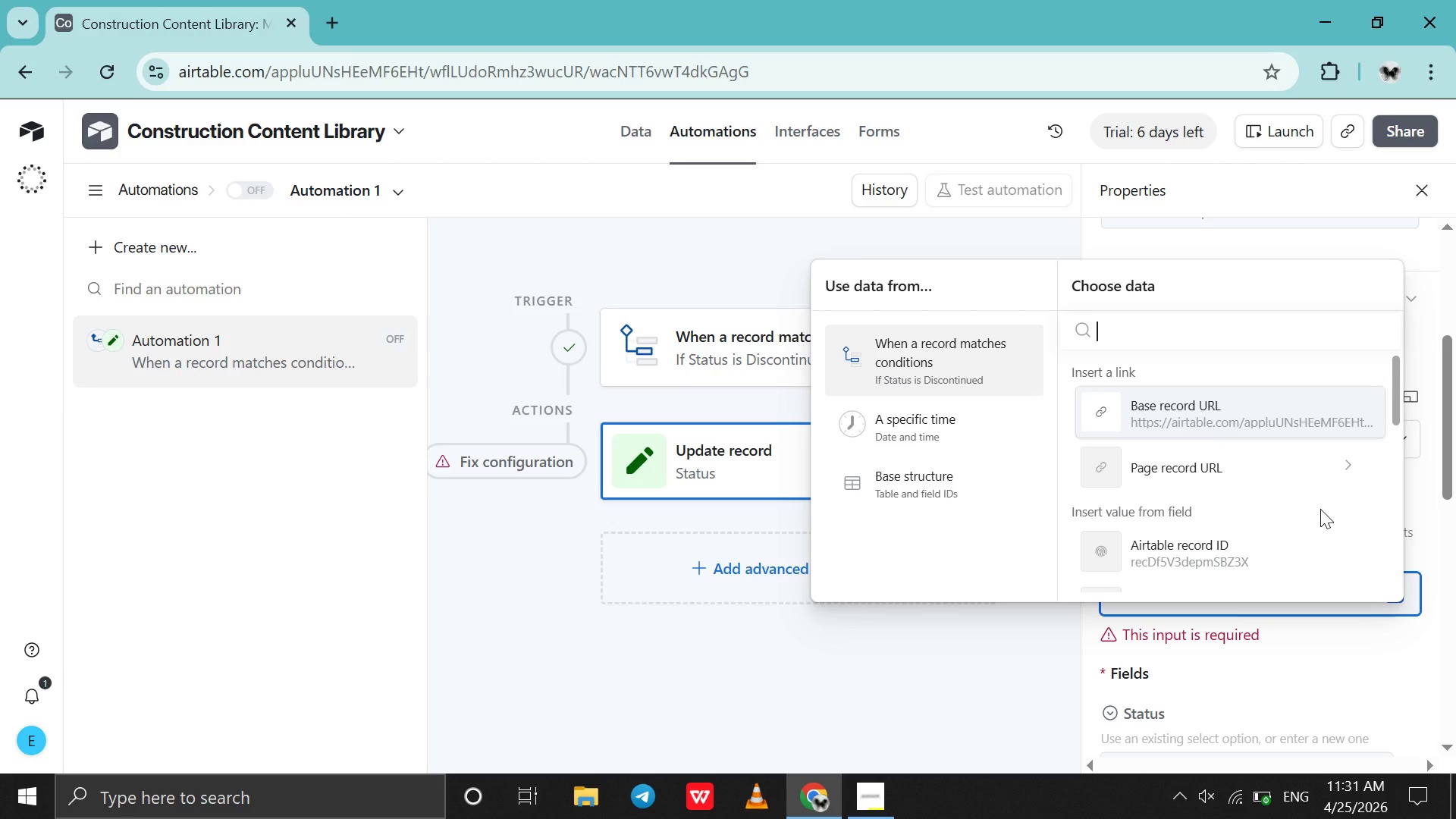 
scroll: coordinate [1320, 509], scroll_direction: down, amount: 2.0
 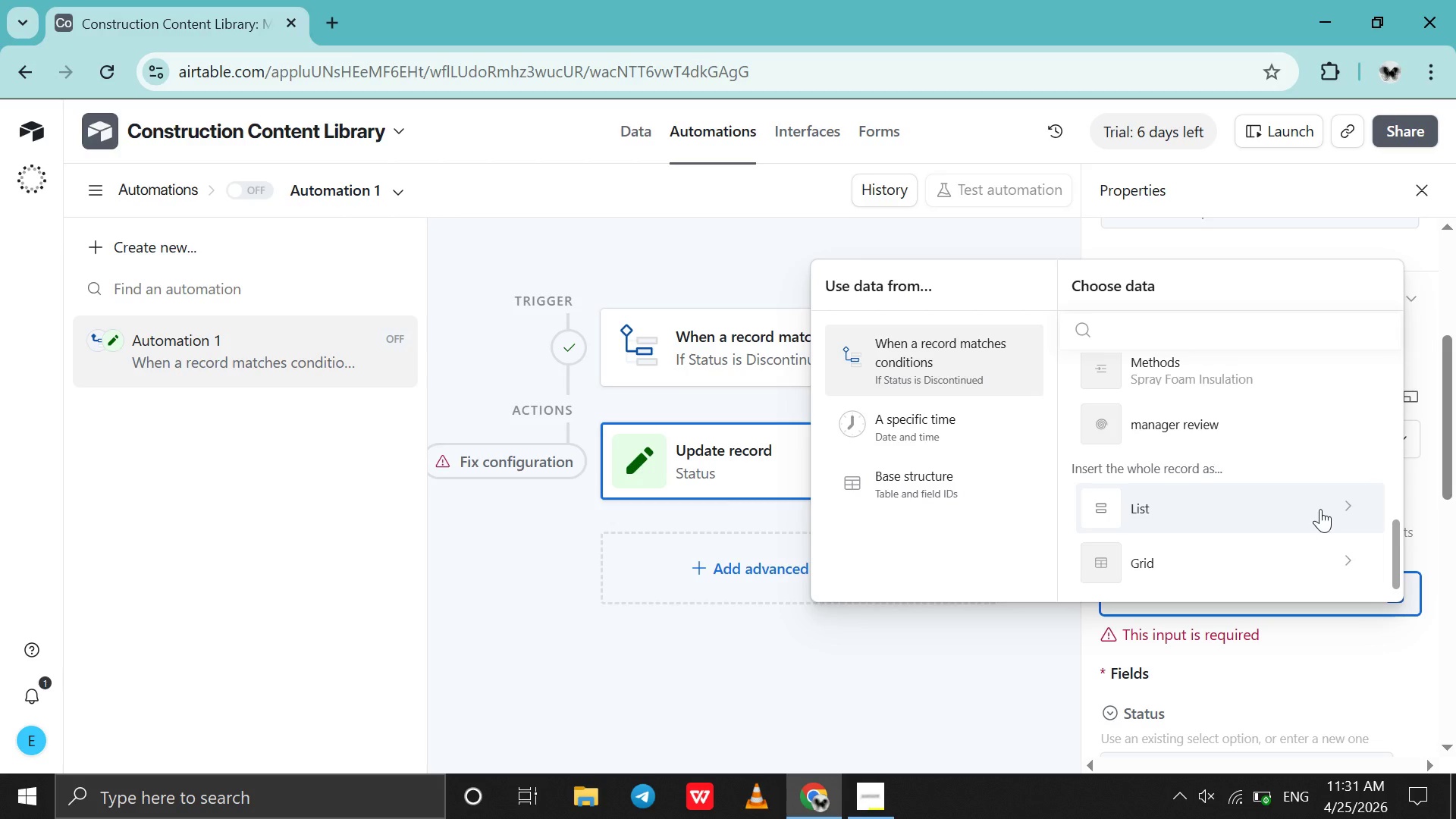 
wait(10.44)
 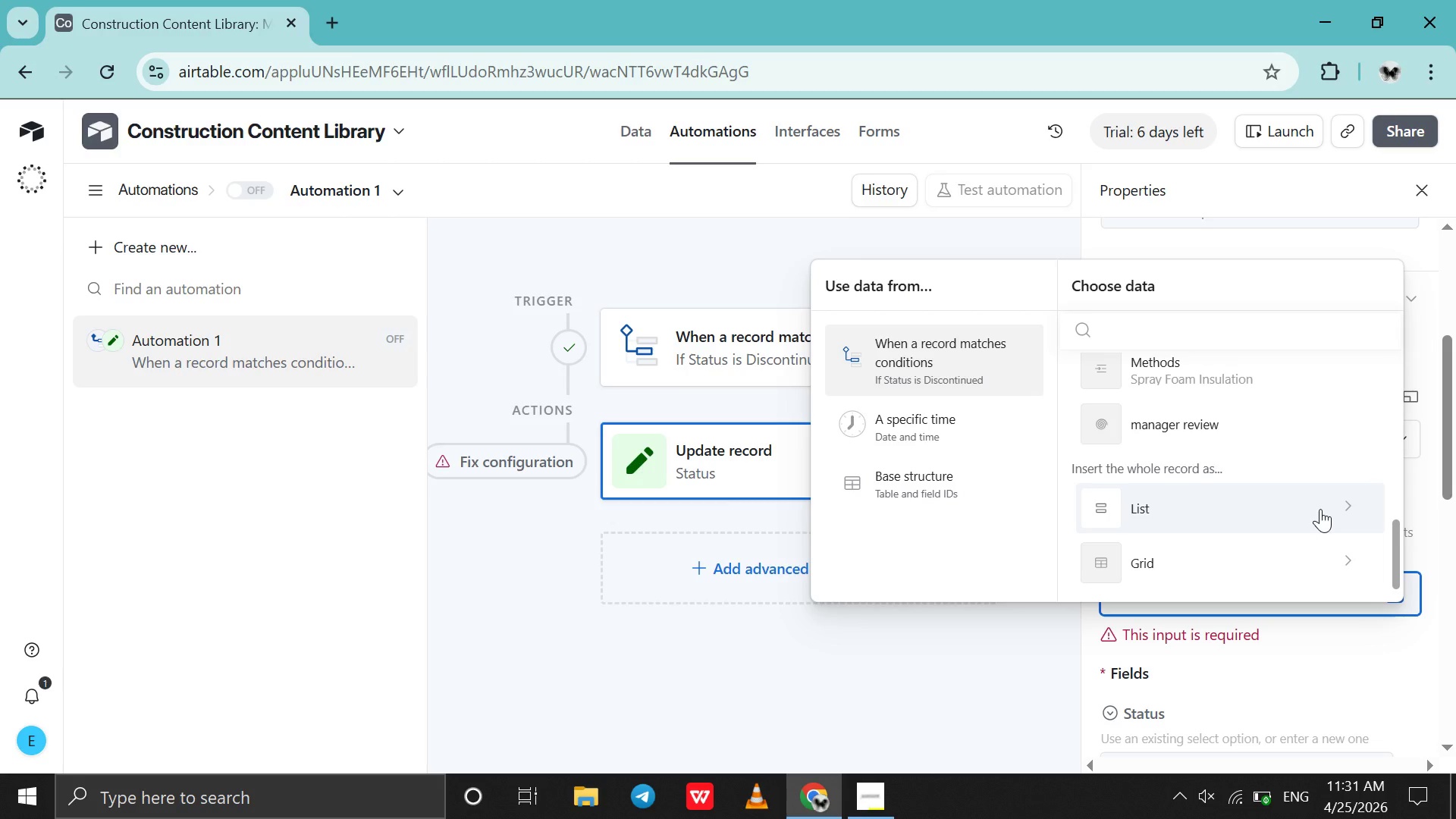 
left_click([1009, 477])
 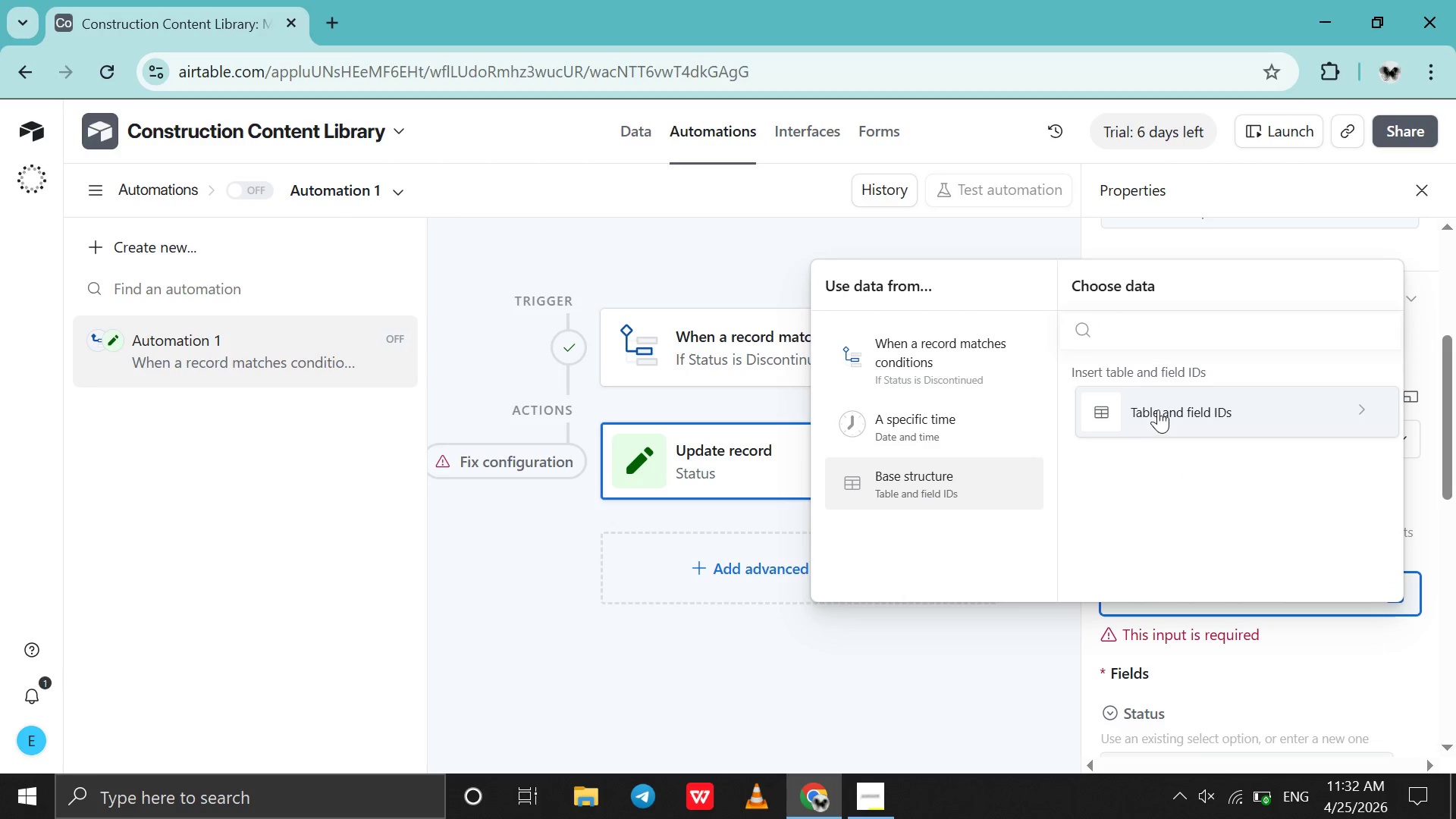 
left_click([1161, 409])
 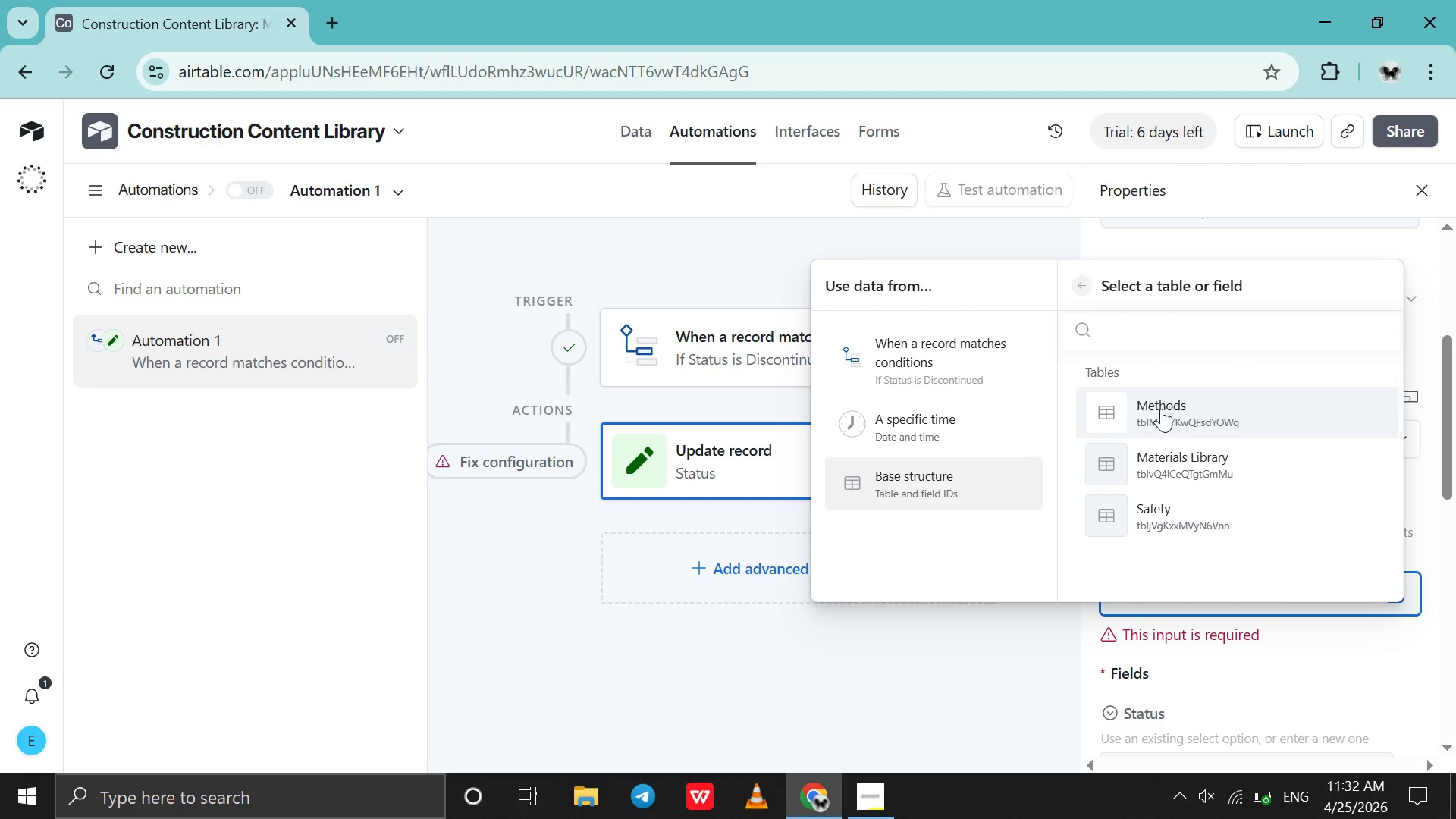 
left_click([1161, 409])
 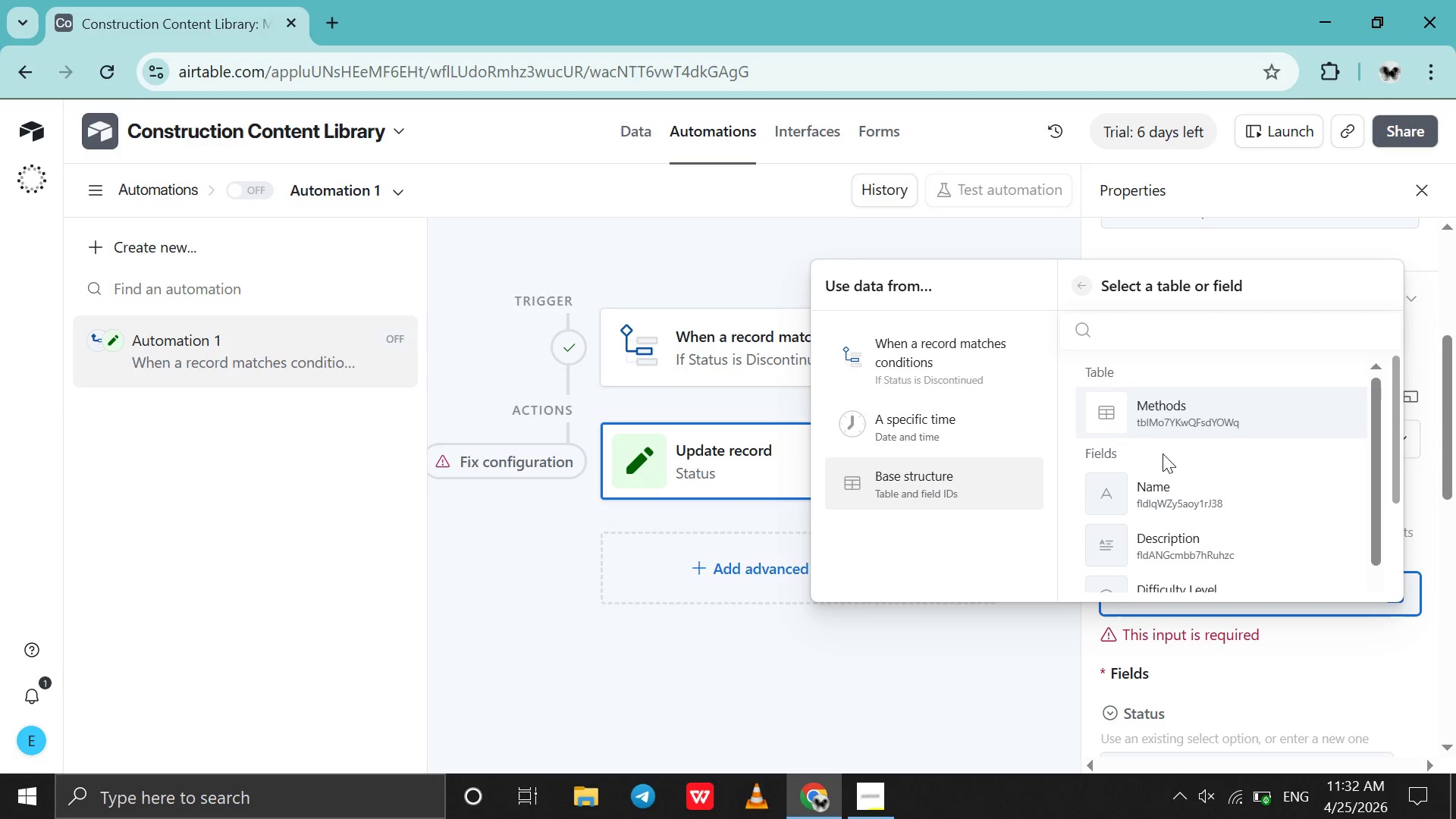 
wait(8.84)
 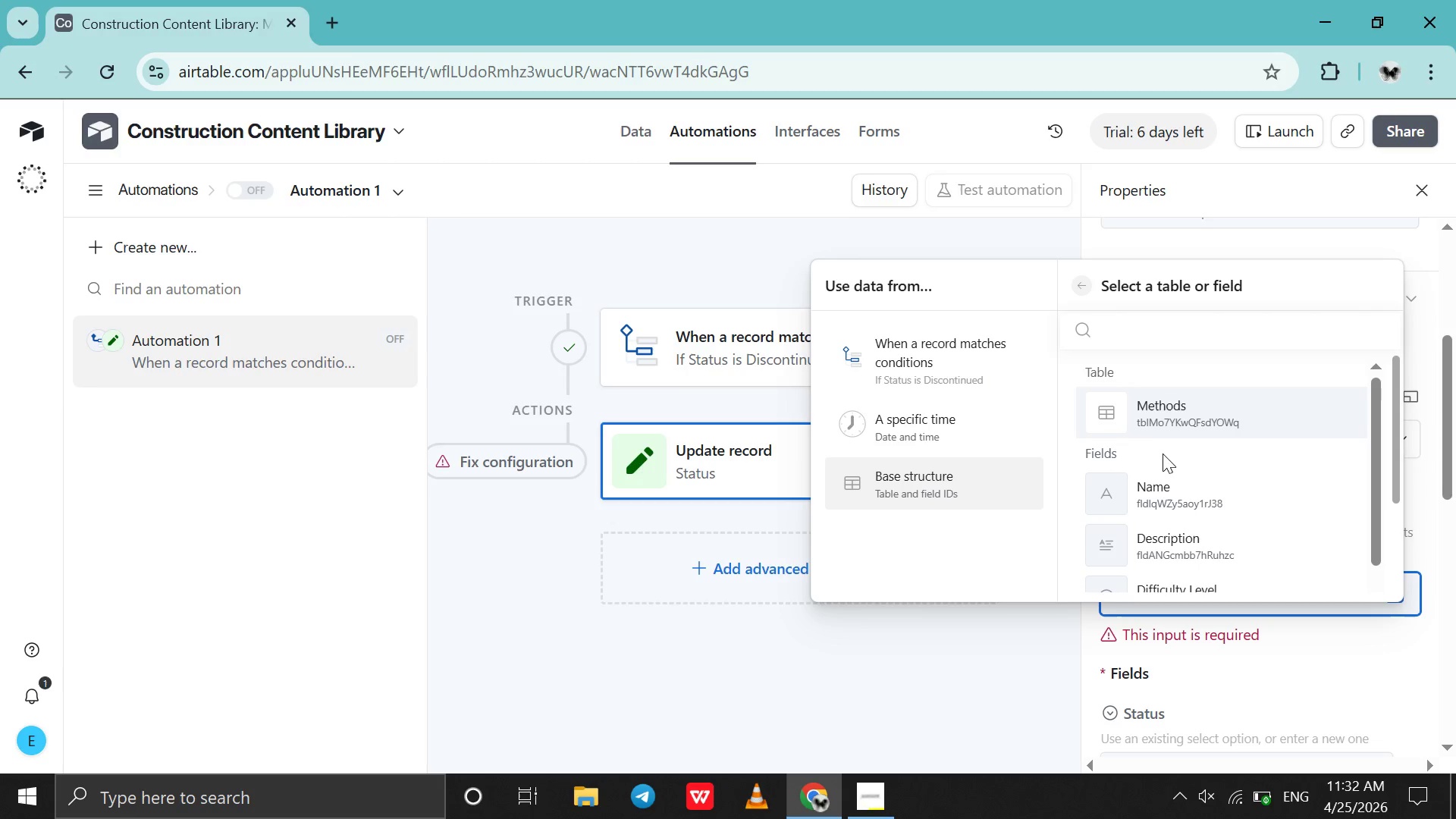 
left_click([1161, 477])
 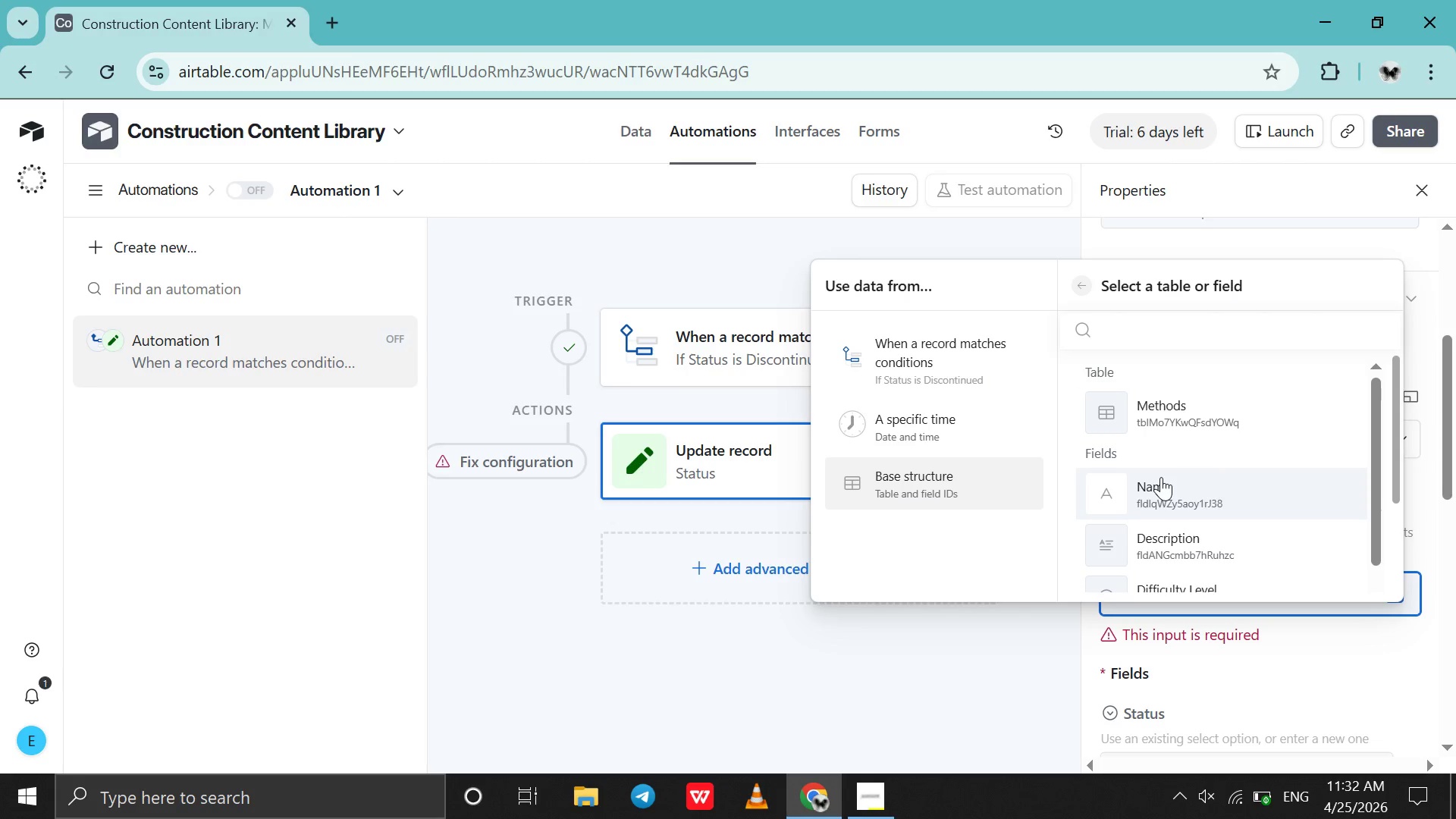 
left_click([1161, 477])
 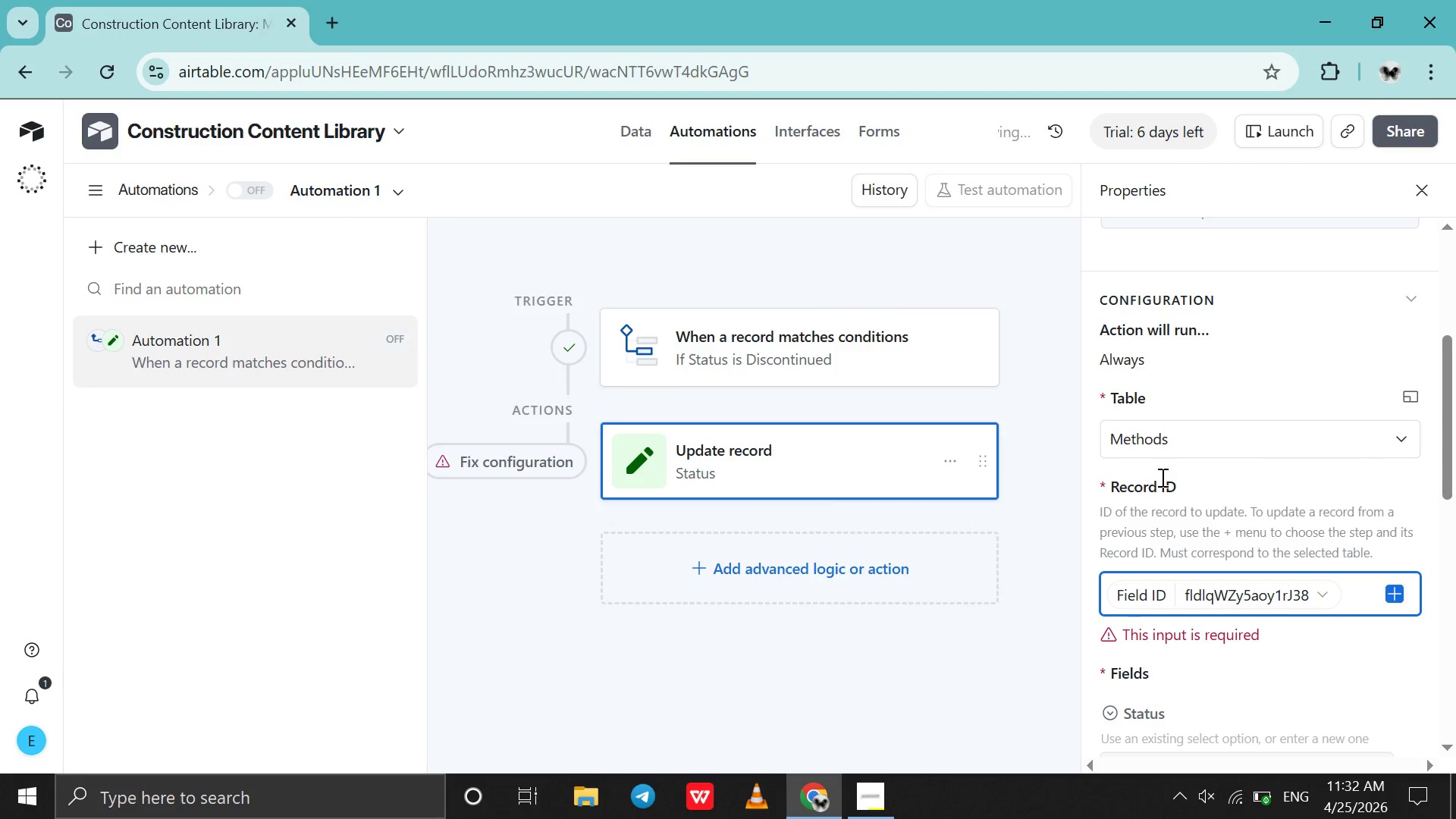 
scroll: coordinate [1161, 477], scroll_direction: down, amount: 6.0
 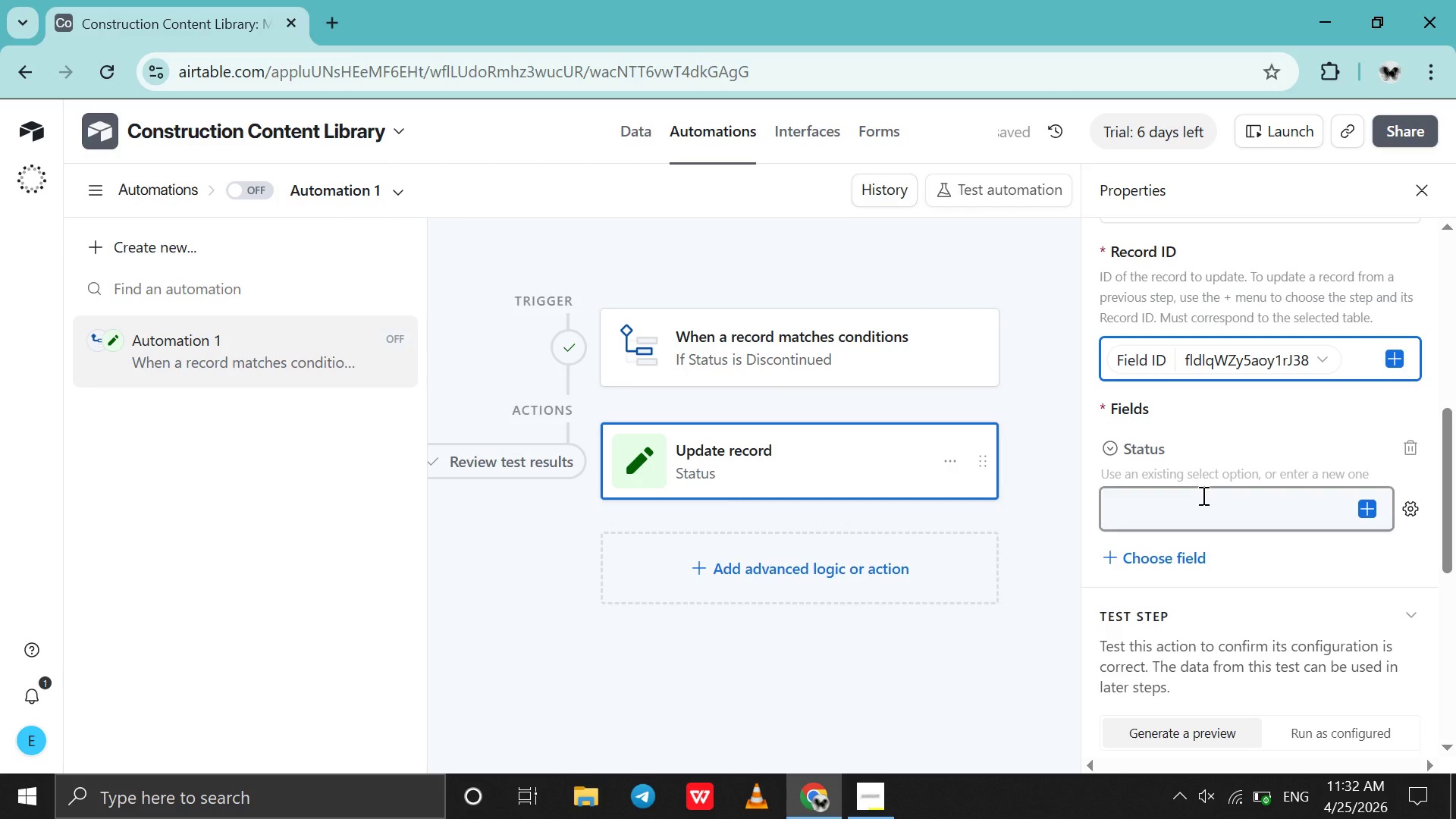 
left_click([1202, 495])
 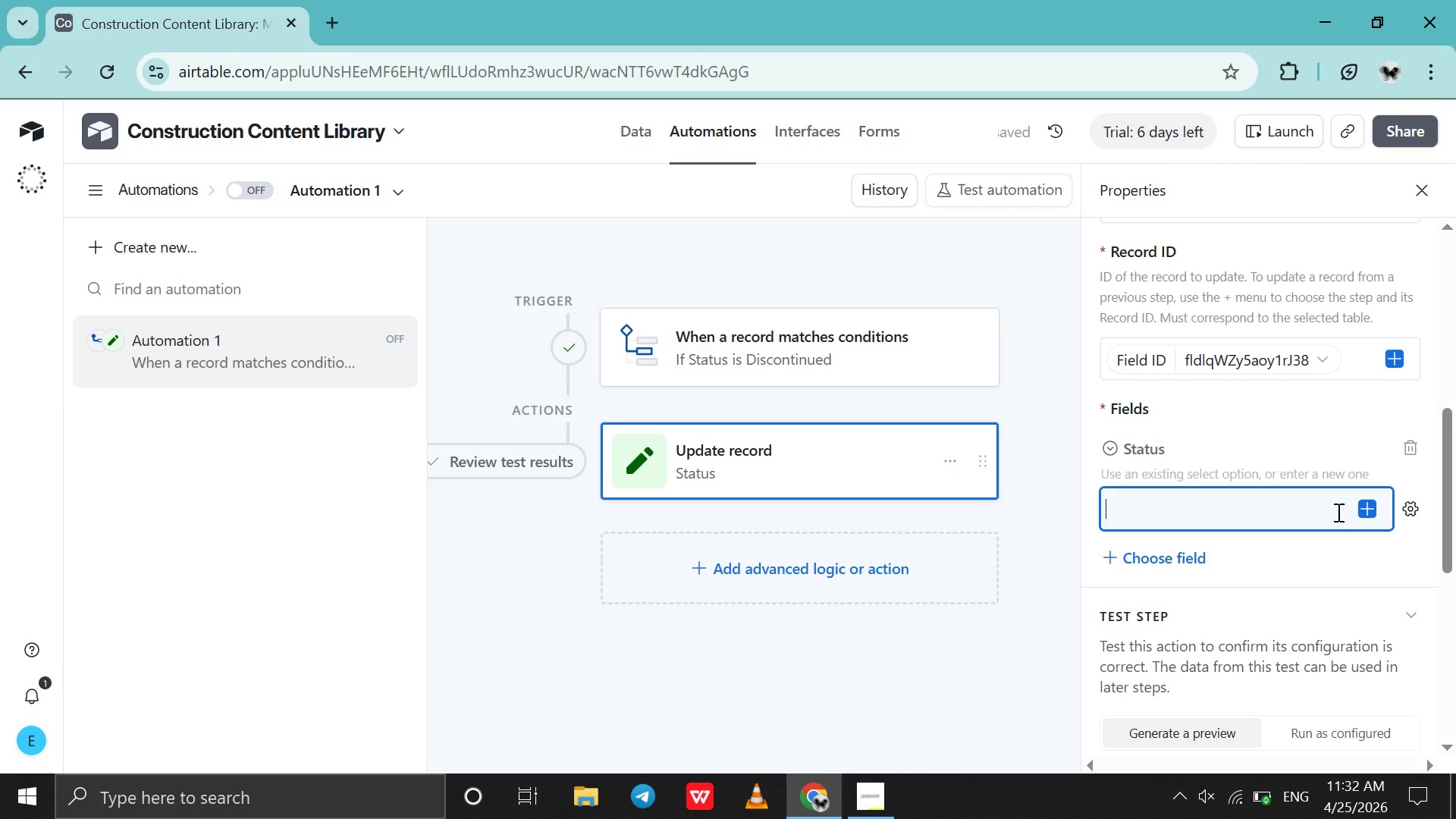 
left_click([1334, 512])
 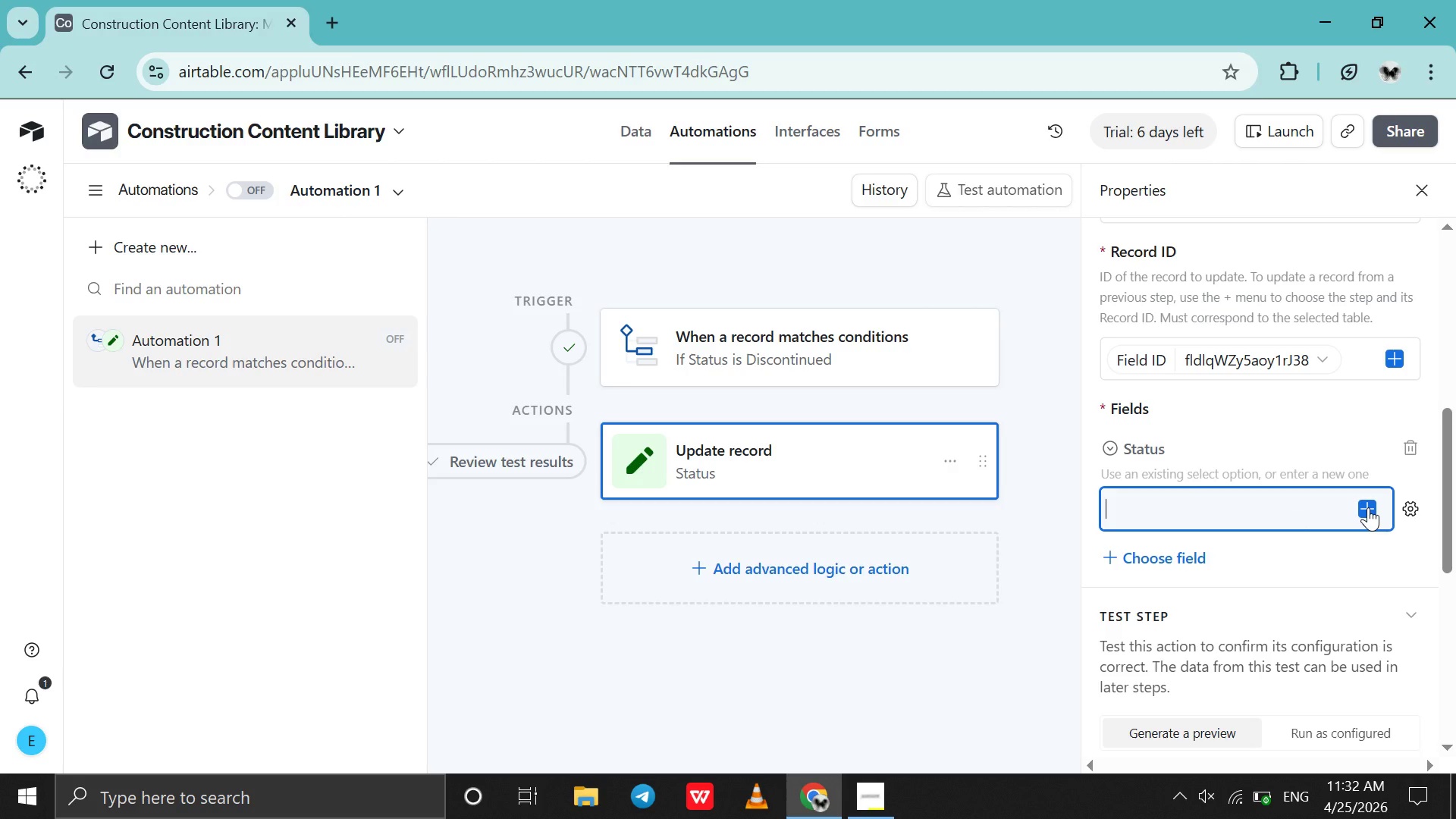 
left_click([1368, 507])
 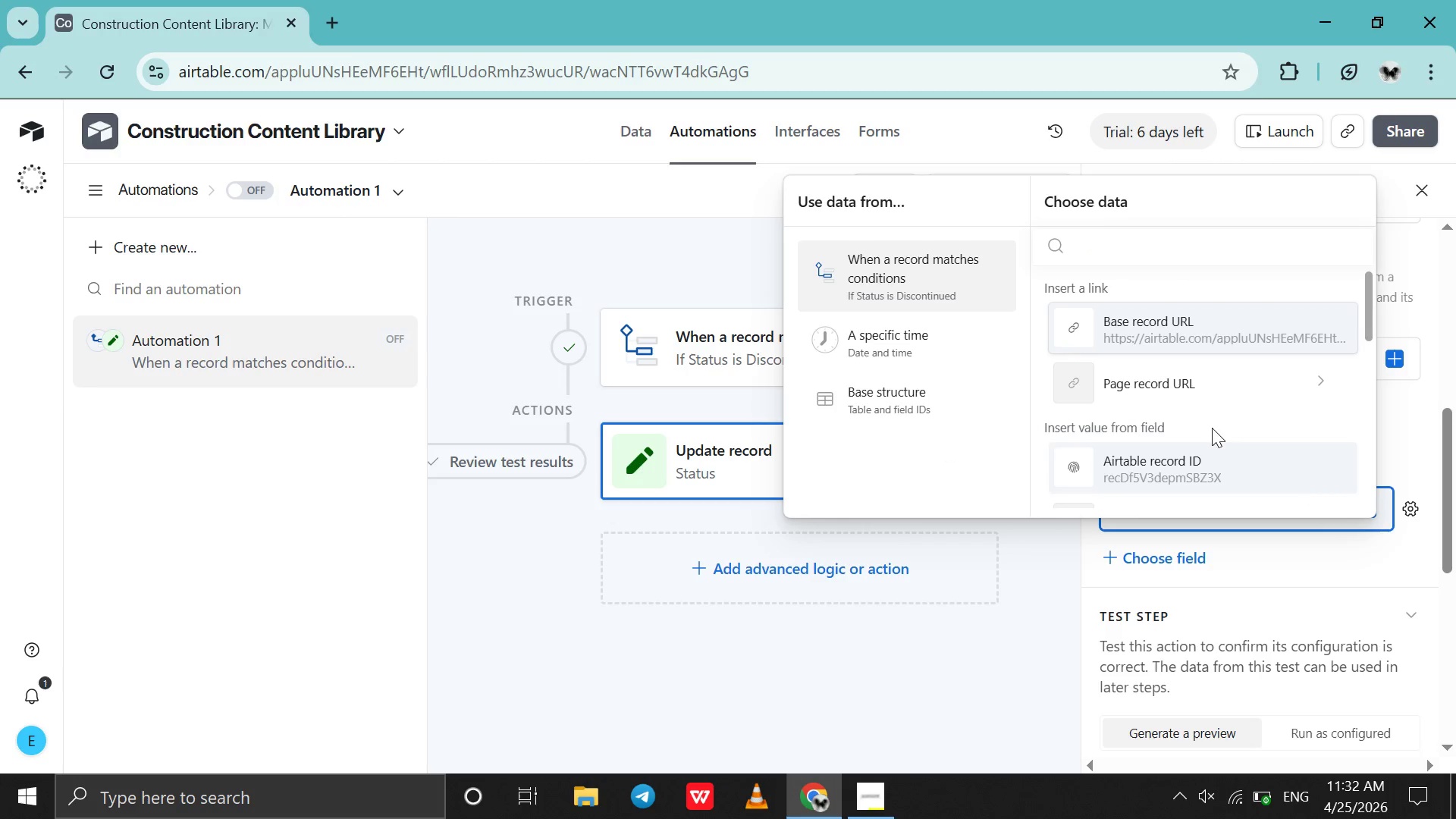 
left_click([1207, 424])
 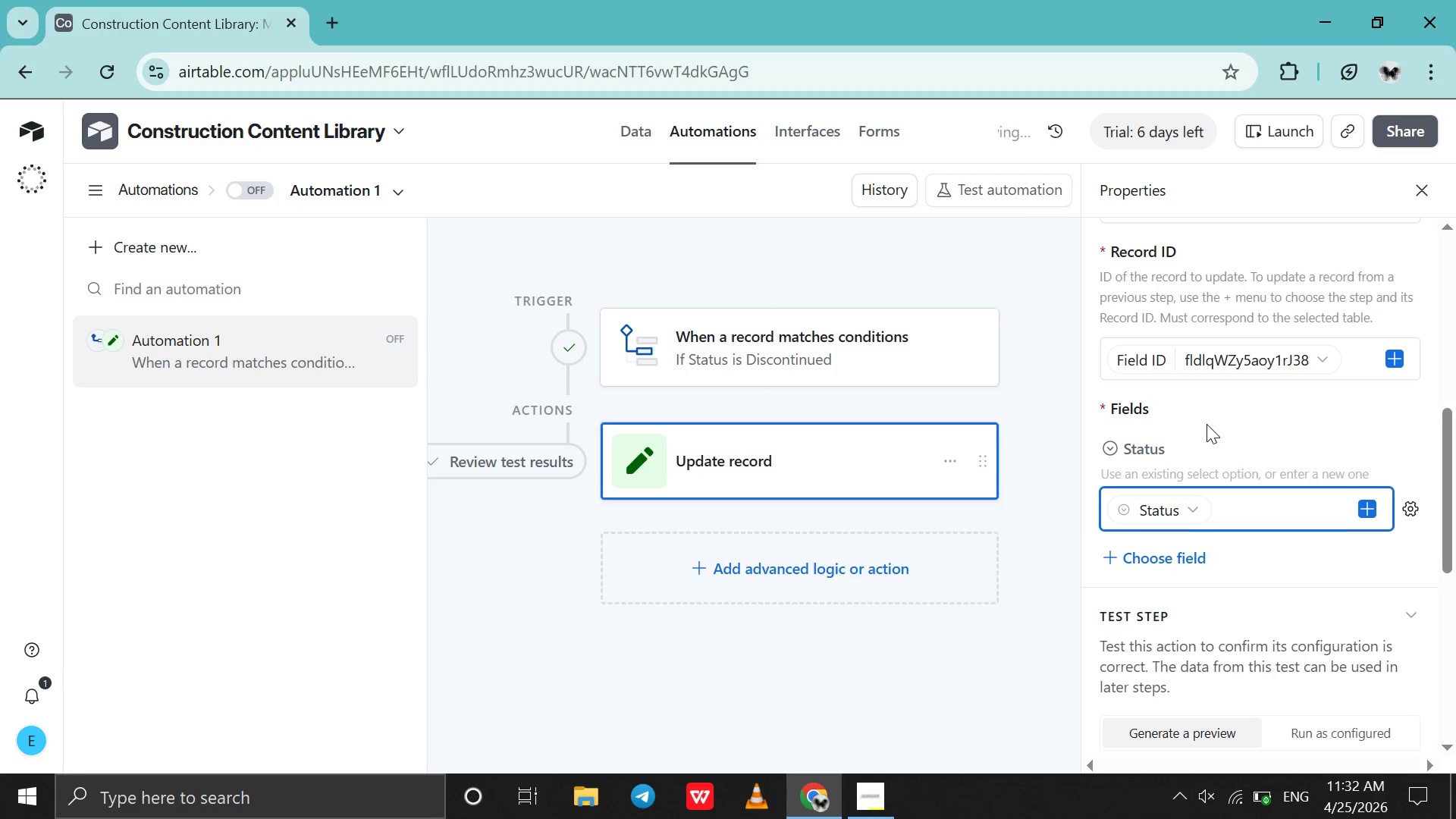 
scroll: coordinate [1207, 424], scroll_direction: down, amount: 15.0
 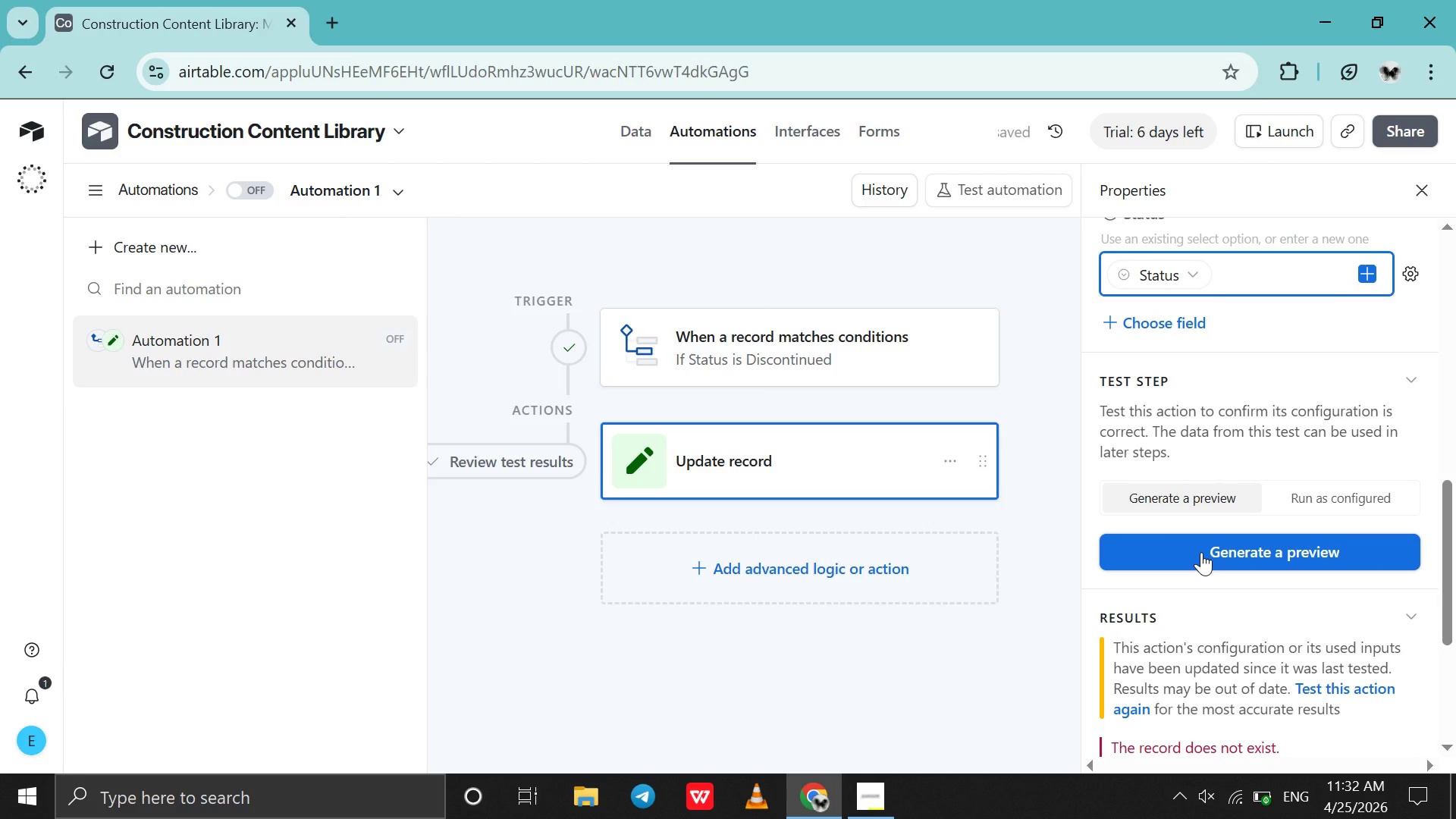 
left_click([1201, 552])
 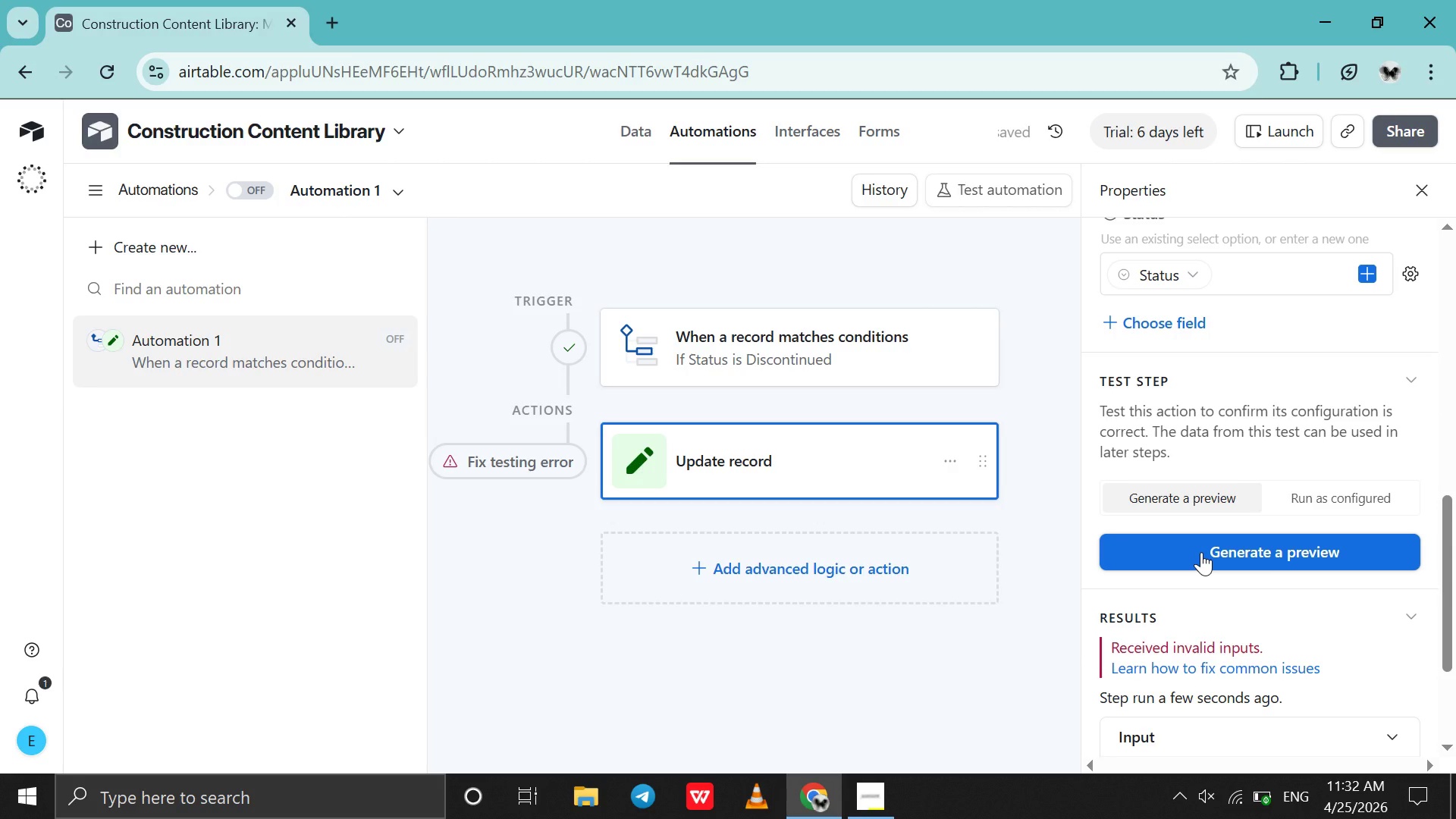 
scroll: coordinate [1201, 552], scroll_direction: up, amount: 5.0
 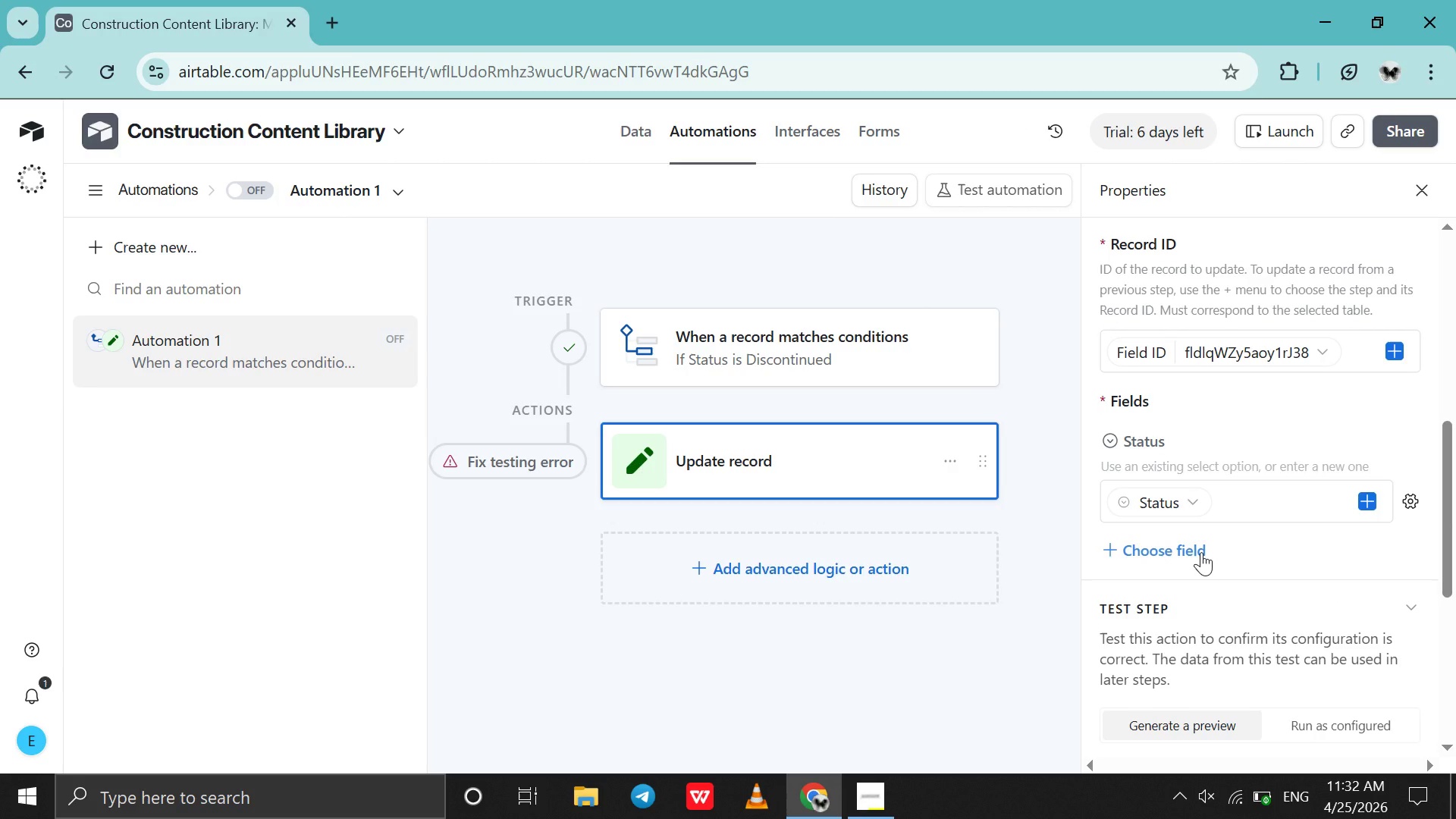 
wait(27.02)
 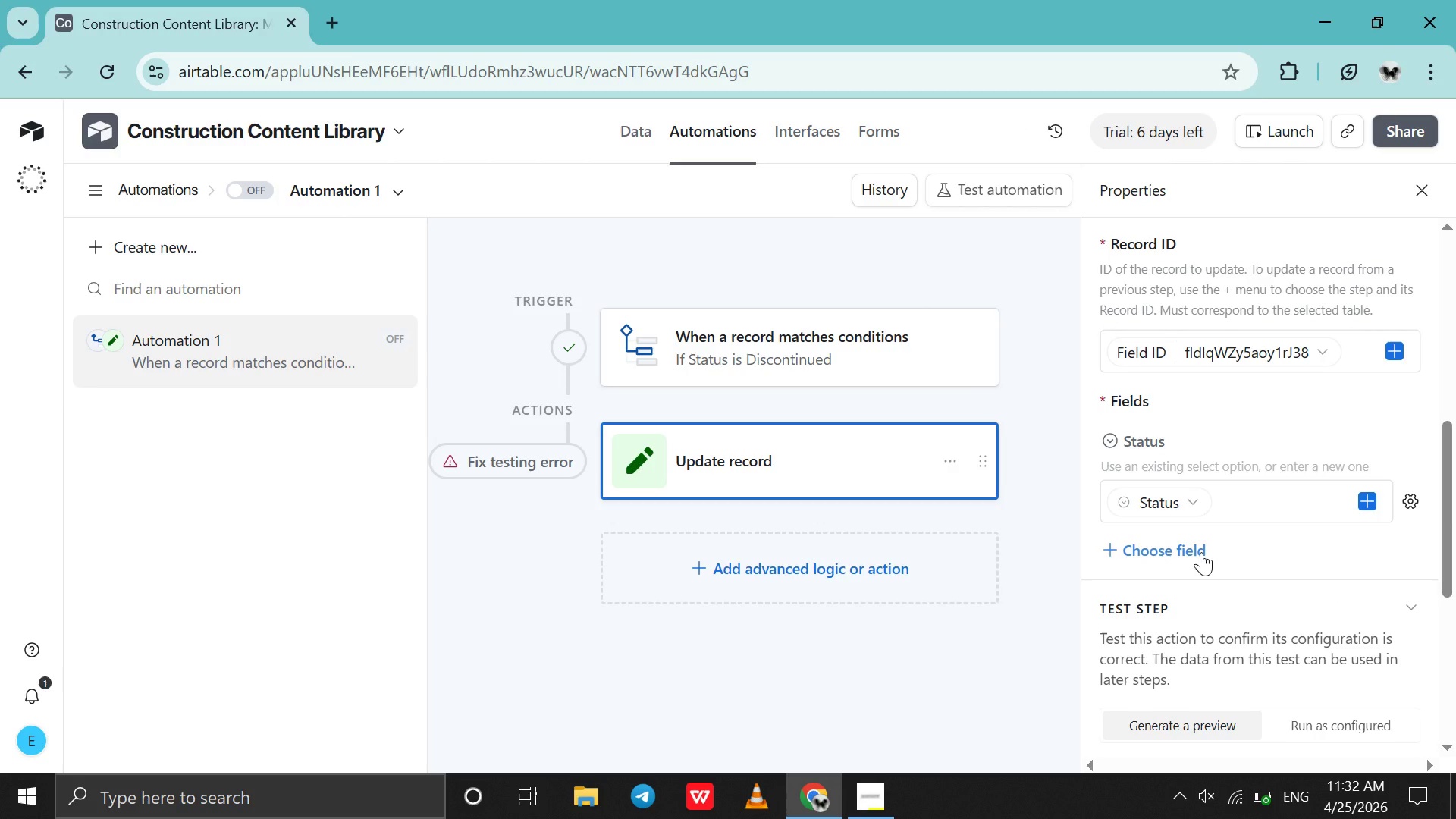 
left_click([1338, 353])
 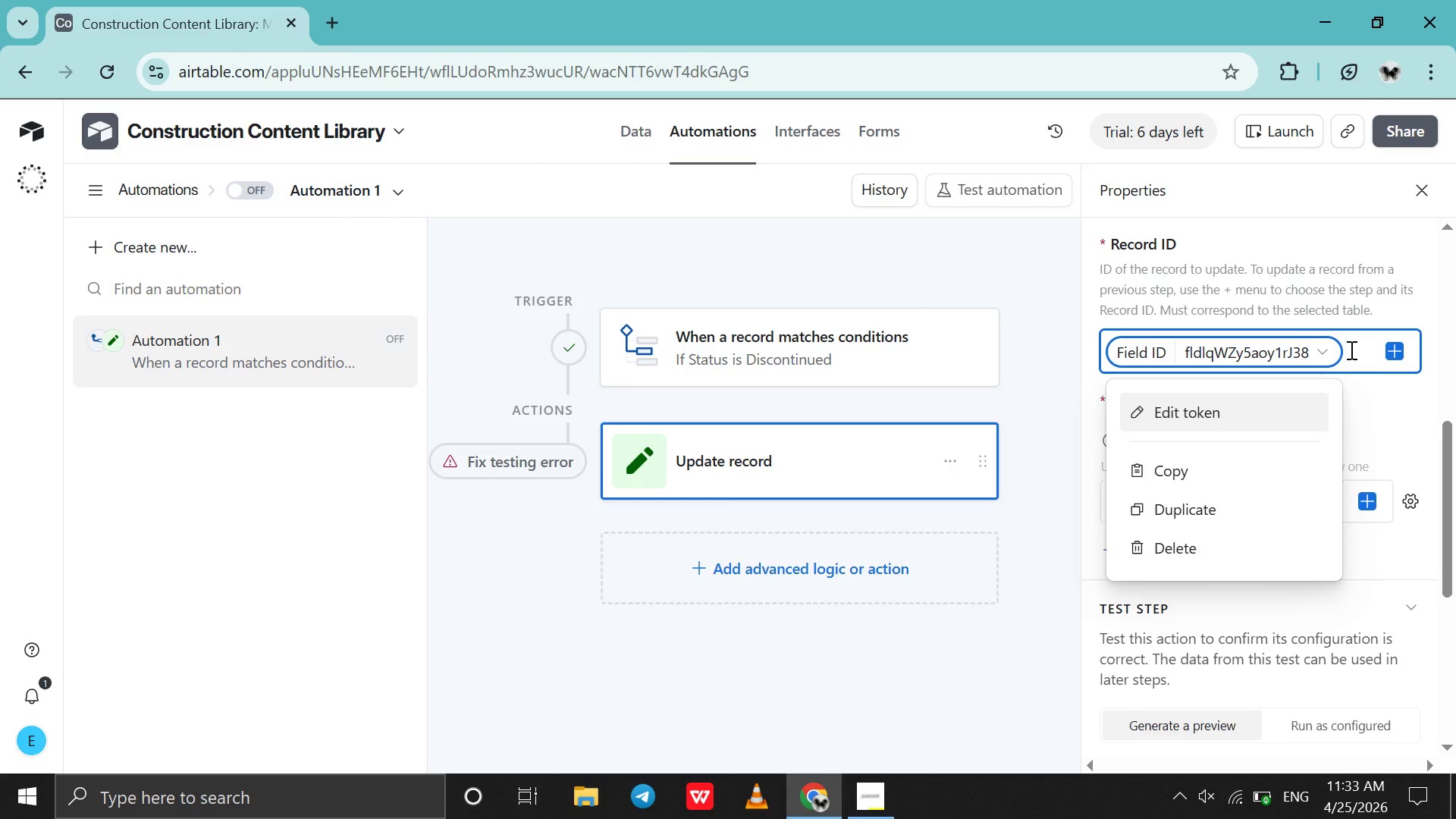 
left_click([1350, 350])
 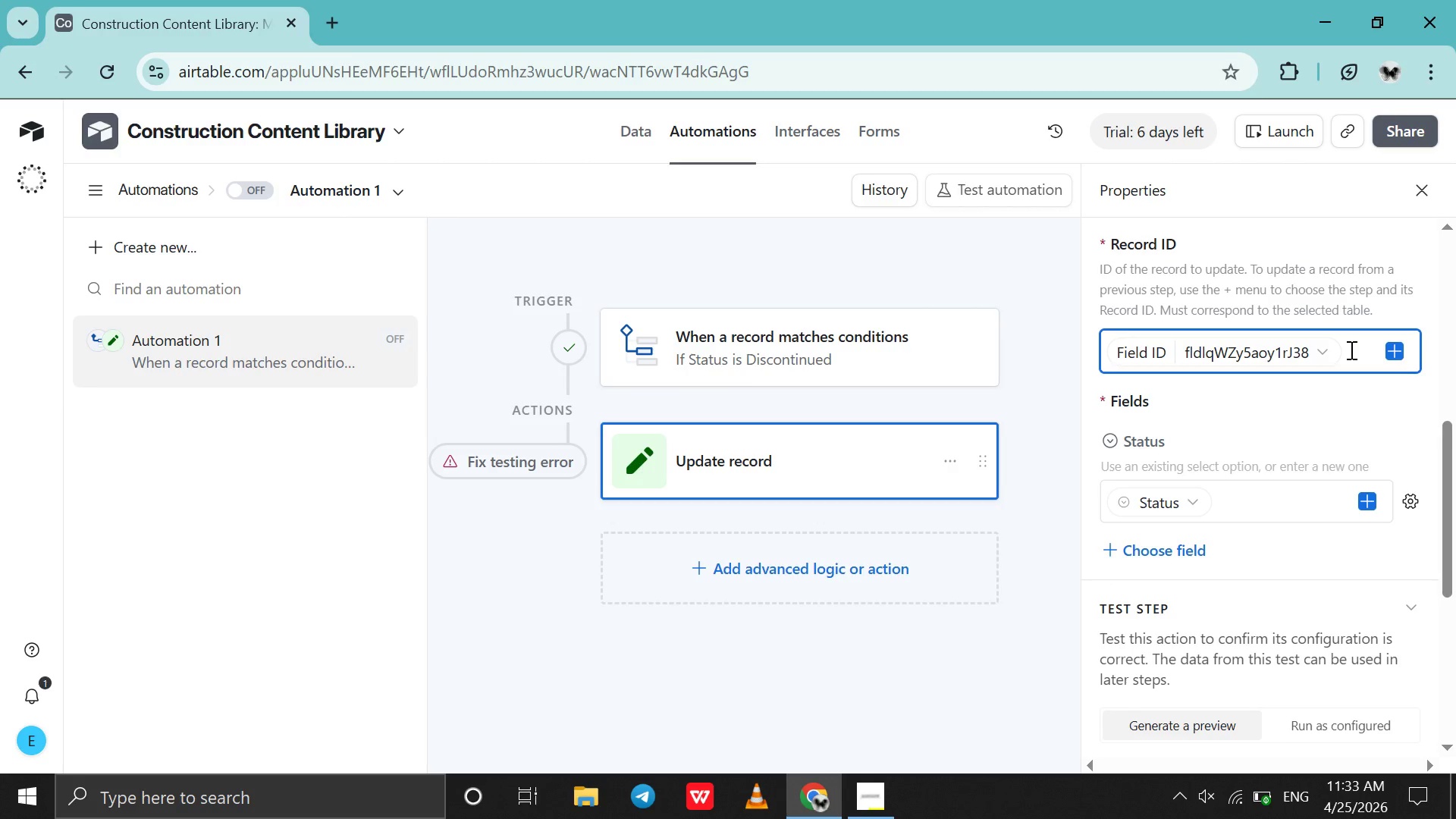 
key(Backslash)
 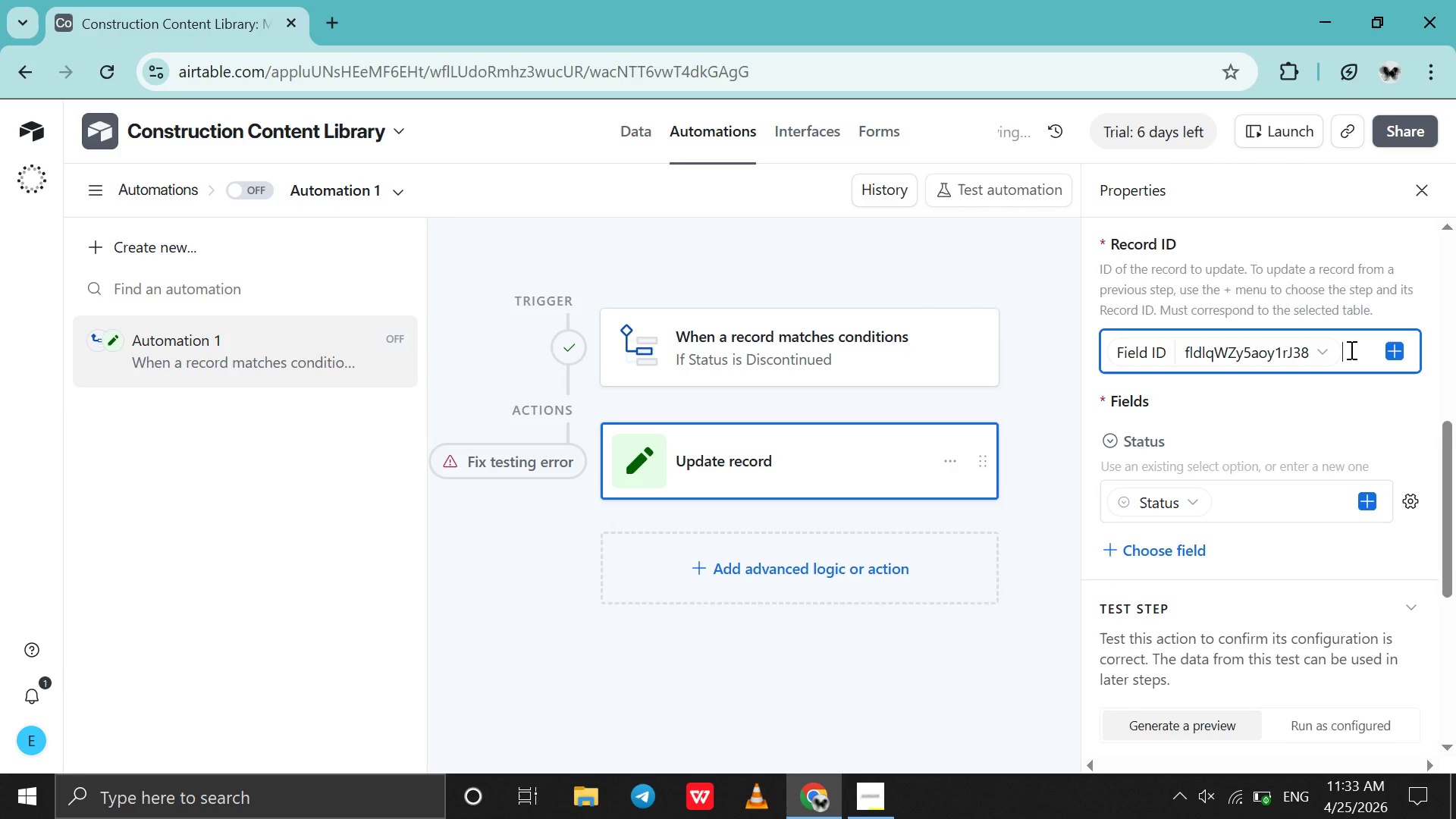 
key(Backspace)
 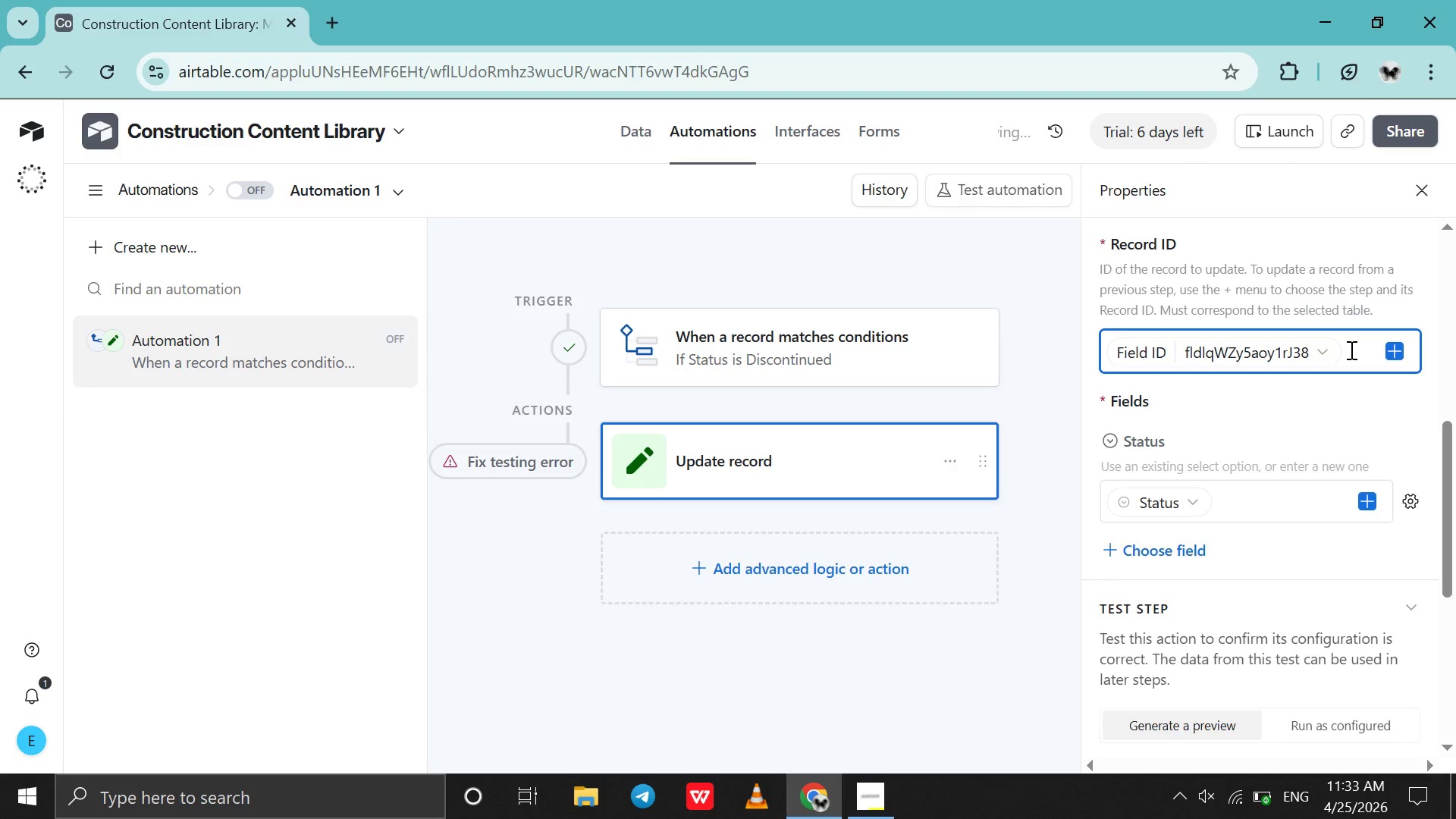 
key(Backspace)
 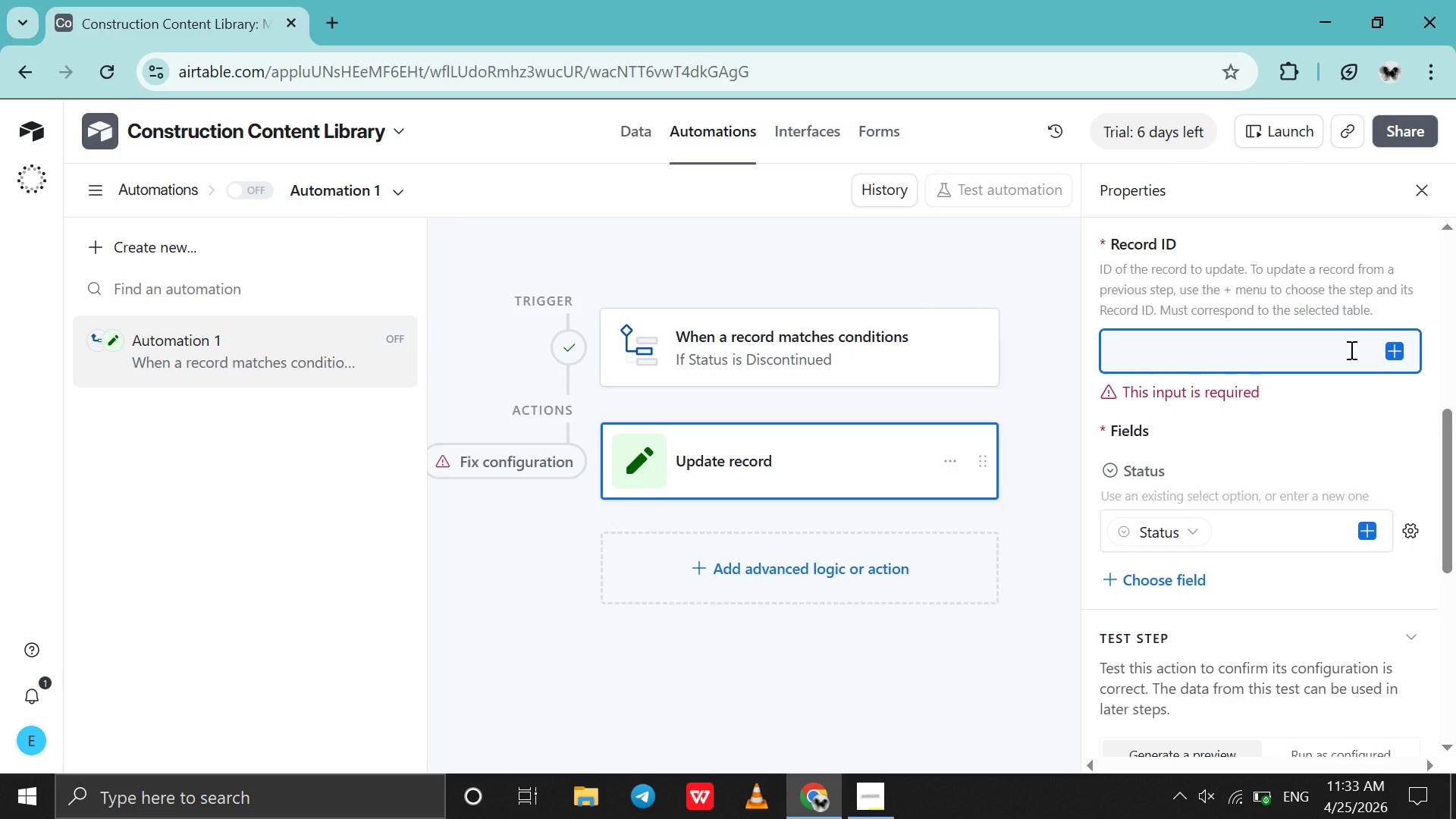 
wait(19.58)
 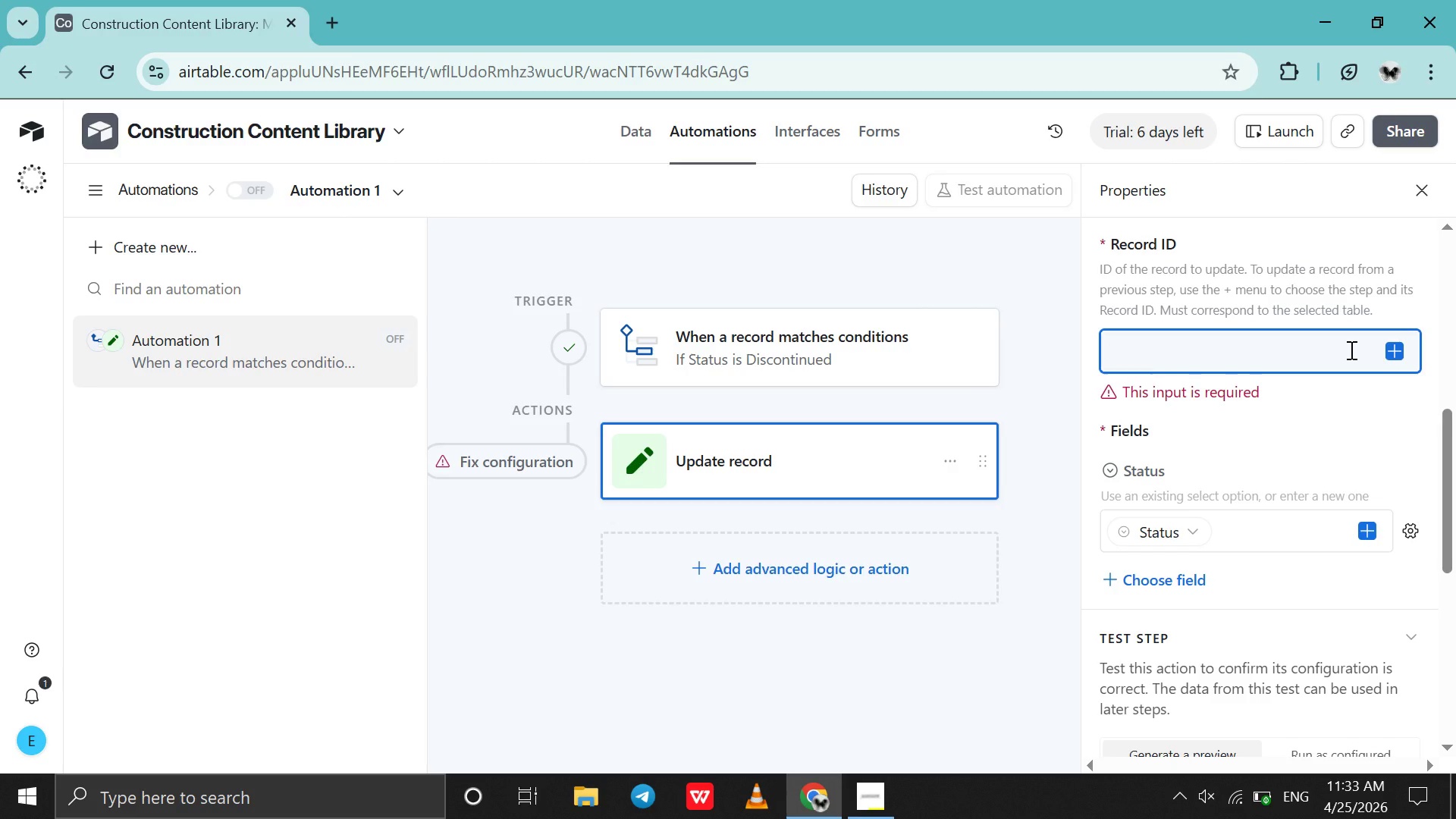 
left_click([1313, 404])
 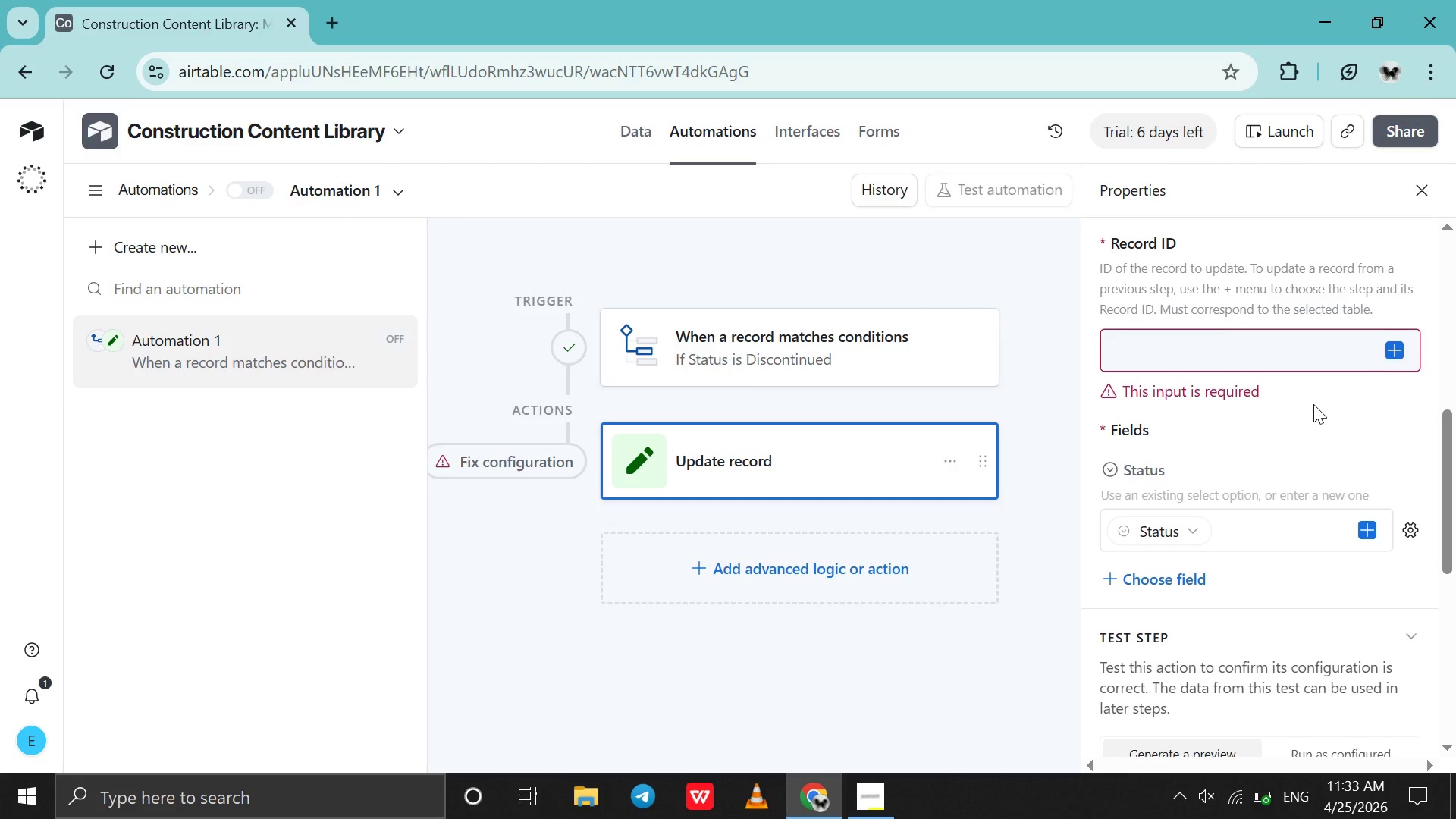 
scroll: coordinate [1313, 404], scroll_direction: down, amount: 9.0
 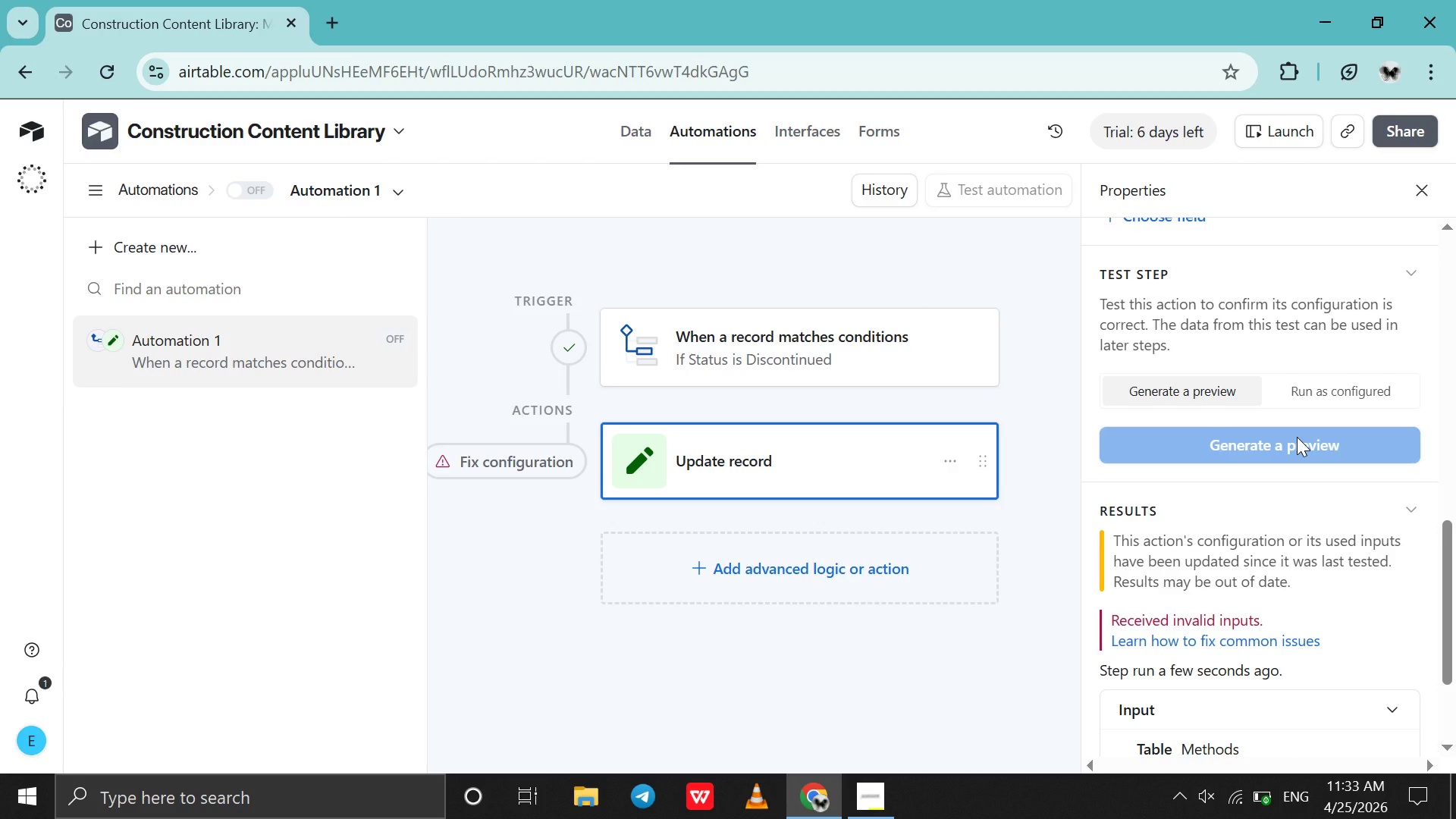 
left_click([1297, 437])
 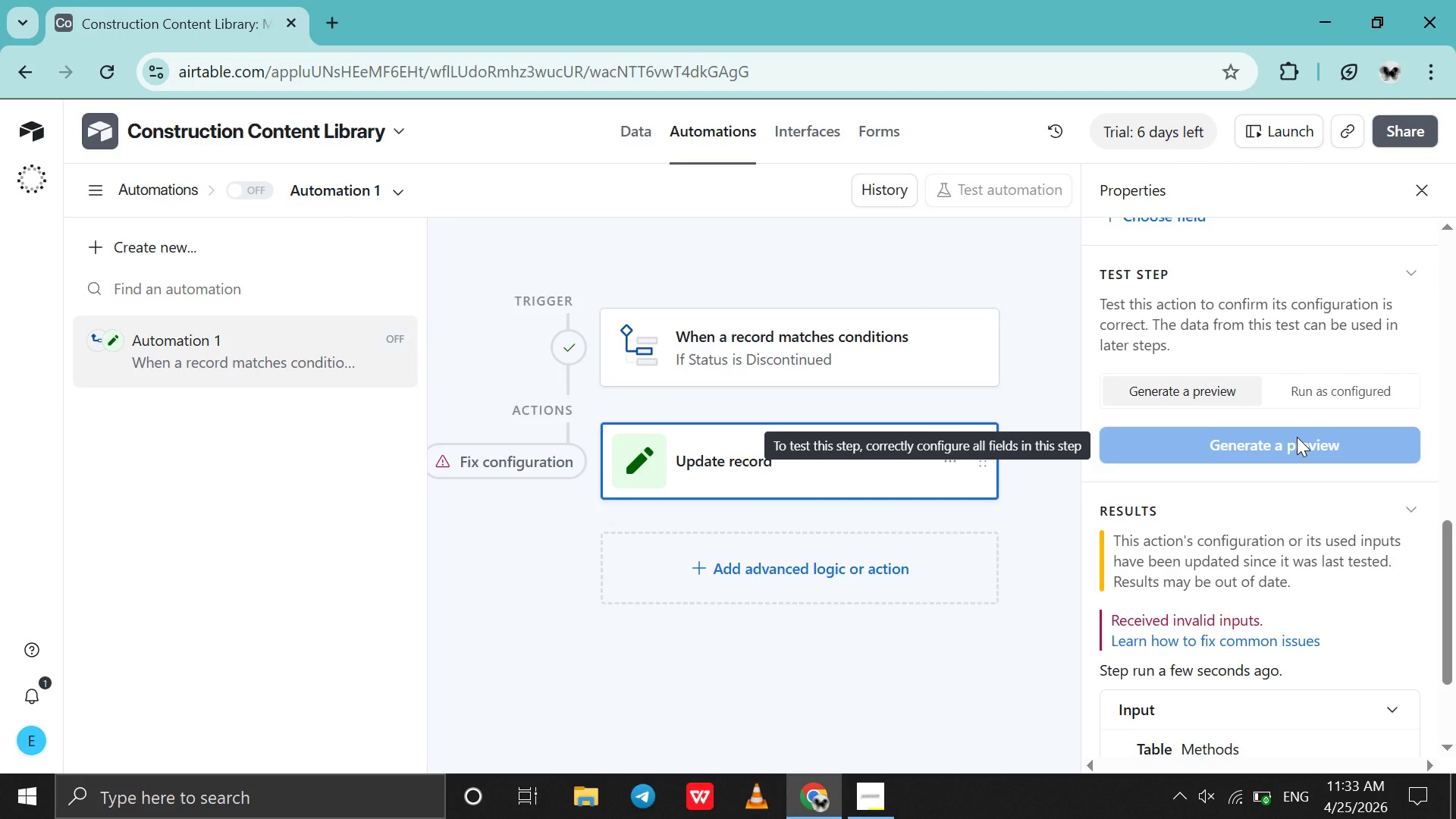 
scroll: coordinate [1297, 437], scroll_direction: up, amount: 8.0
 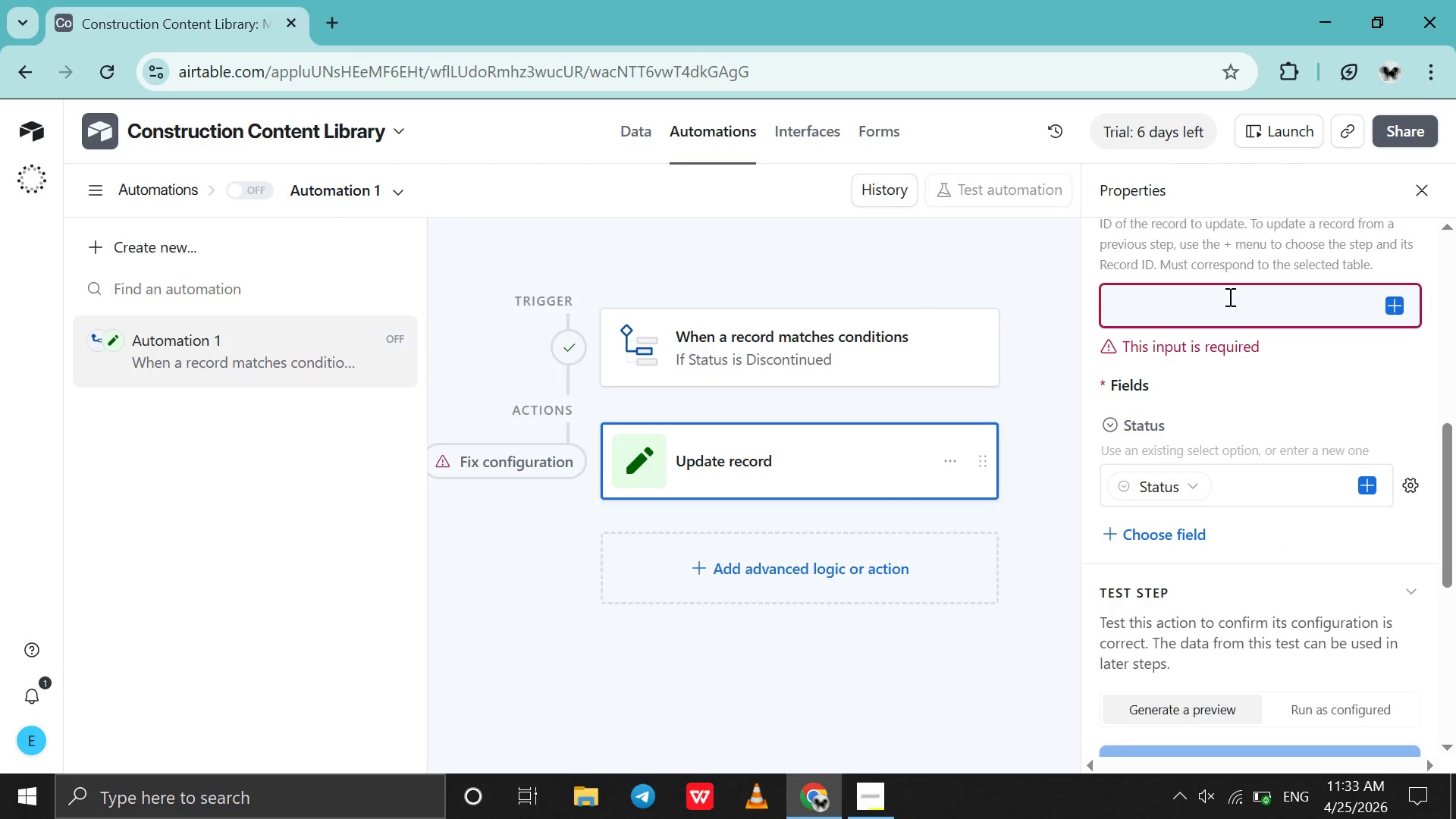 
left_click([1228, 297])
 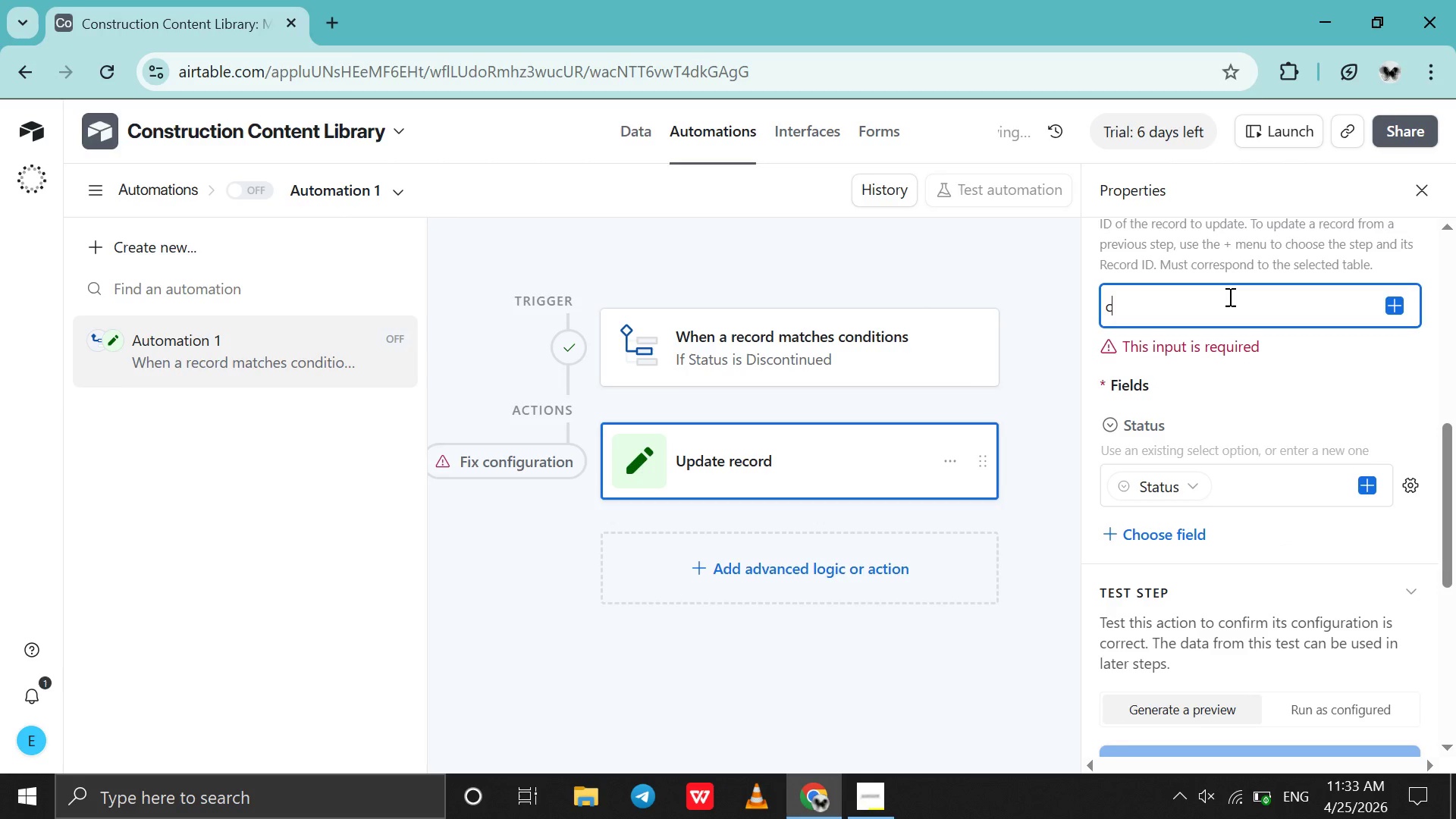 
type(cnn)
 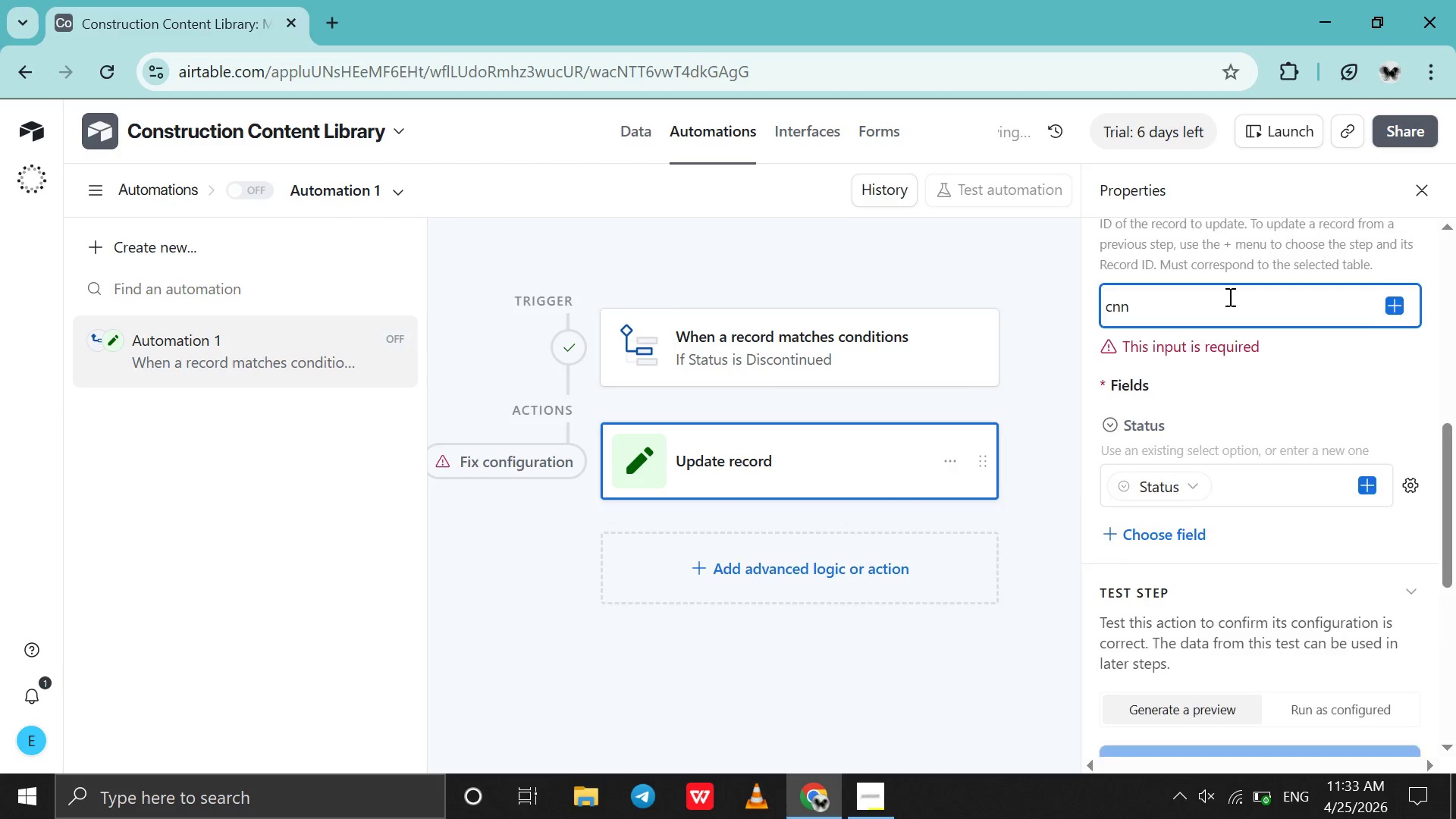 
scroll: coordinate [1228, 297], scroll_direction: down, amount: 23.0
 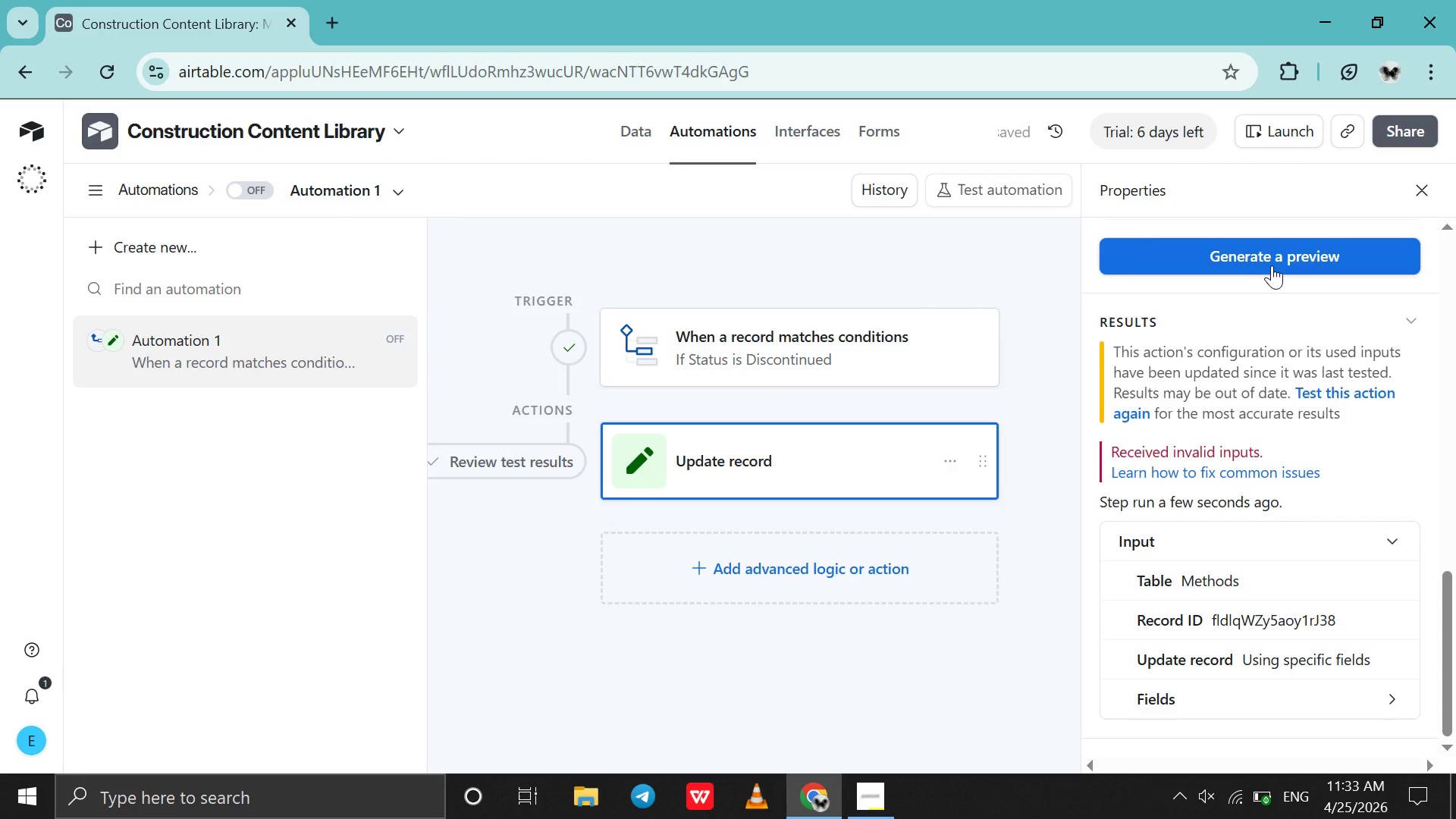 
left_click([1273, 264])
 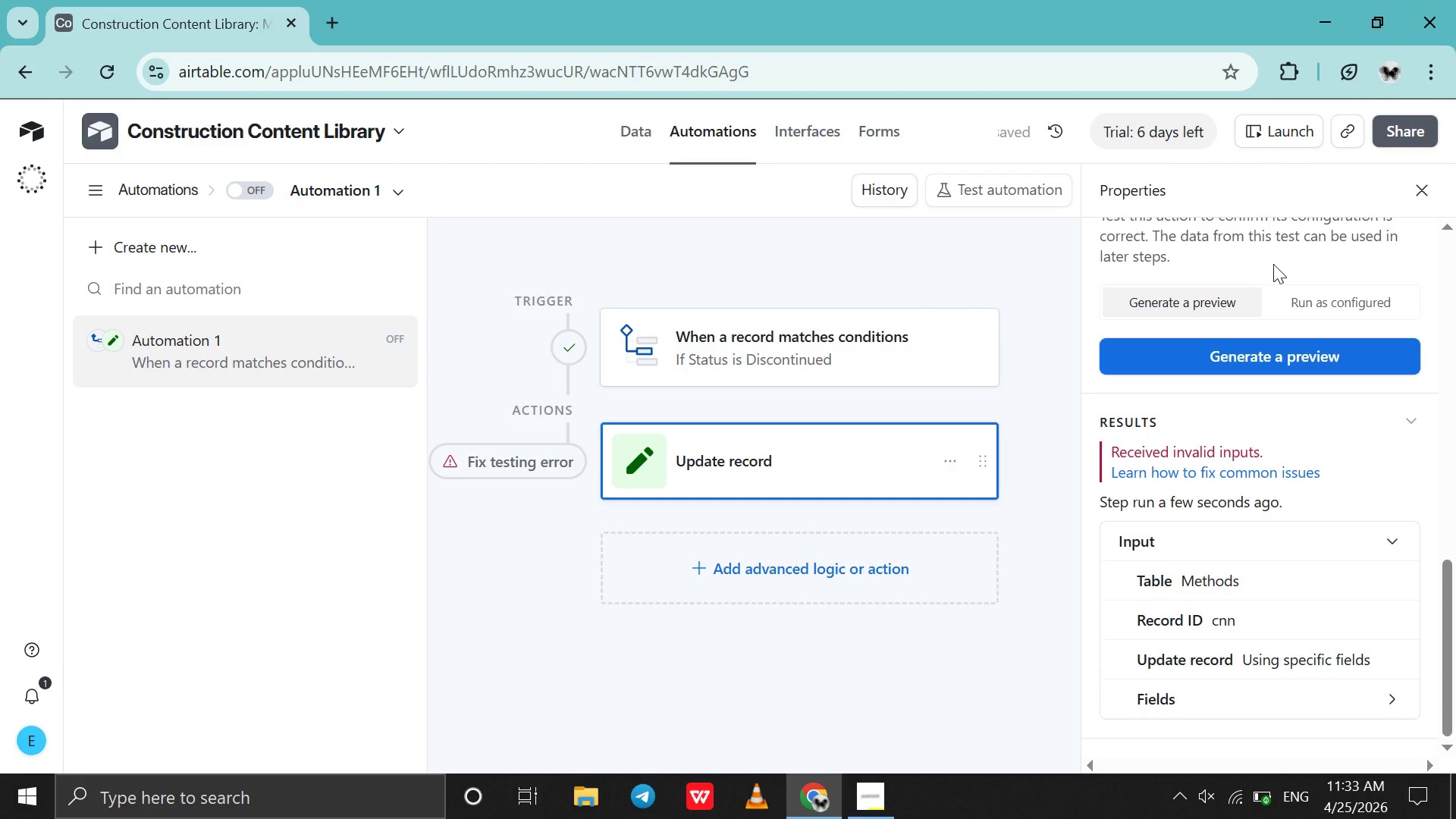 
scroll: coordinate [1273, 264], scroll_direction: up, amount: 2.0
 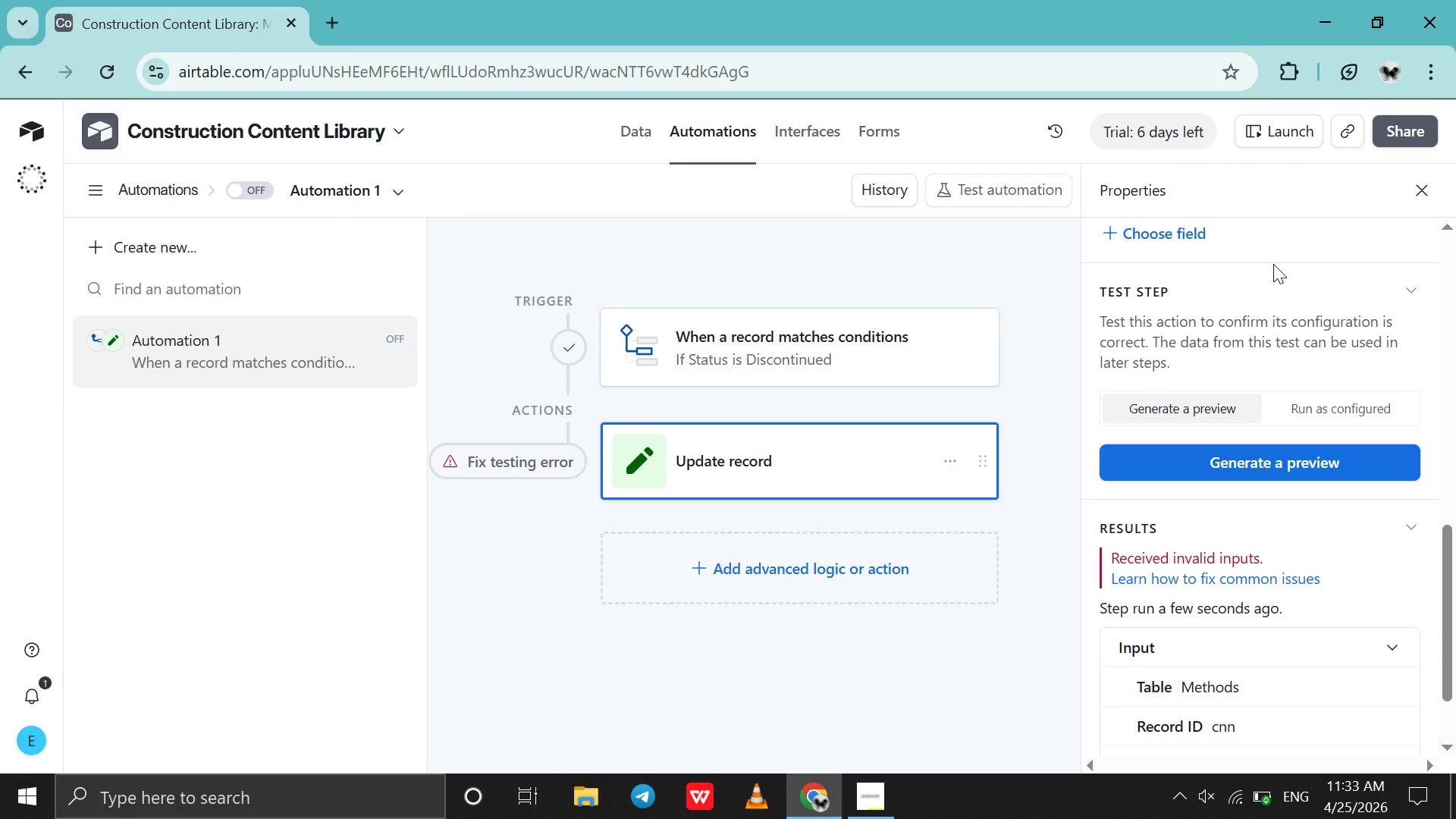 
wait(15.96)
 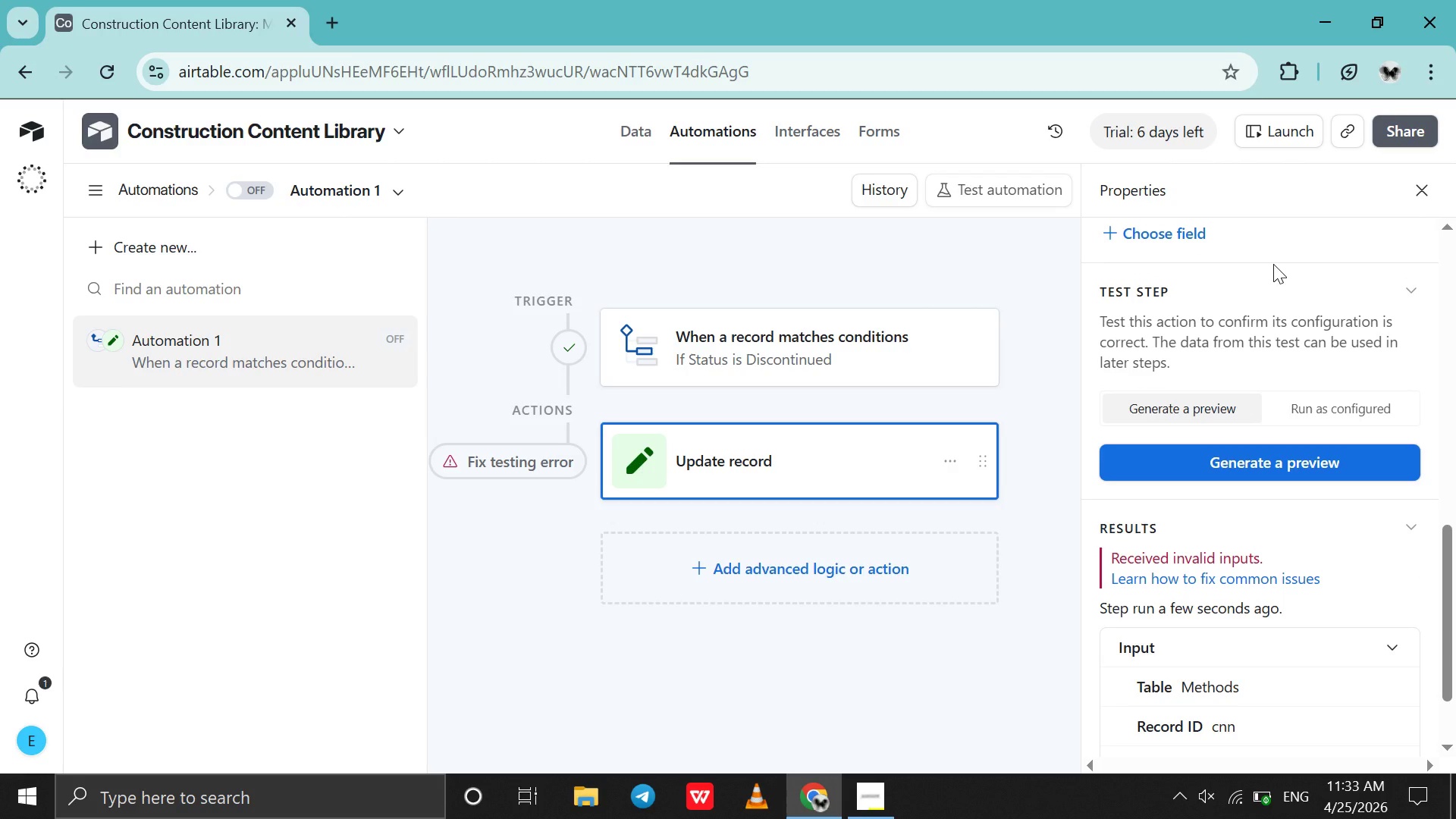 
scroll: coordinate [1273, 264], scroll_direction: up, amount: 13.0
 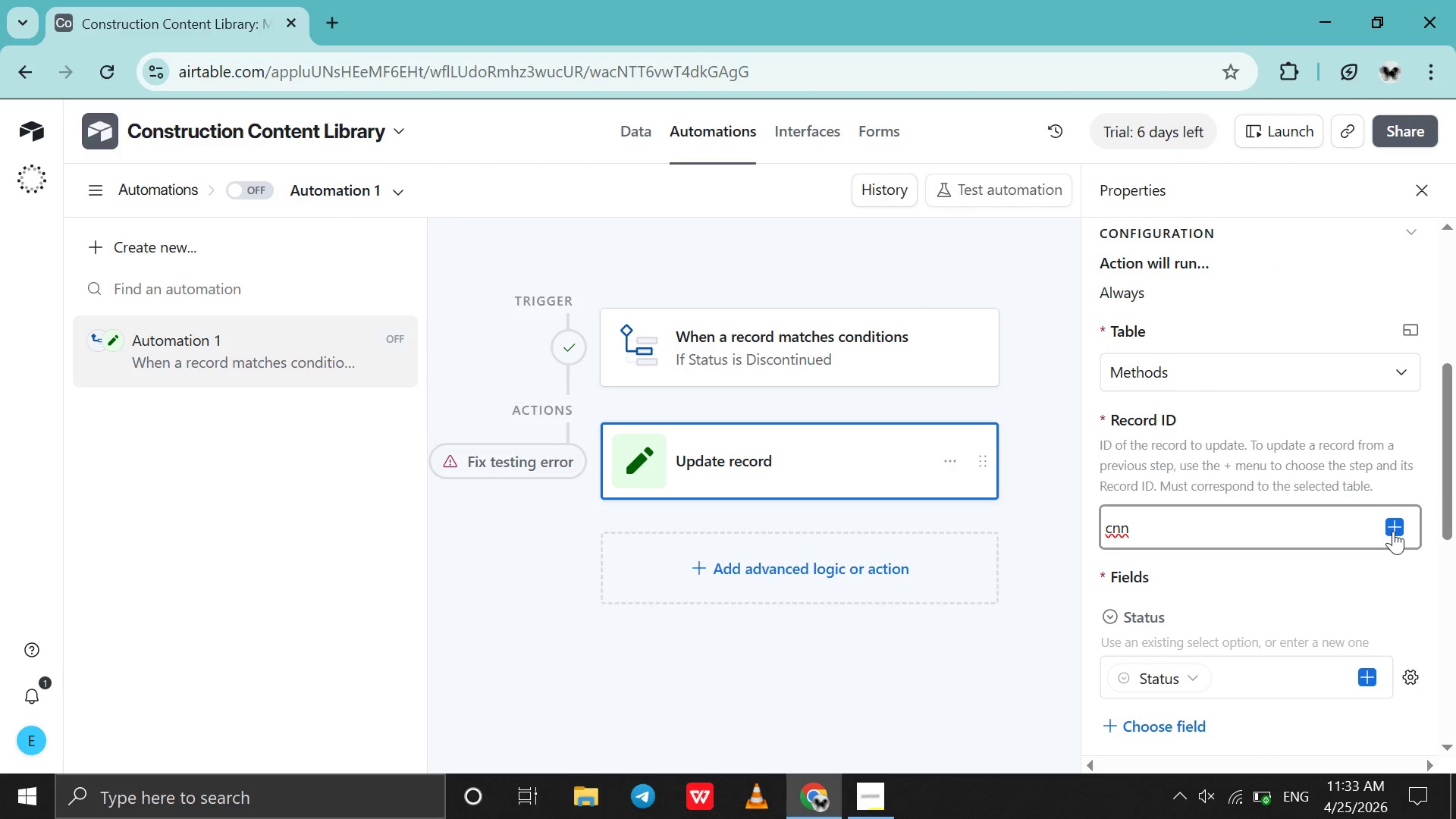 
left_click([1393, 531])
 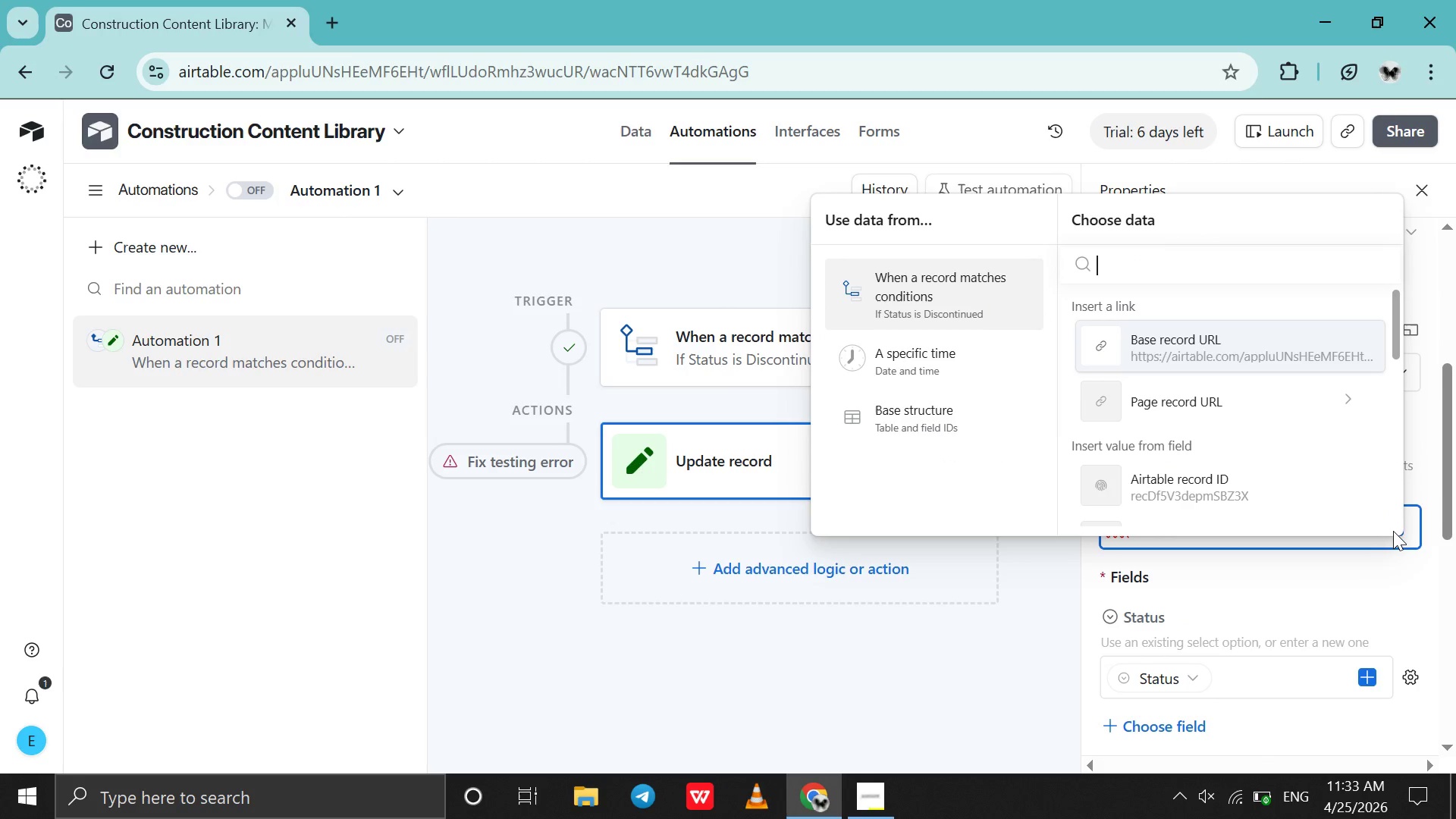 
type(tr)
key(Backspace)
key(Backspace)
type(ste)
key(Backspace)
key(Backspace)
 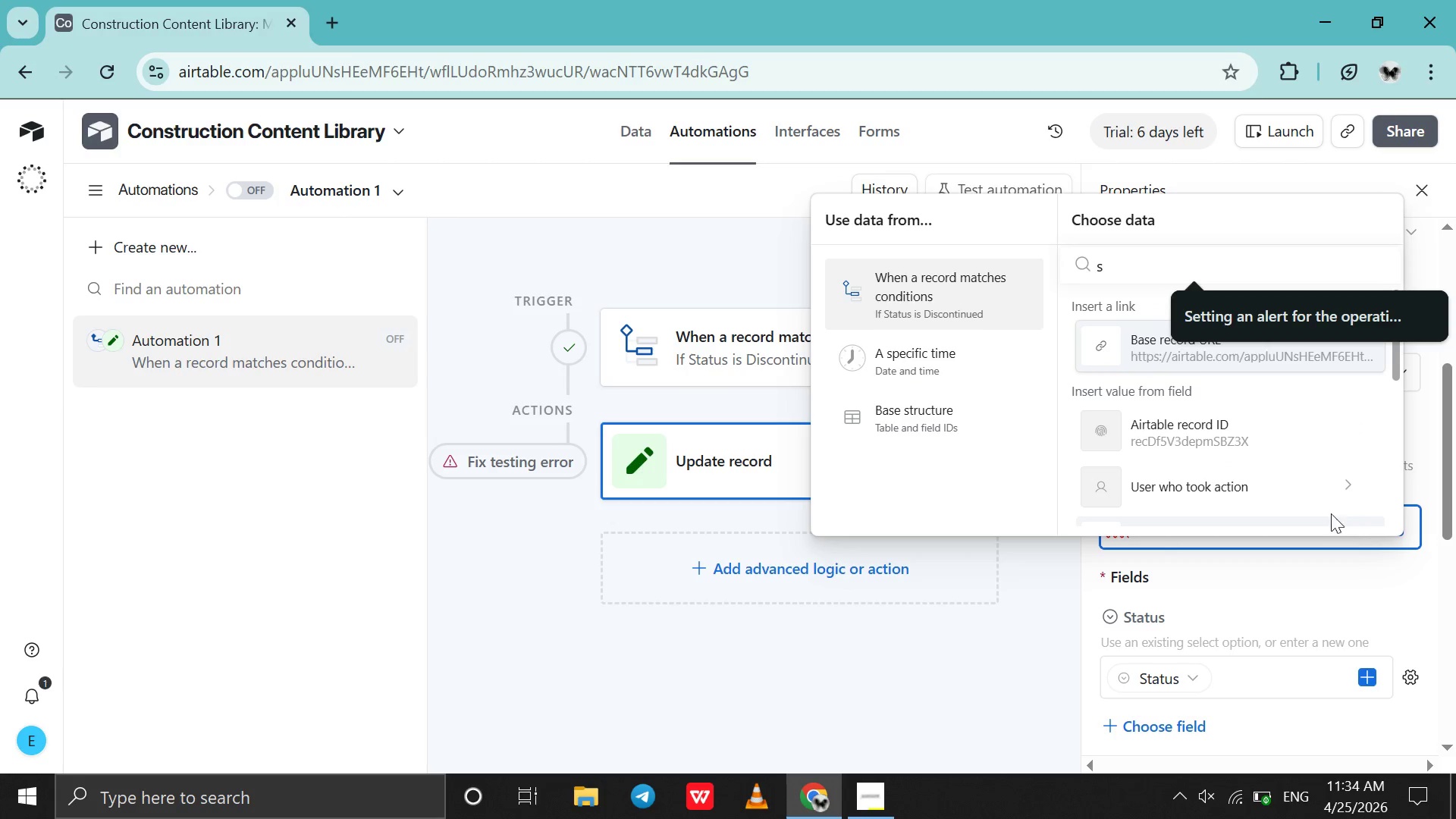 
left_click([1312, 491])
 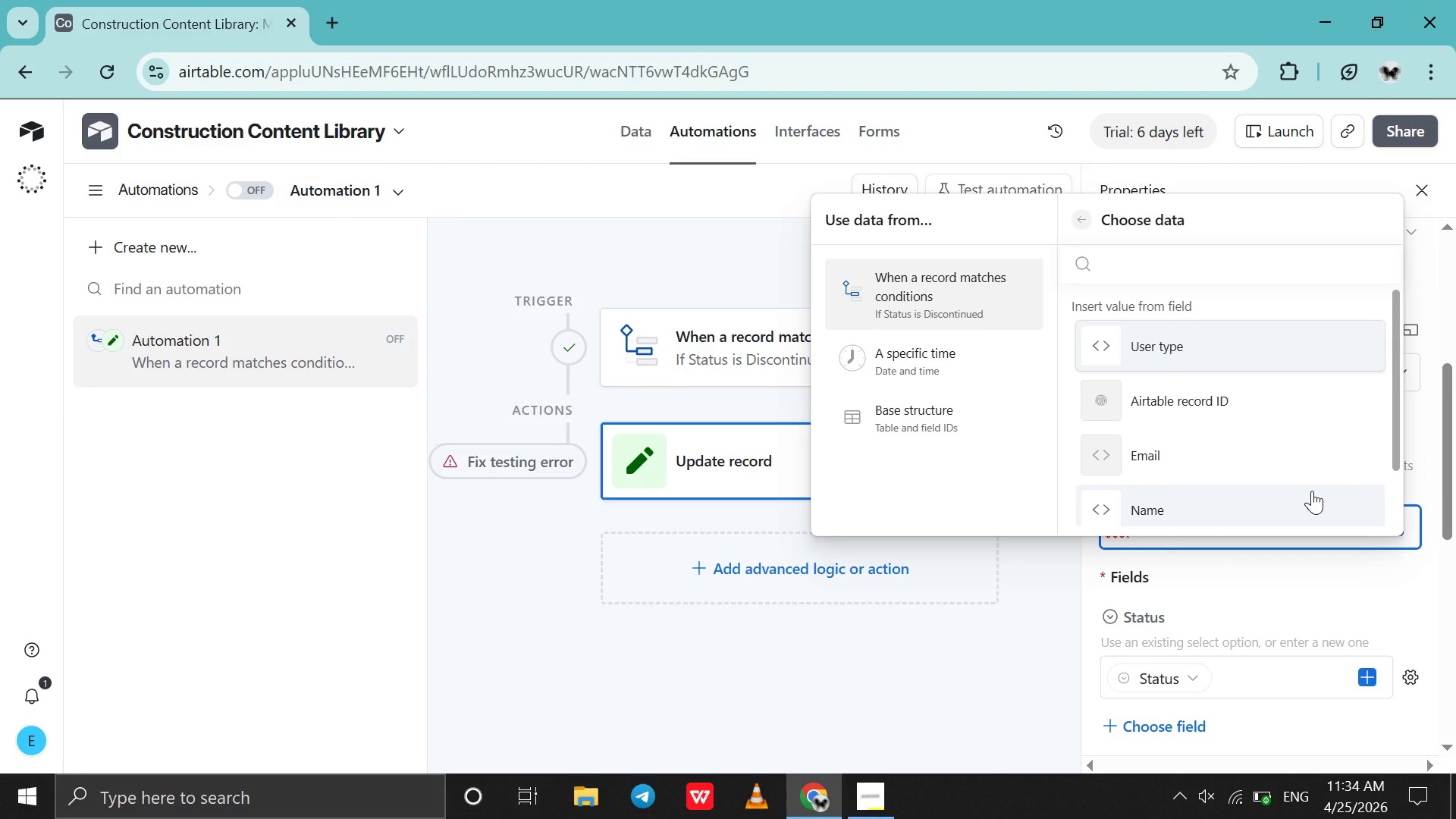 
scroll: coordinate [1312, 491], scroll_direction: down, amount: 4.0
 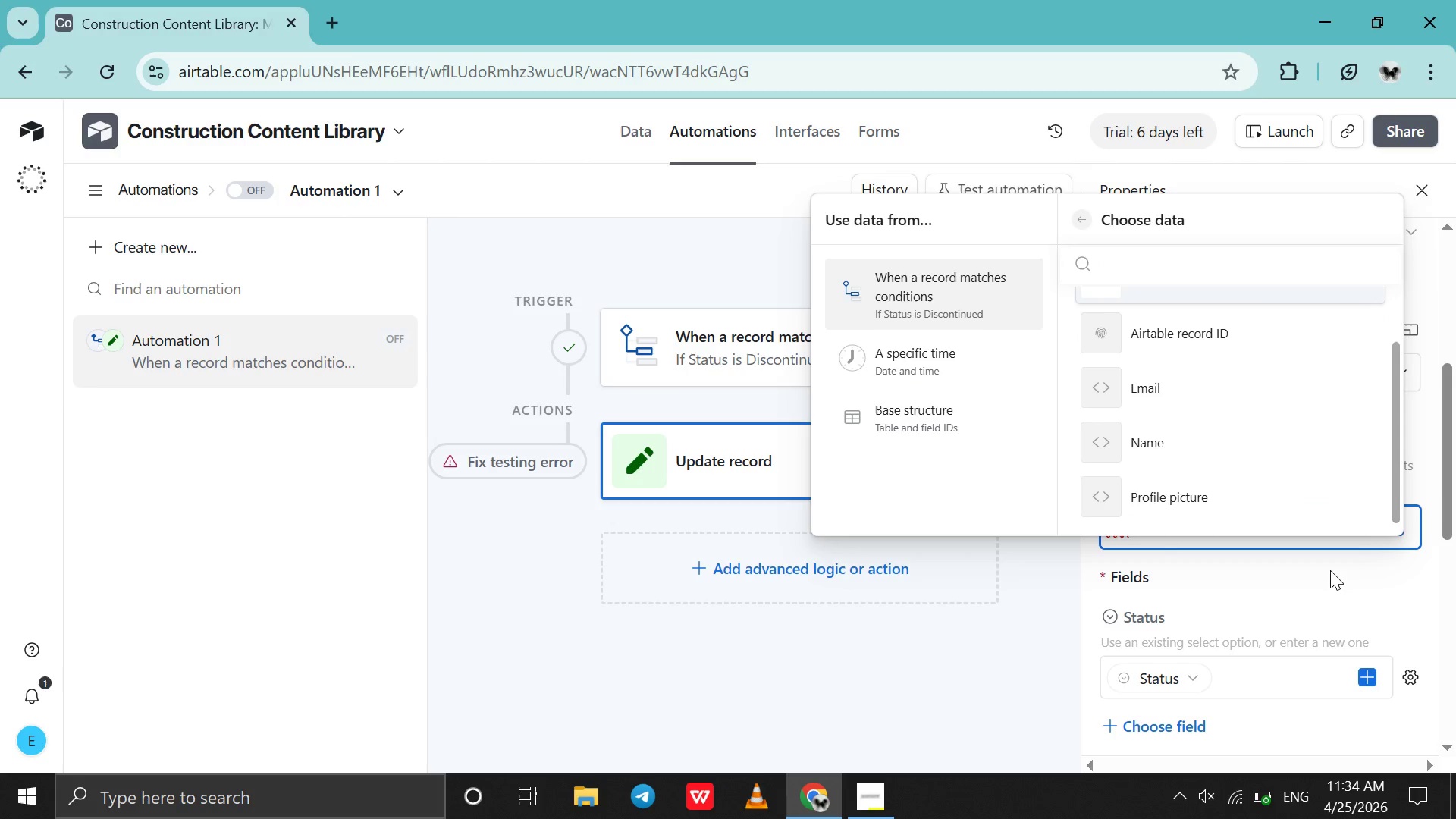 
left_click([1330, 570])
 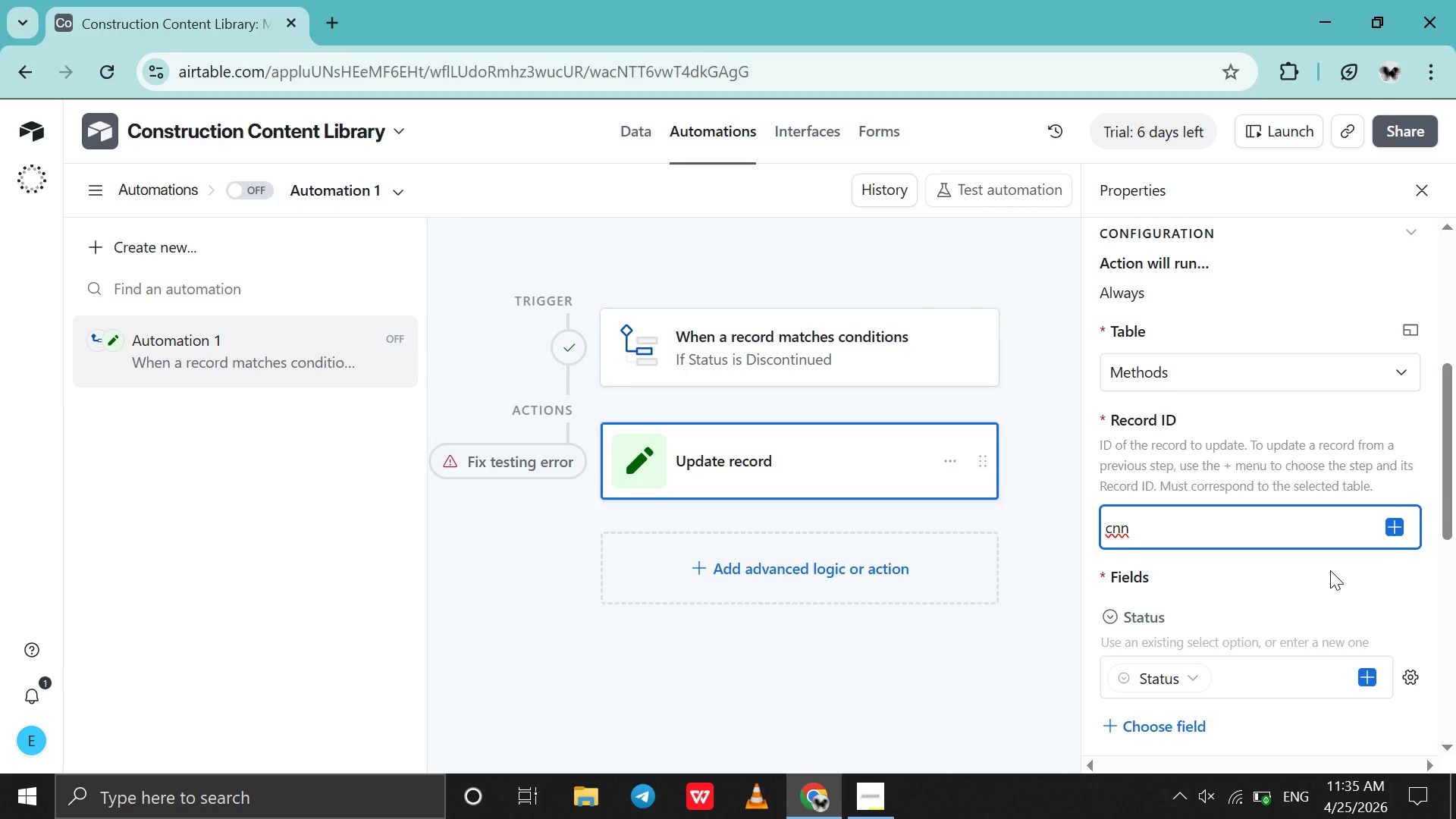 
wait(55.73)
 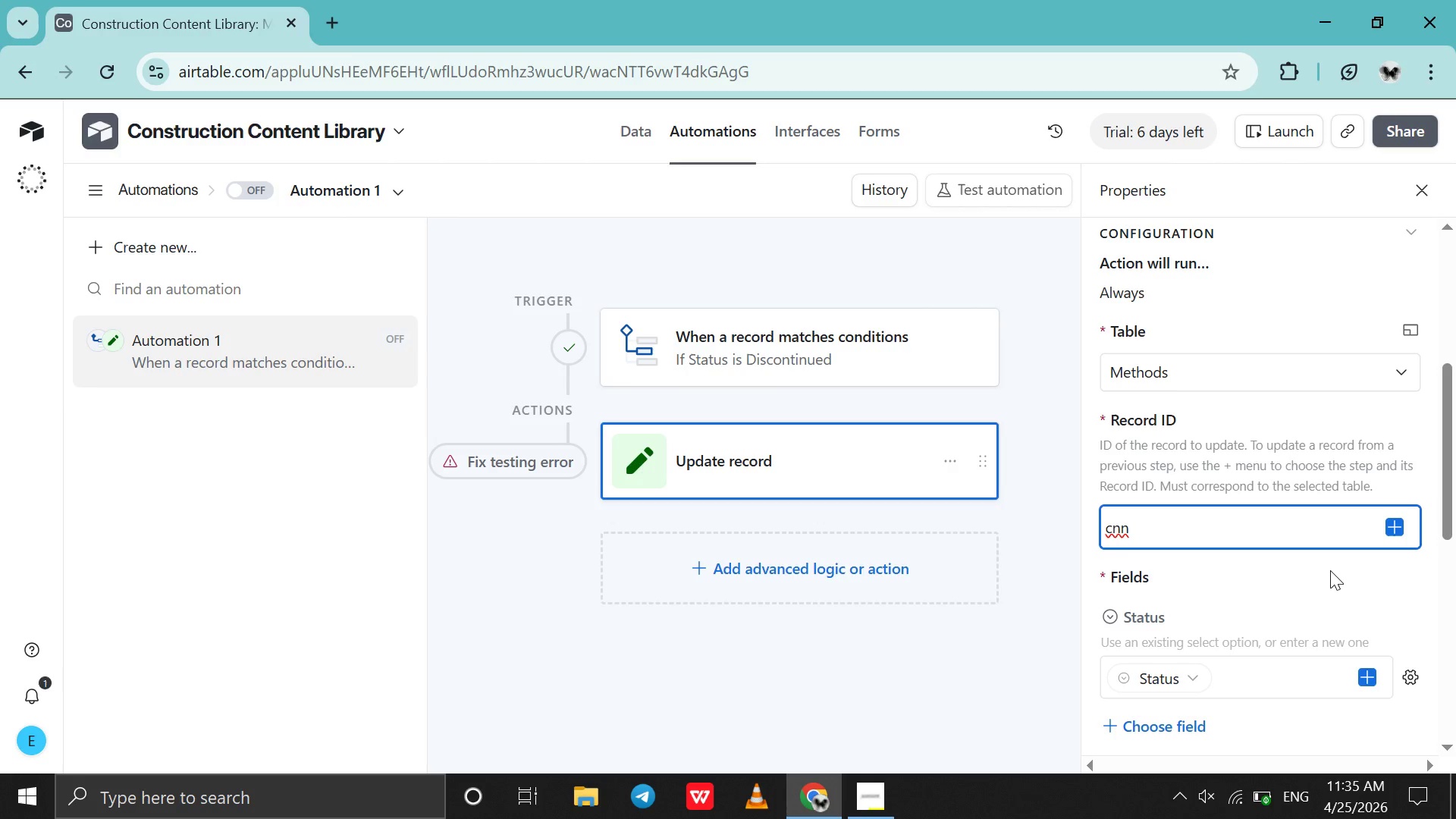 
key(Backspace)
 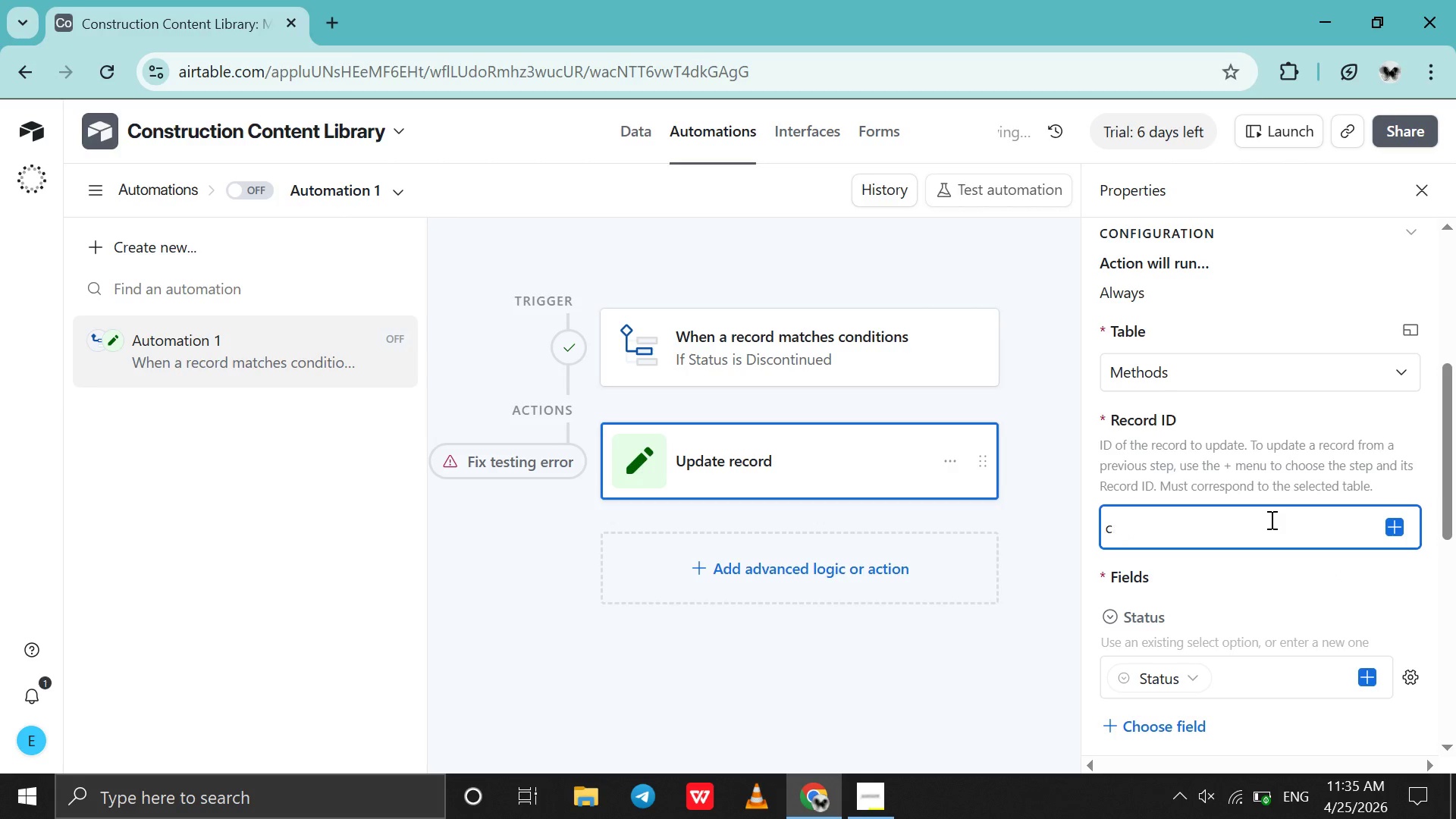 
key(Backspace)
 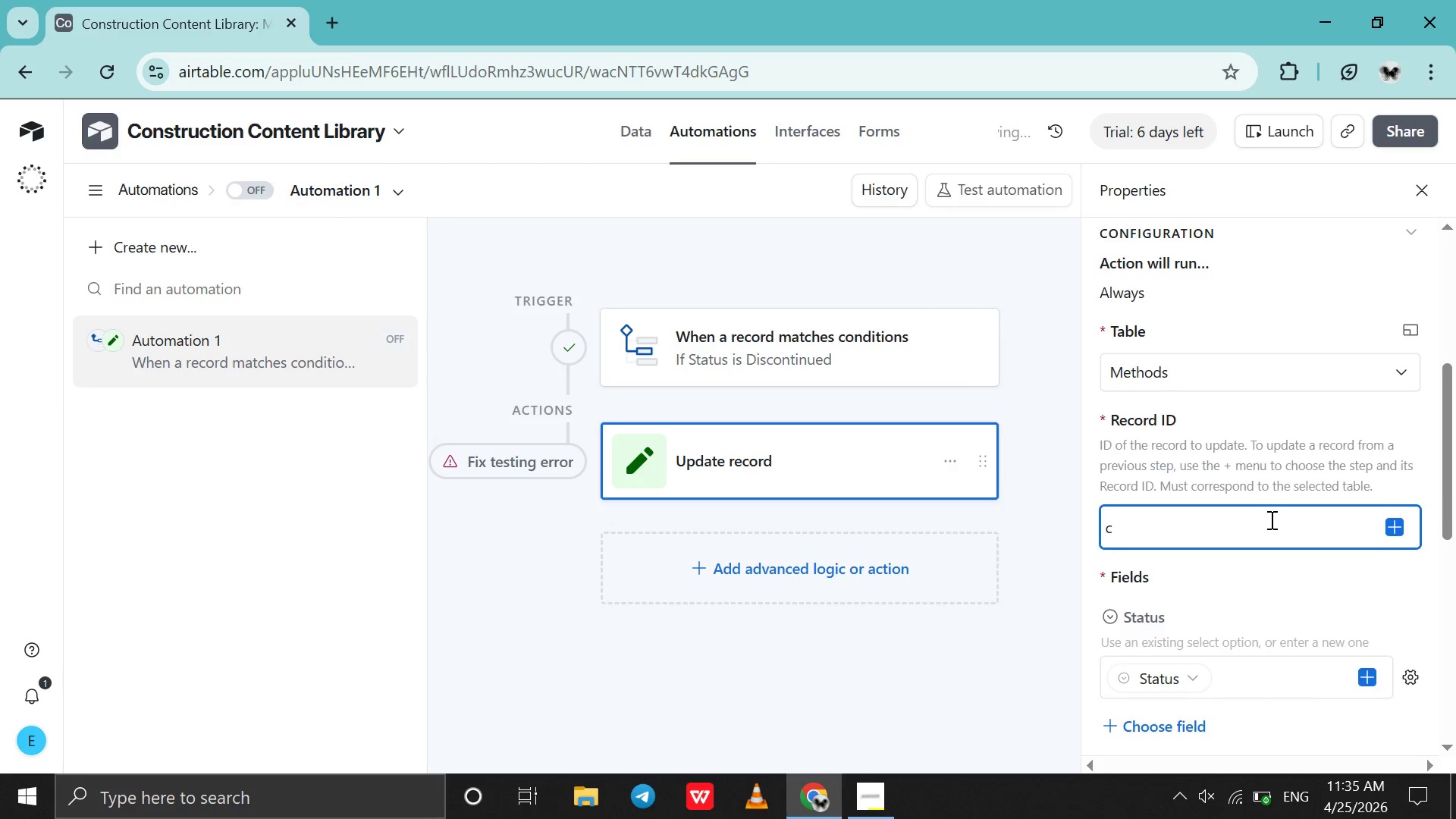 
key(Backspace)
 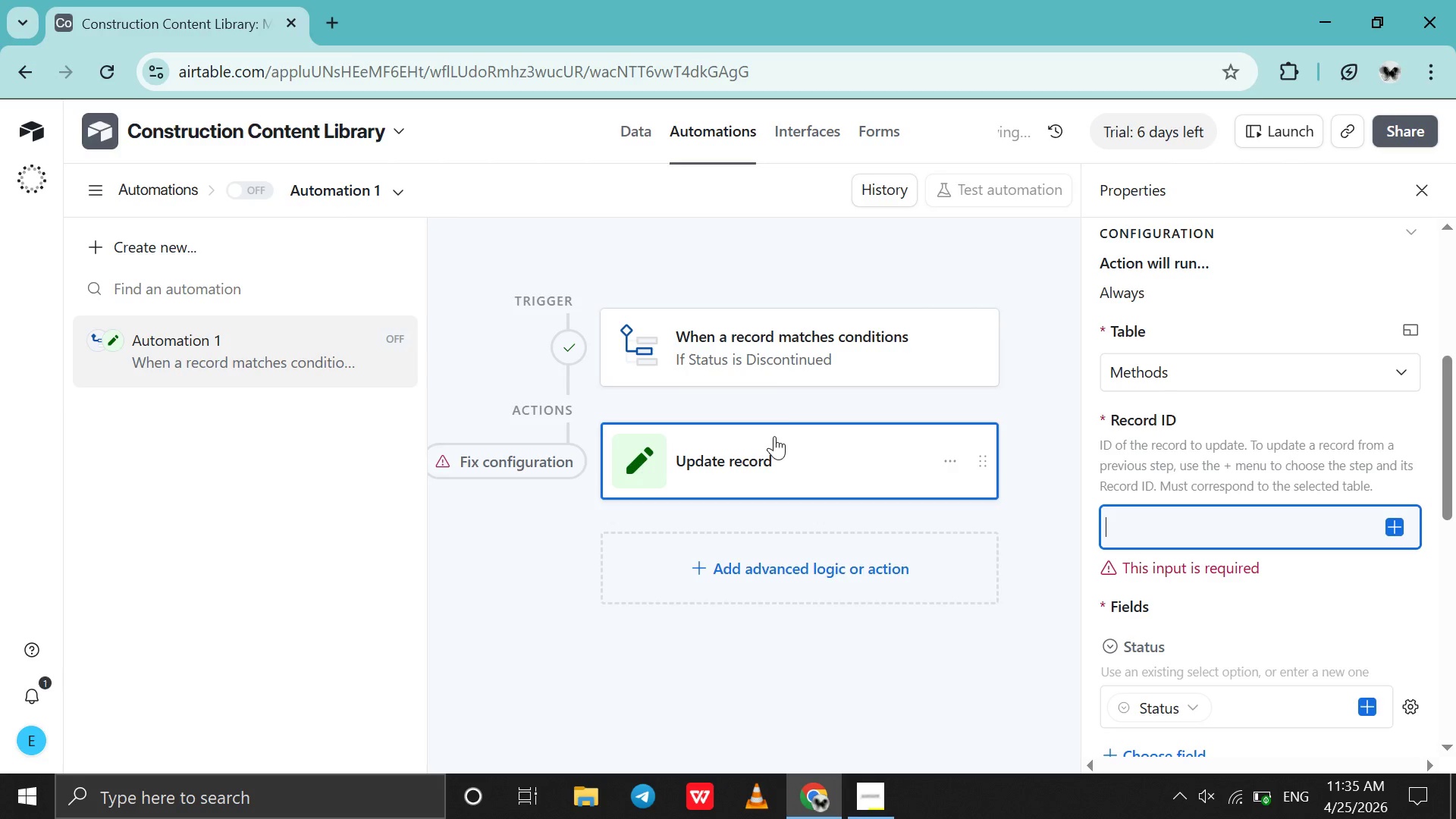 
left_click([800, 360])
 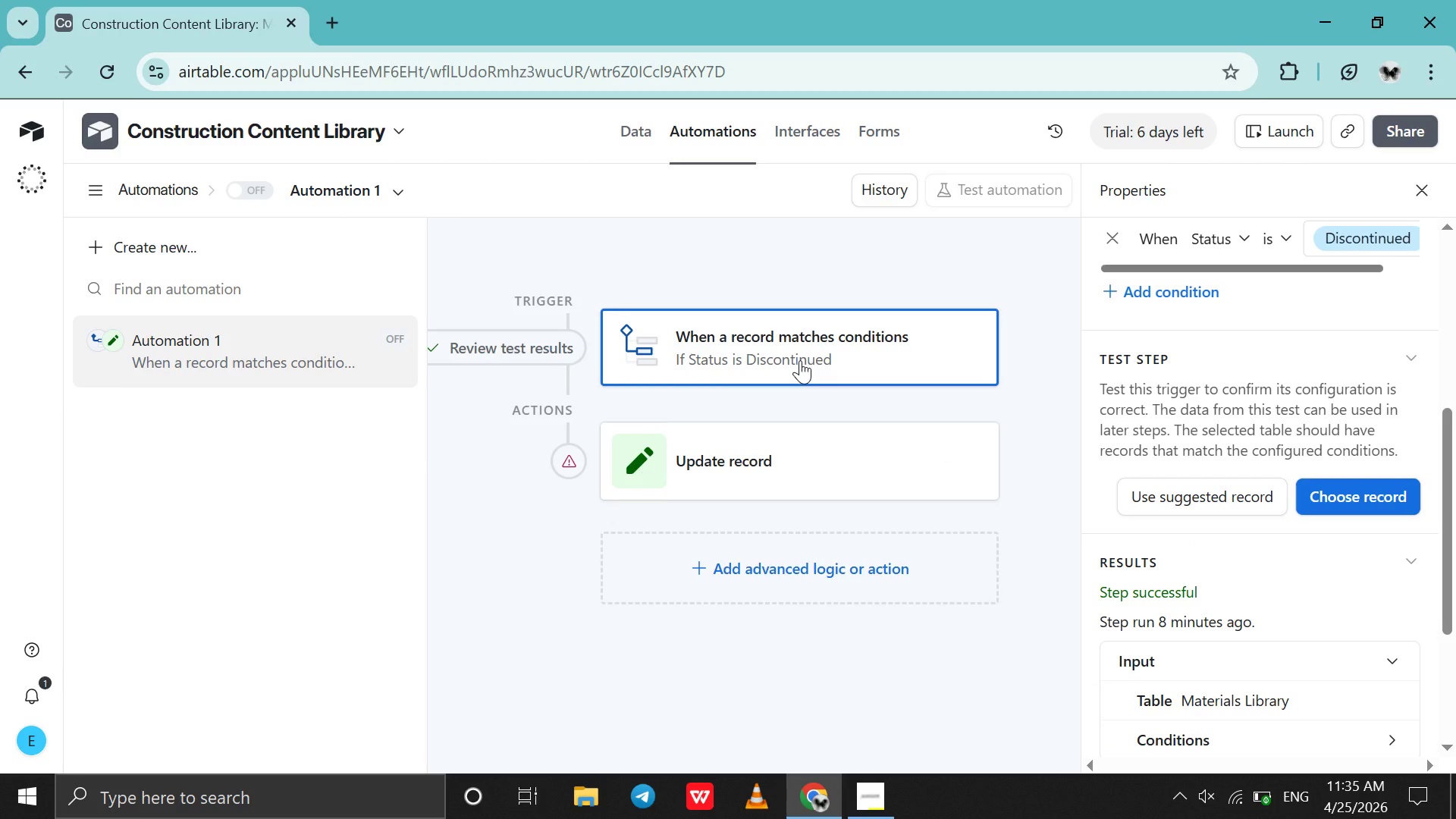 
wait(31.98)
 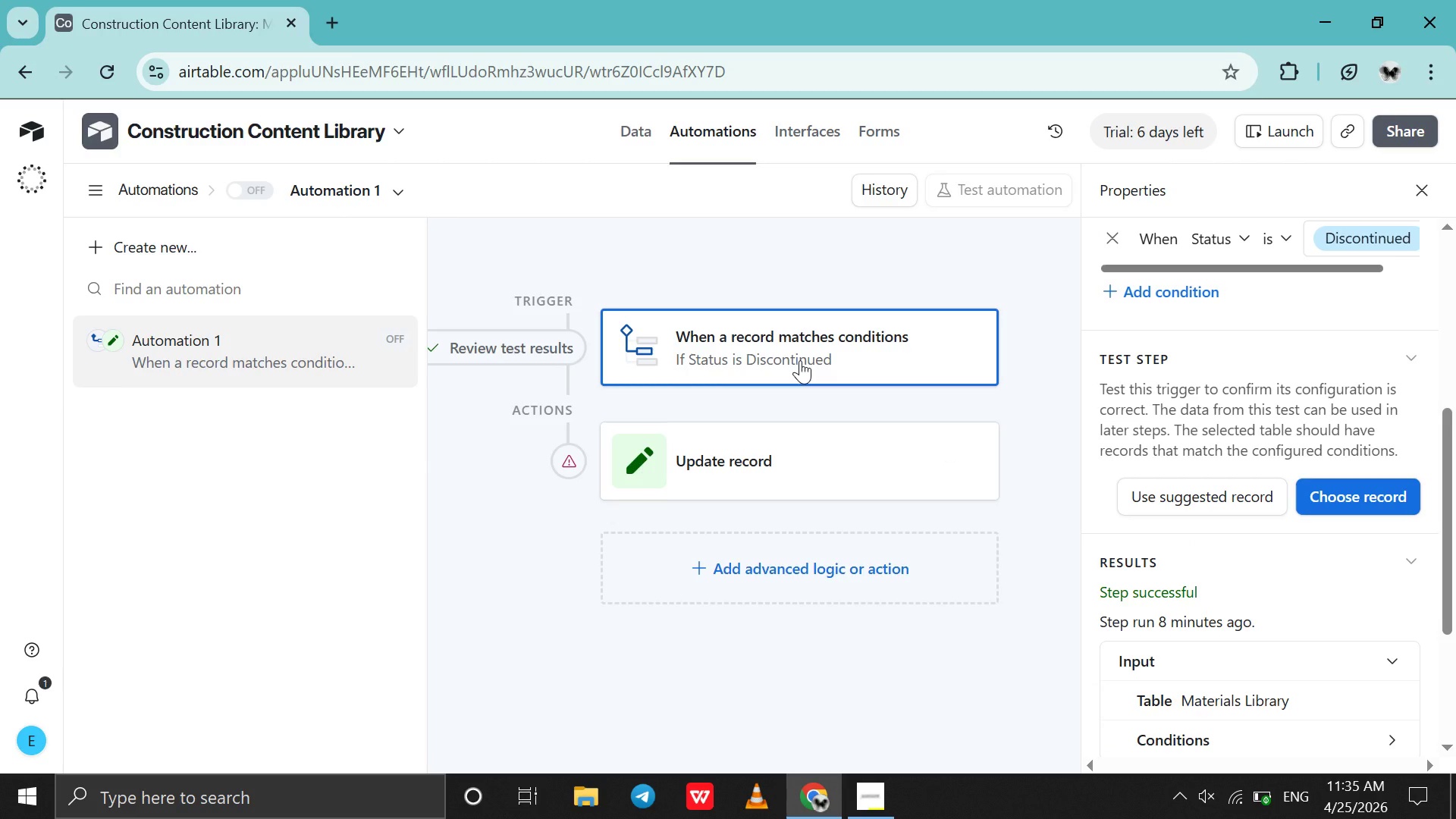 
scroll: coordinate [1221, 367], scroll_direction: down, amount: 2.0
 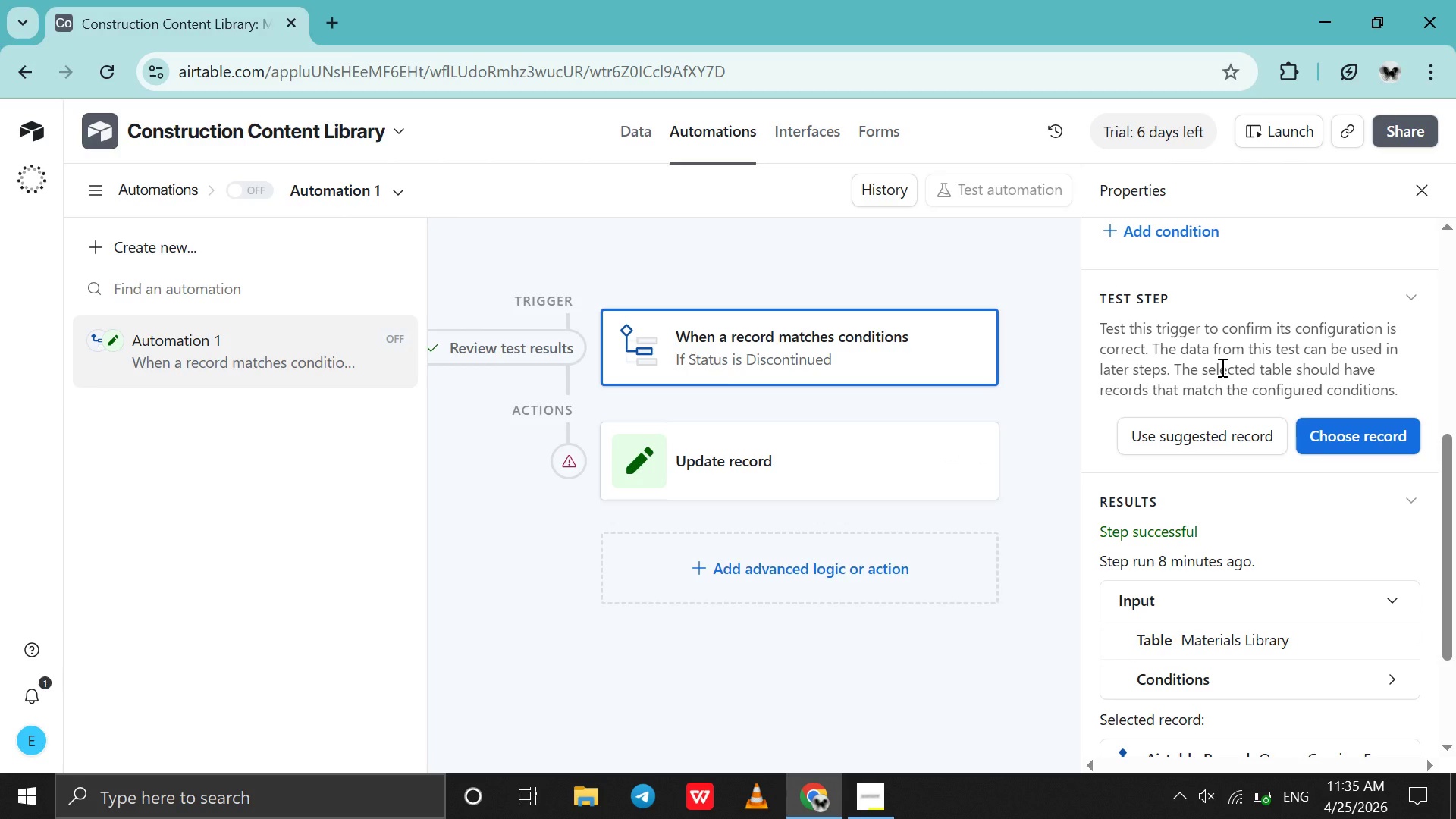 
wait(16.03)
 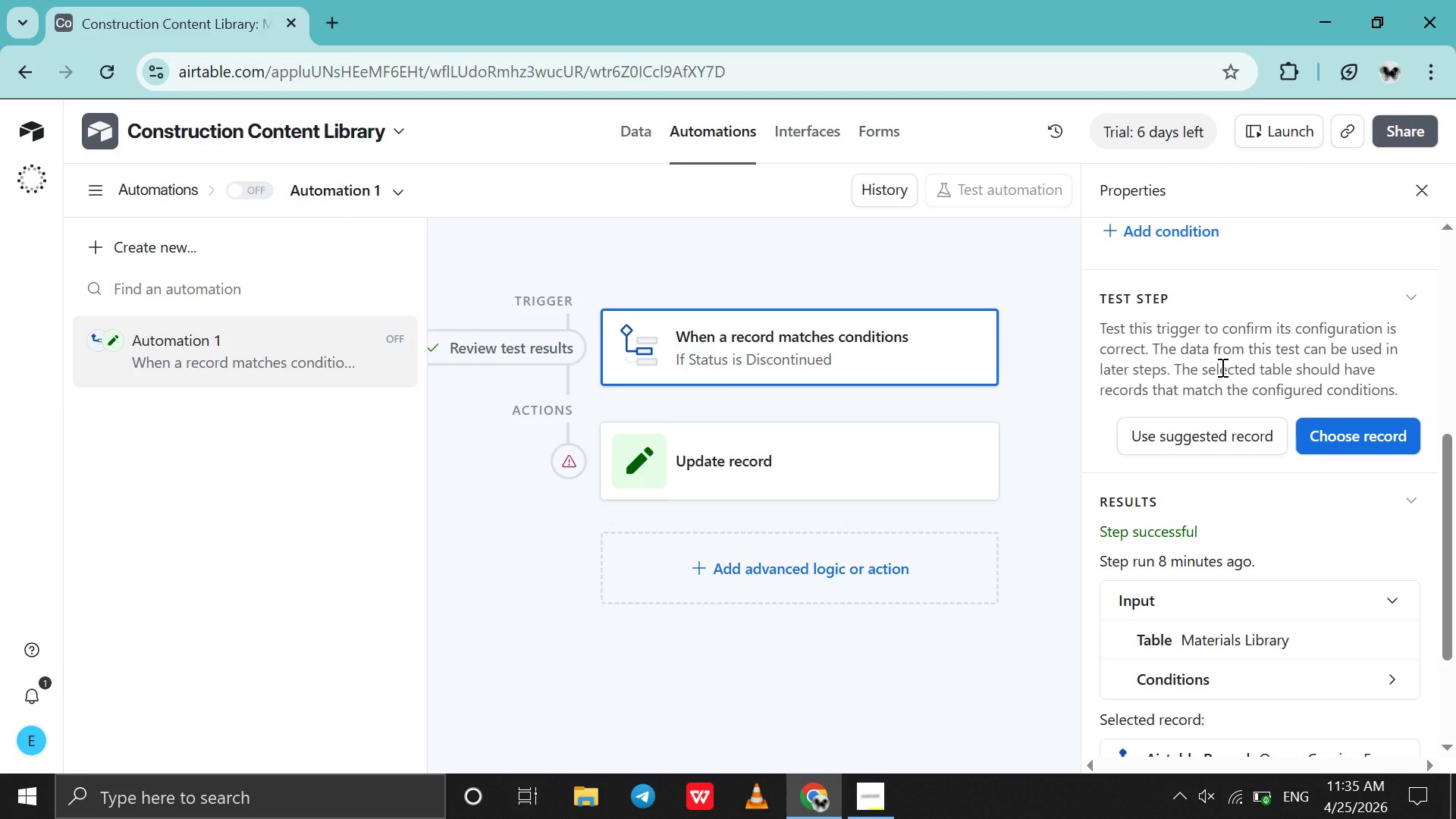 
left_click([937, 479])
 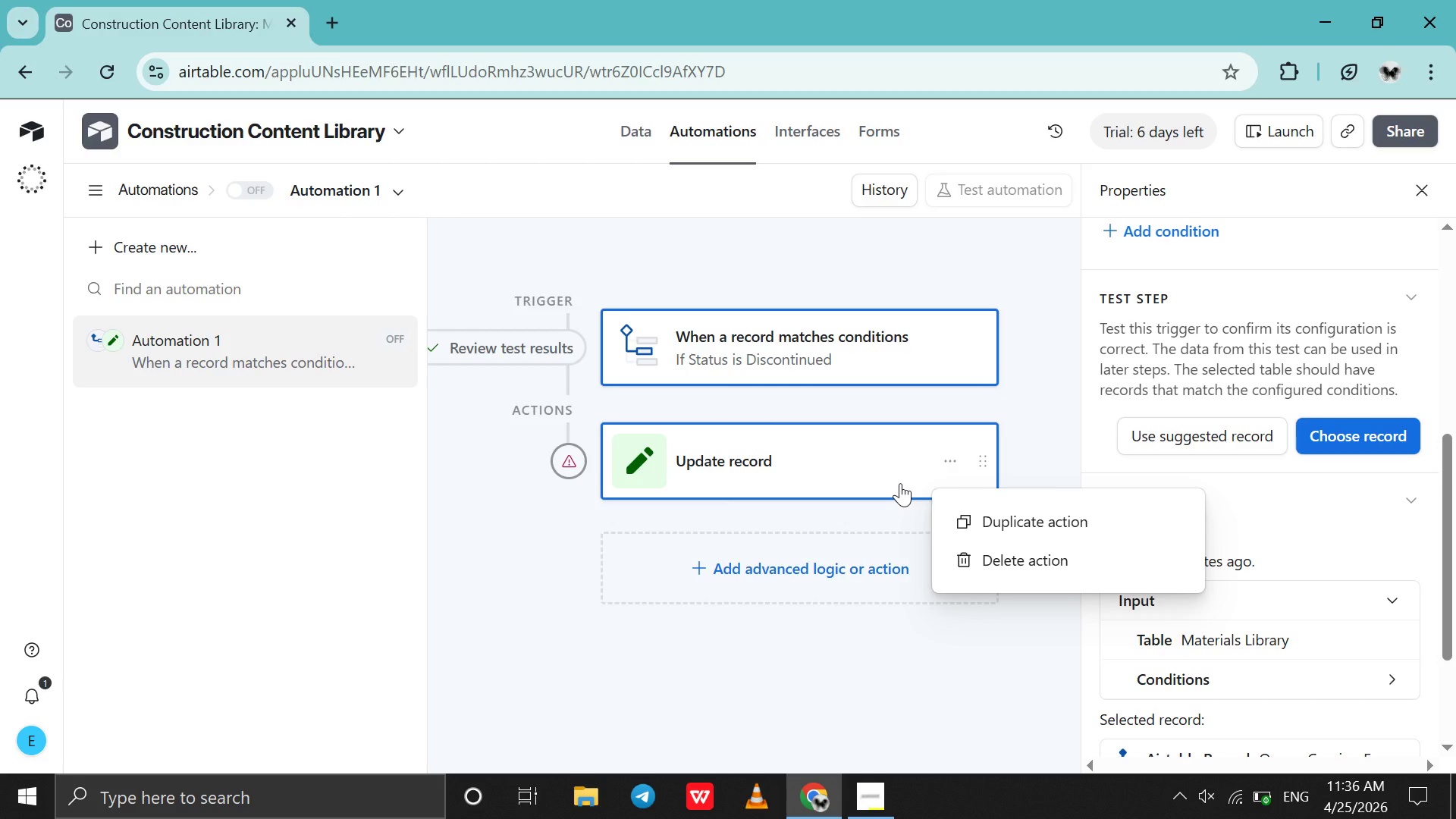 
wait(17.2)
 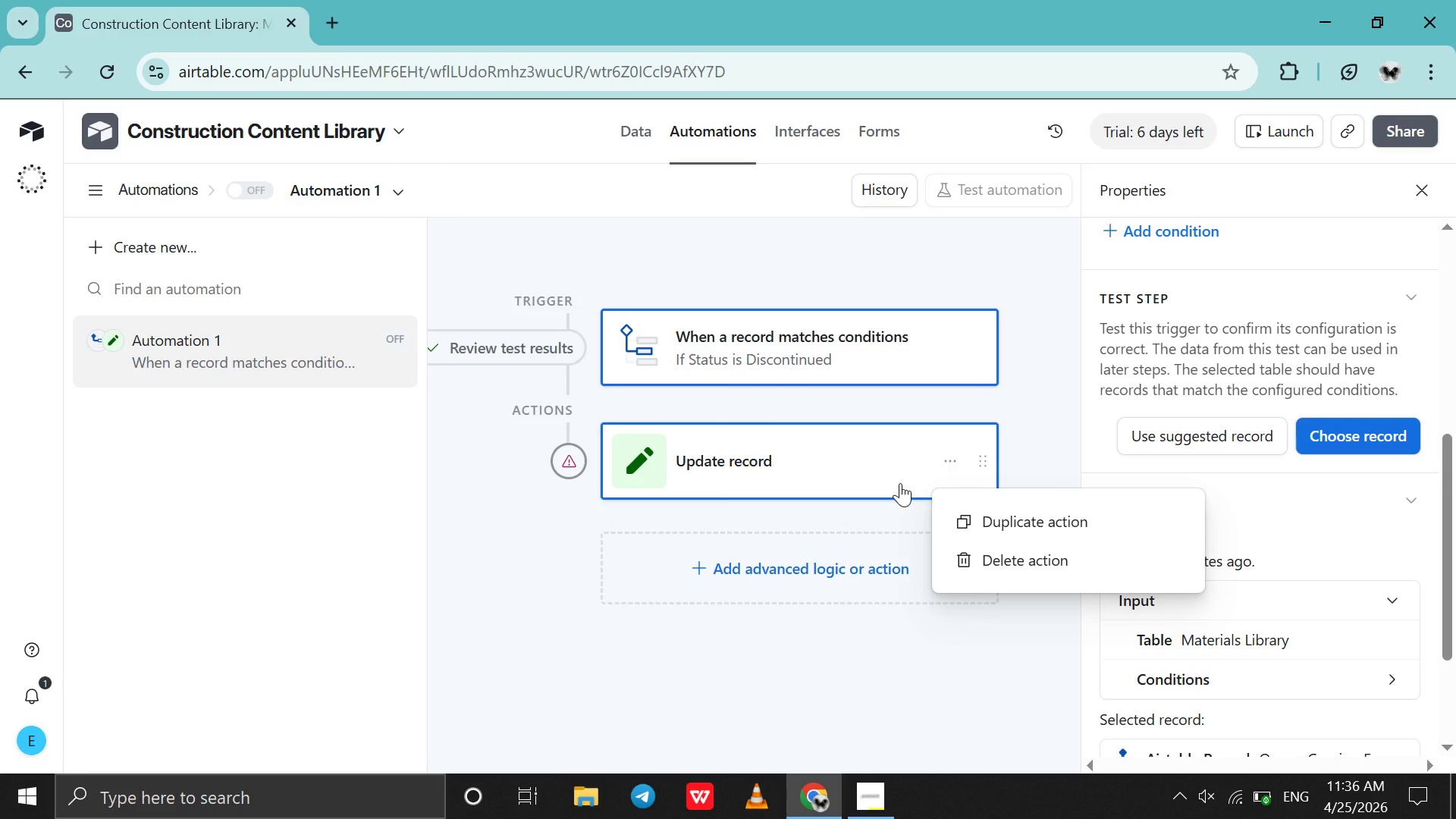 
left_click([900, 483])
 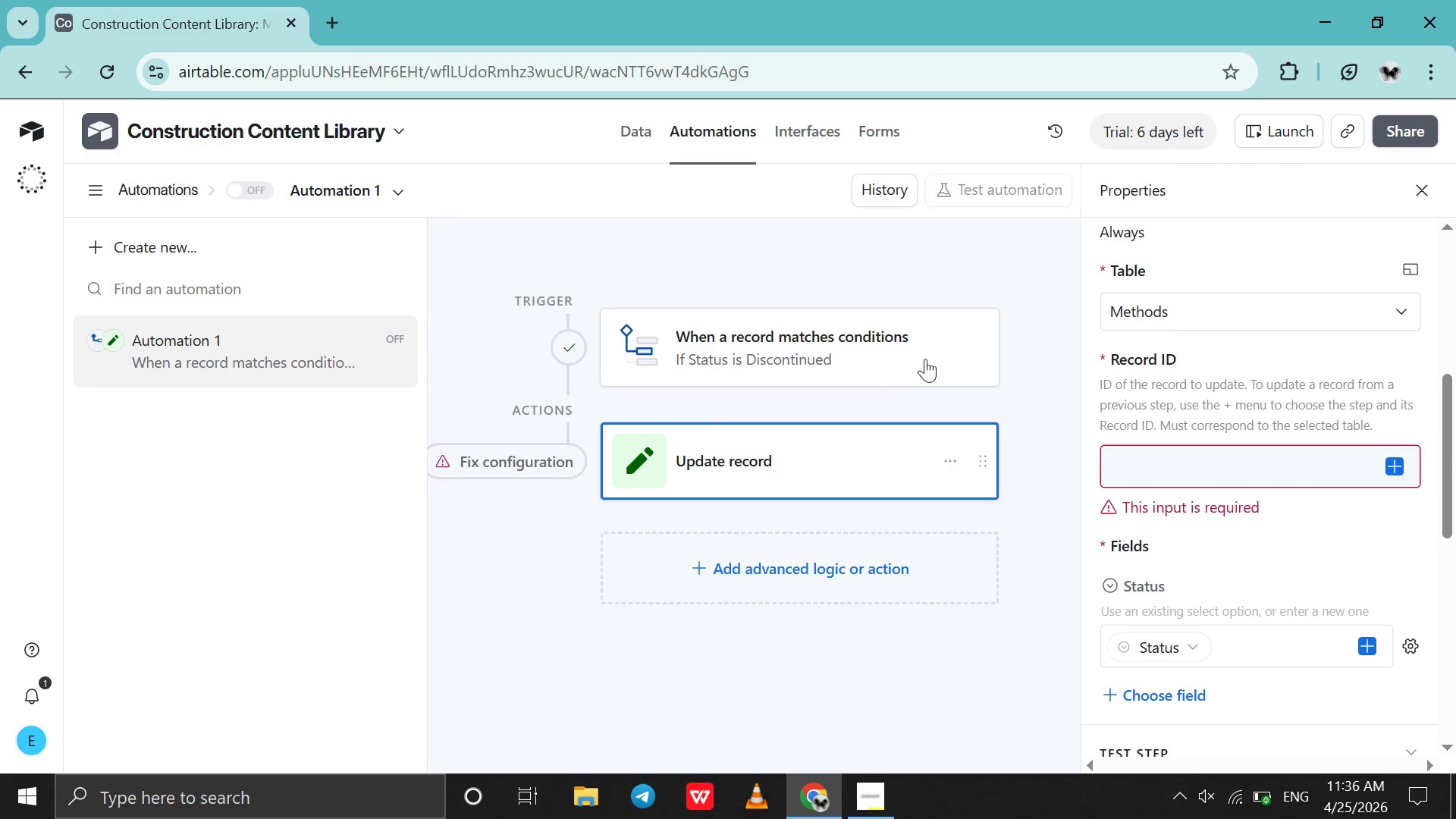 
left_click([927, 354])
 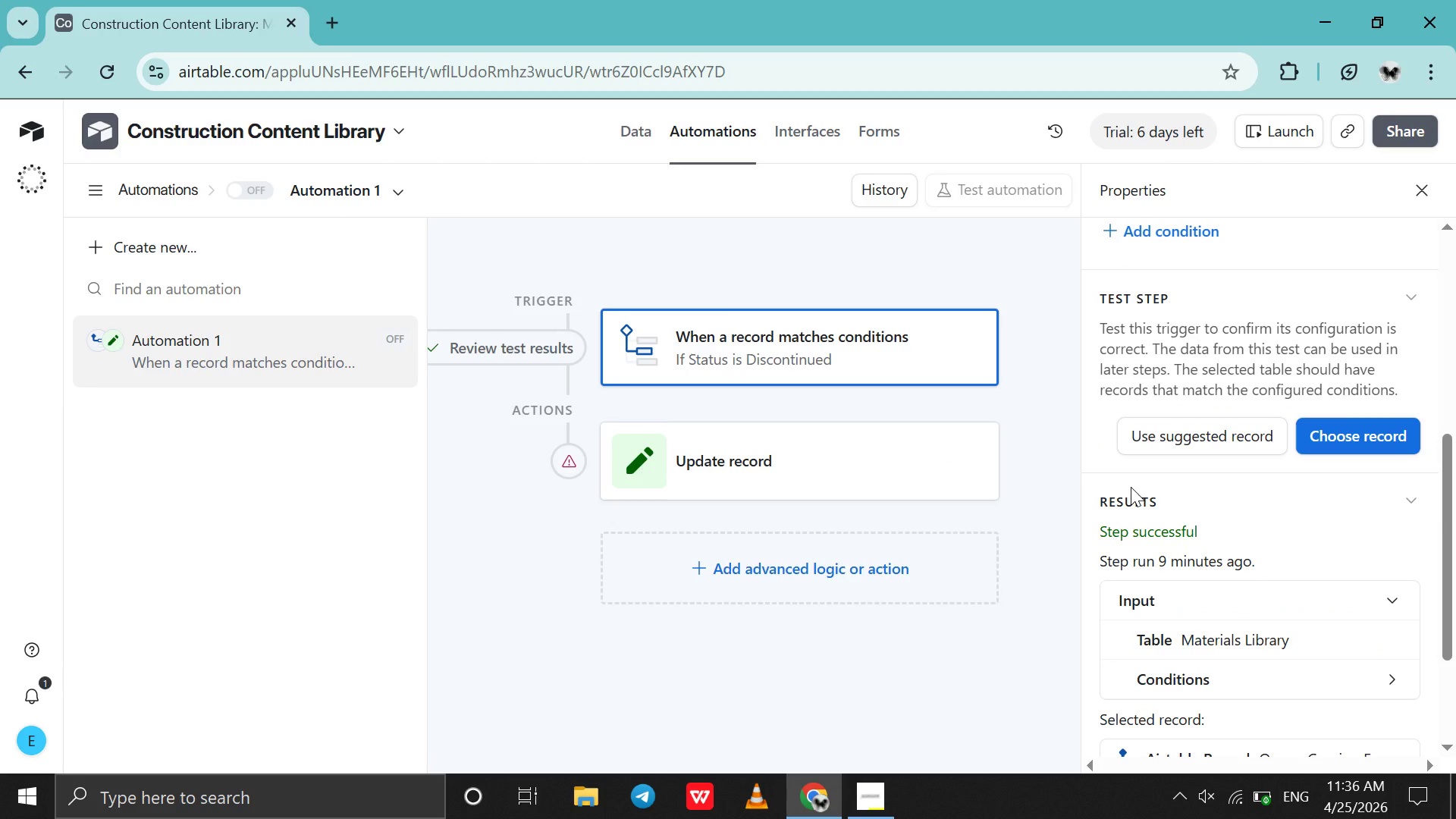 
scroll: coordinate [1131, 487], scroll_direction: up, amount: 9.0
 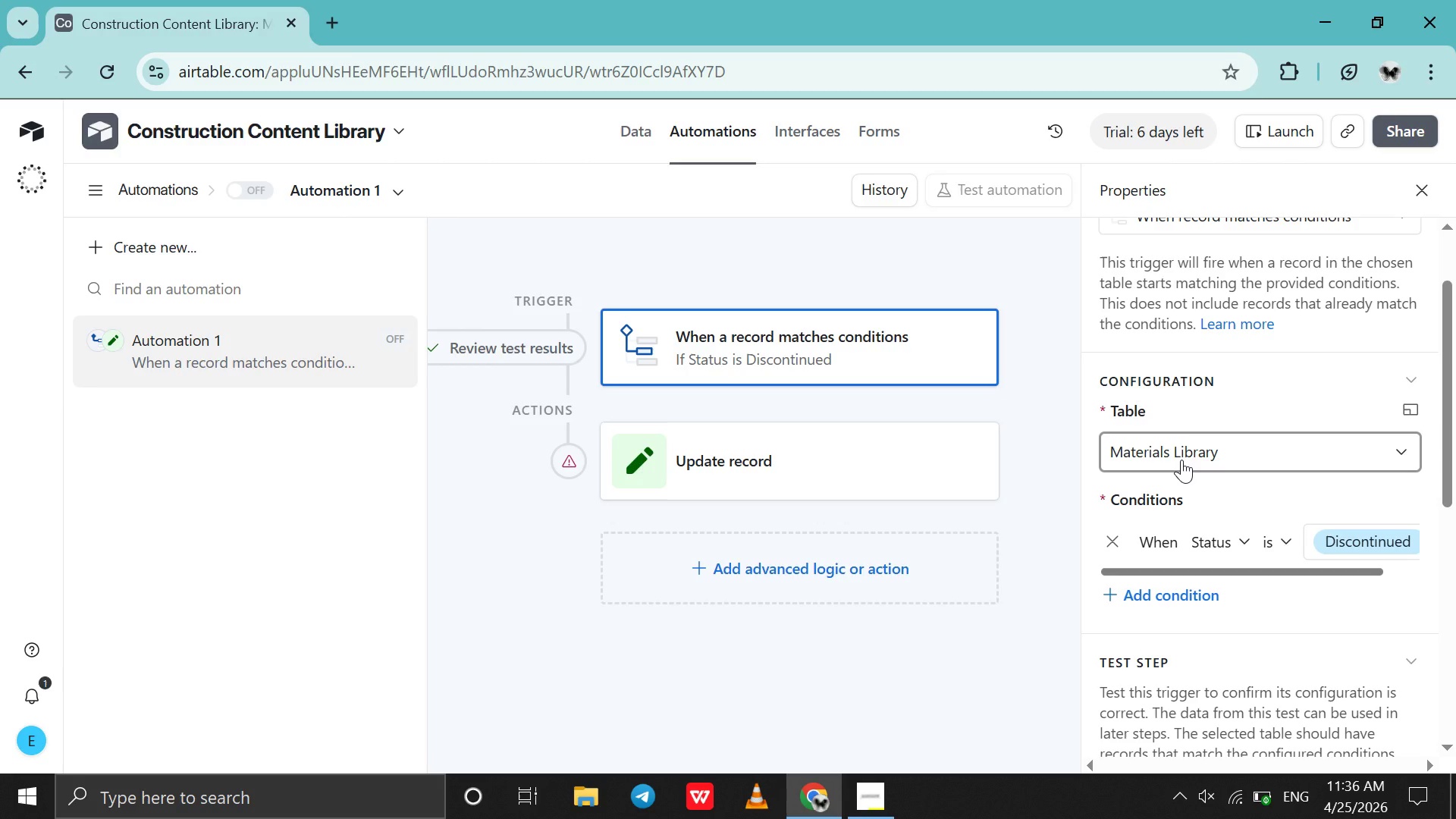 
scroll: coordinate [1181, 460], scroll_direction: none, amount: 0.0
 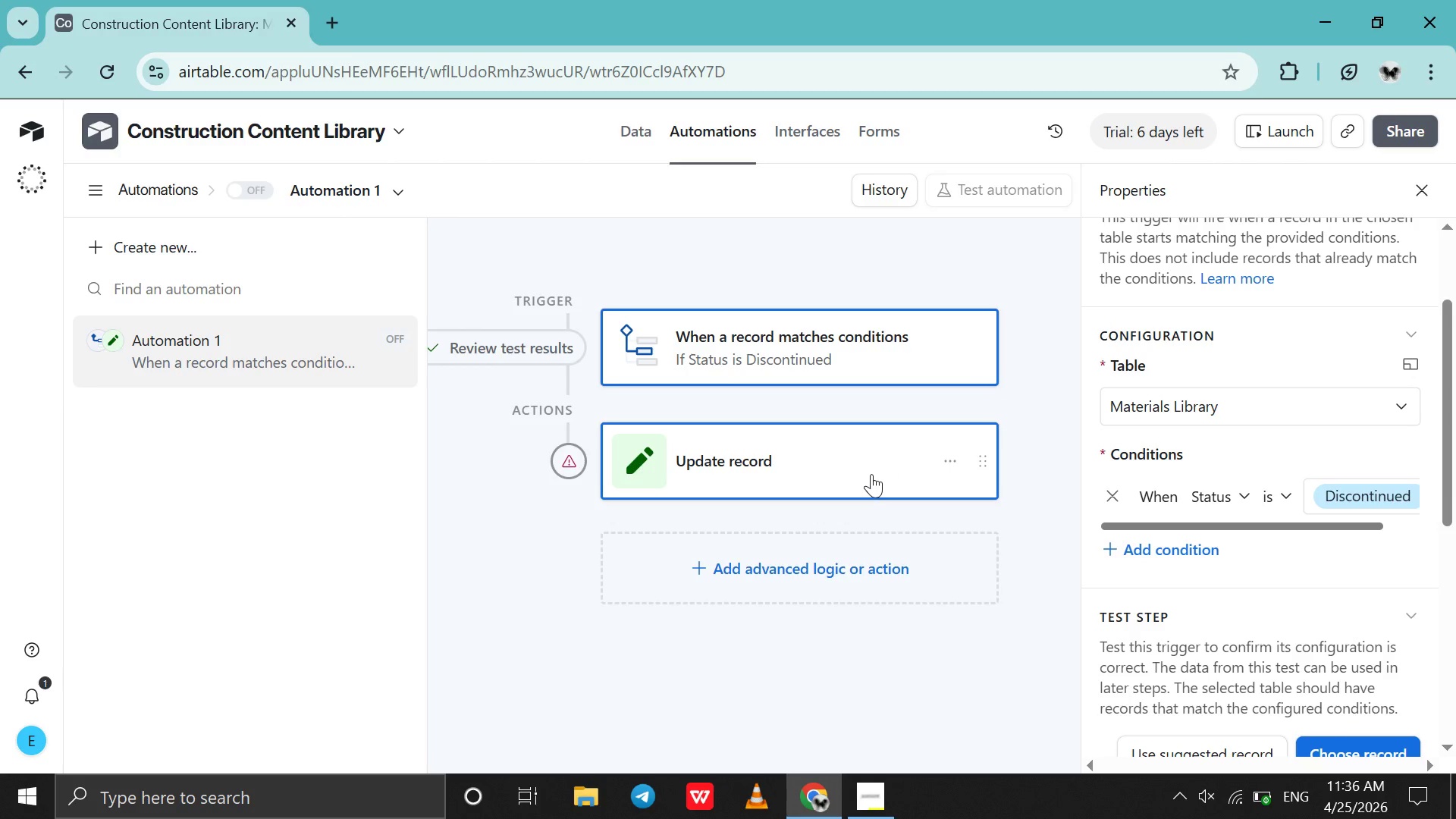 
left_click([871, 474])
 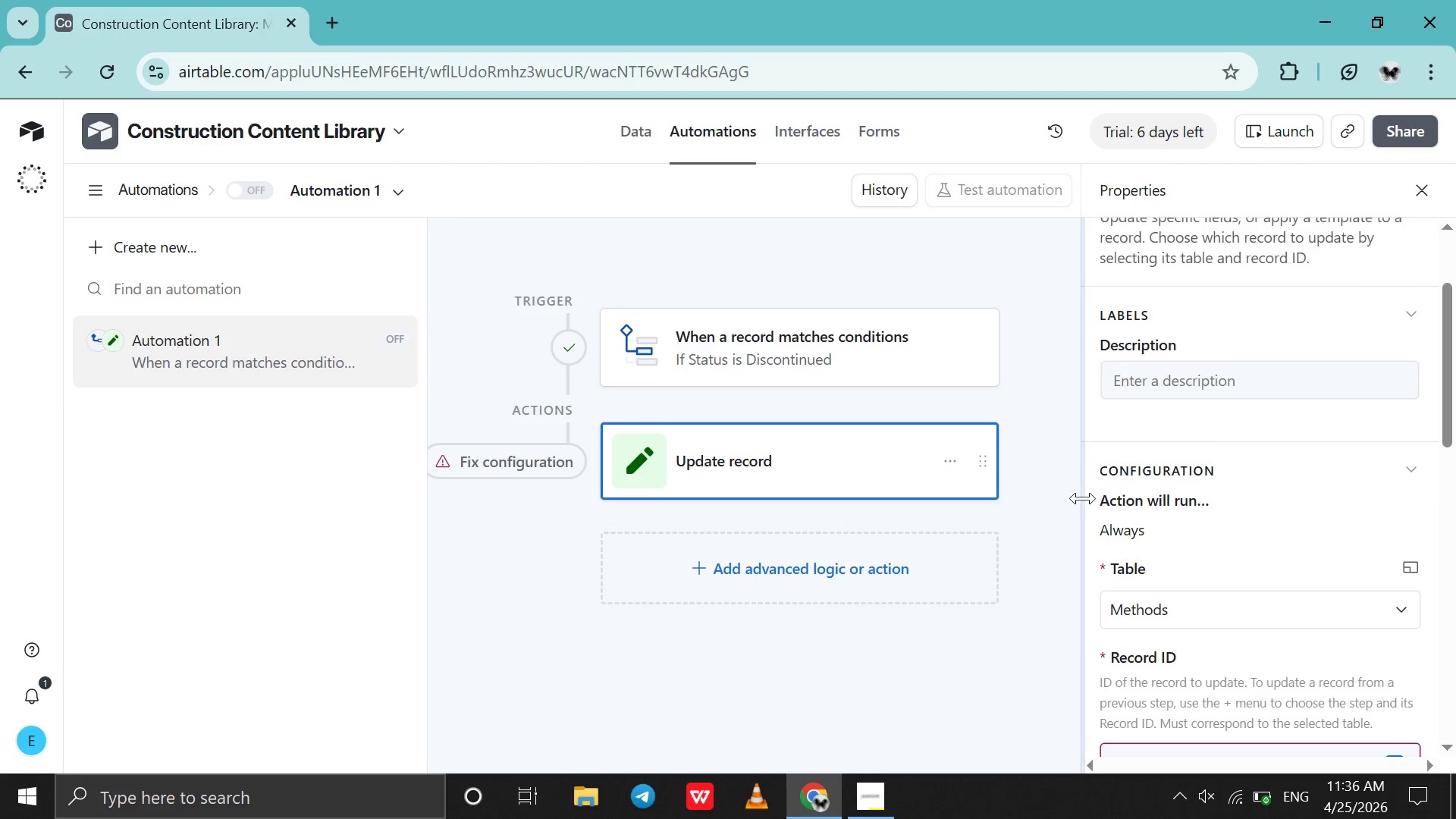 
wait(5.31)
 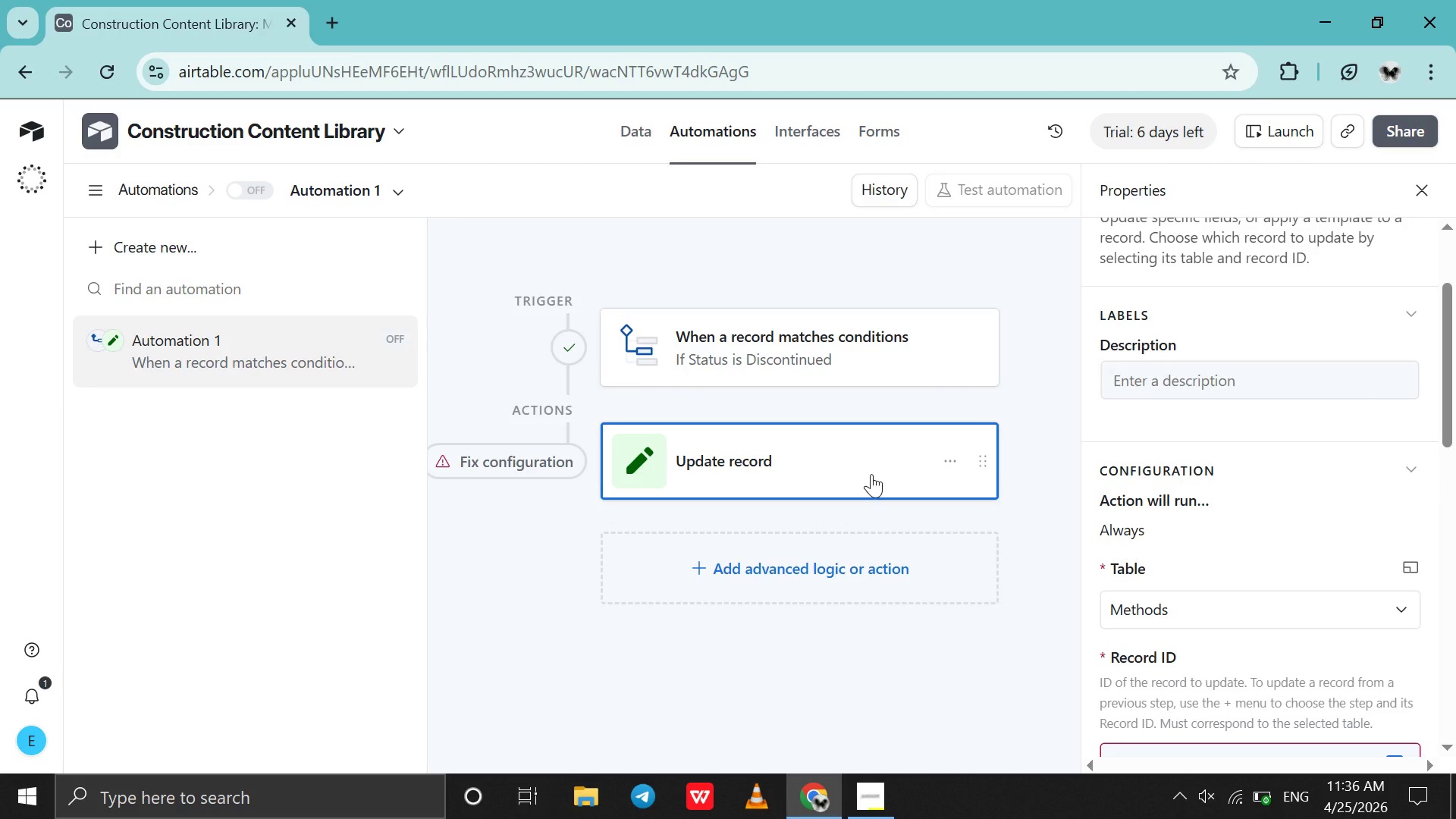 
scroll: coordinate [1287, 384], scroll_direction: up, amount: 32.0
 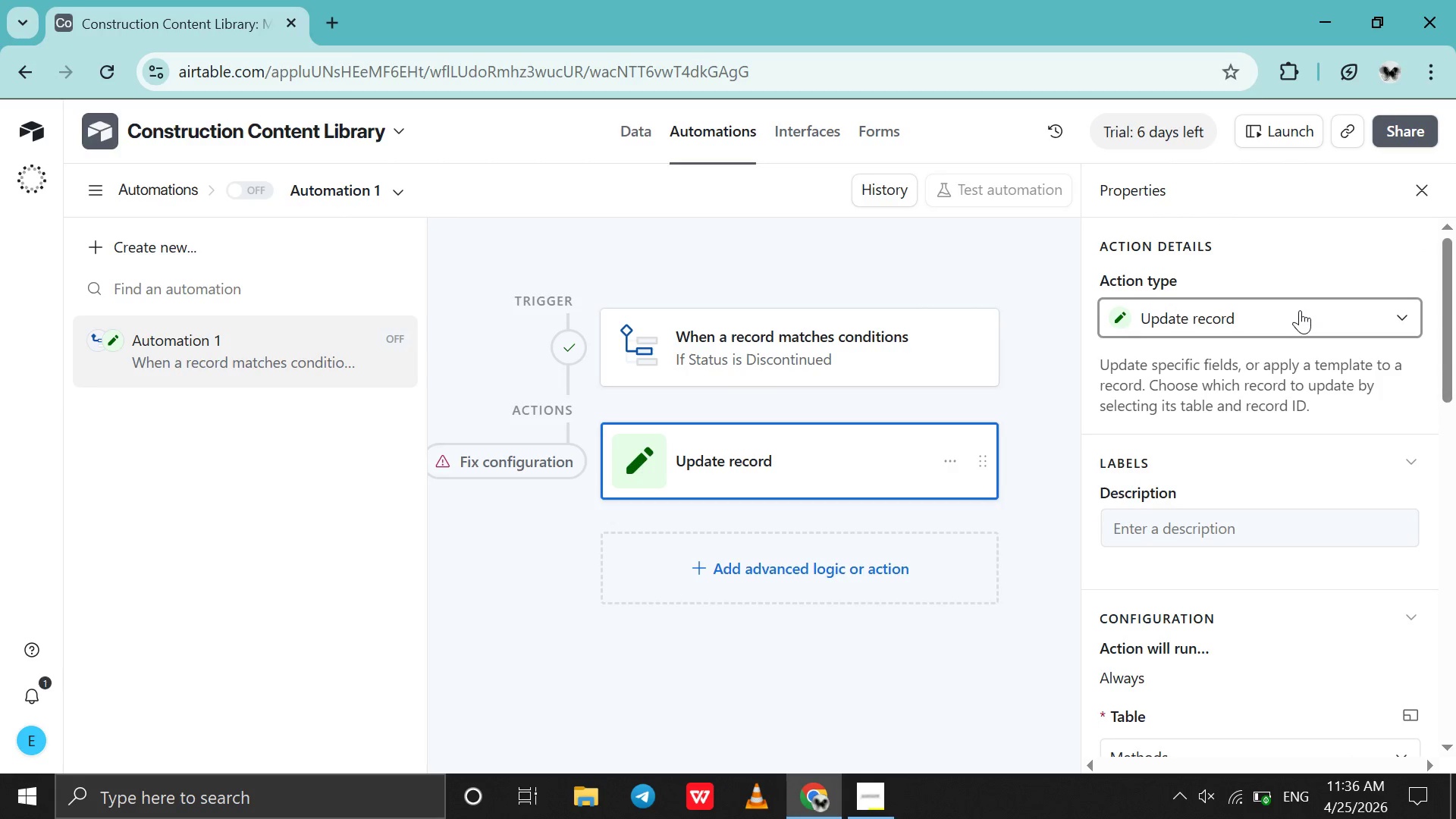 
left_click([1300, 310])
 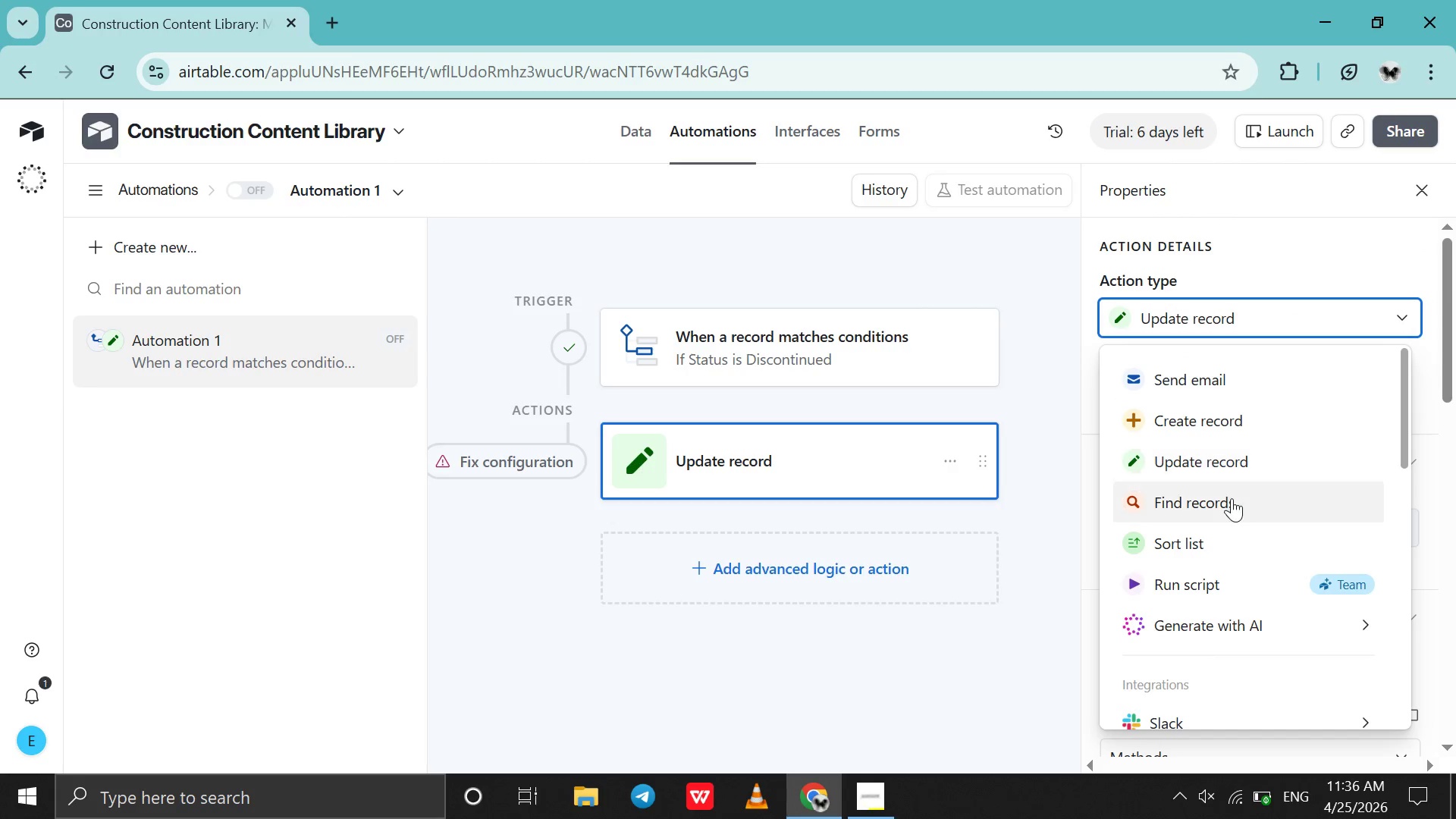 
left_click([1232, 499])
 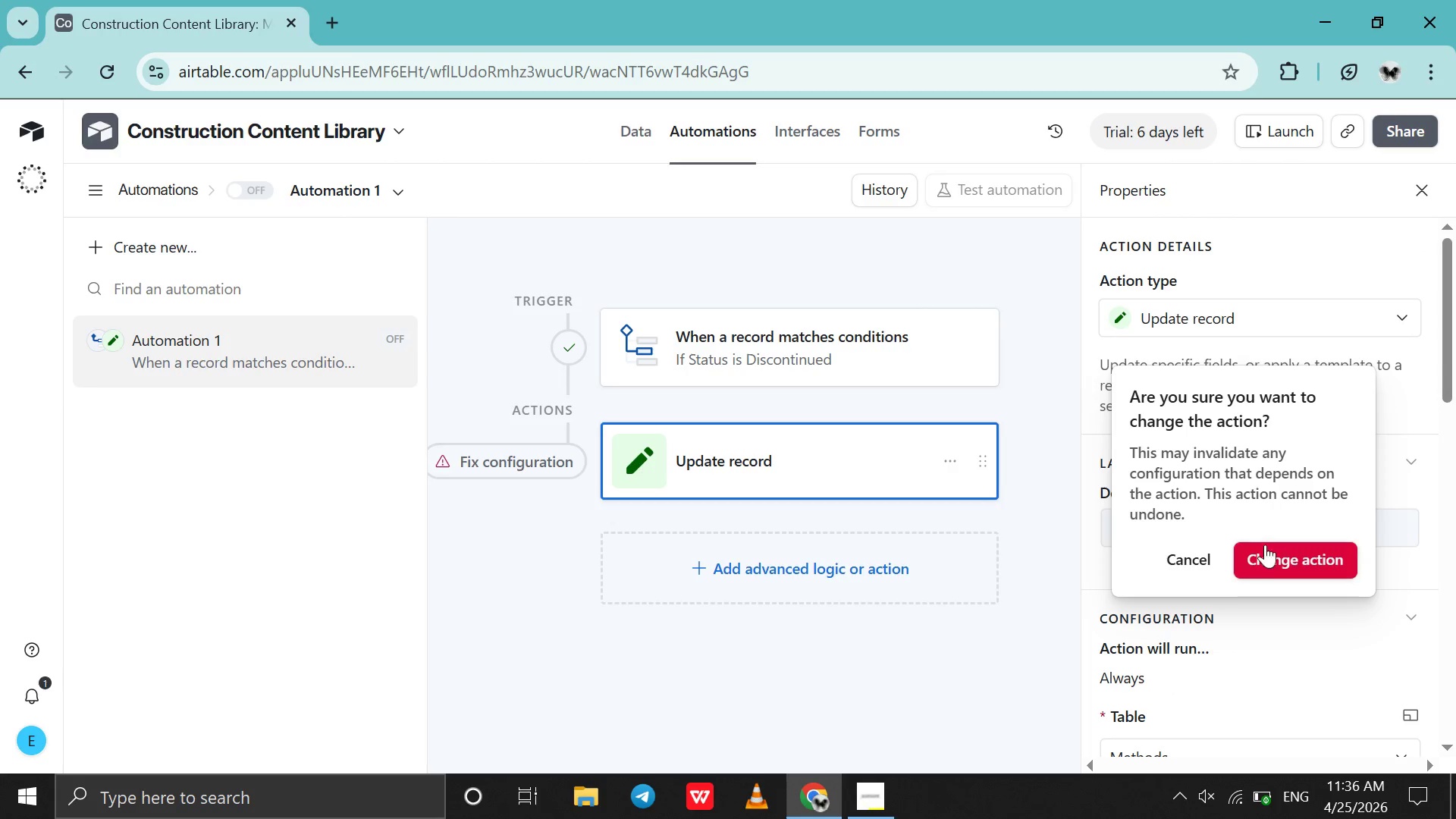 
left_click([1266, 554])
 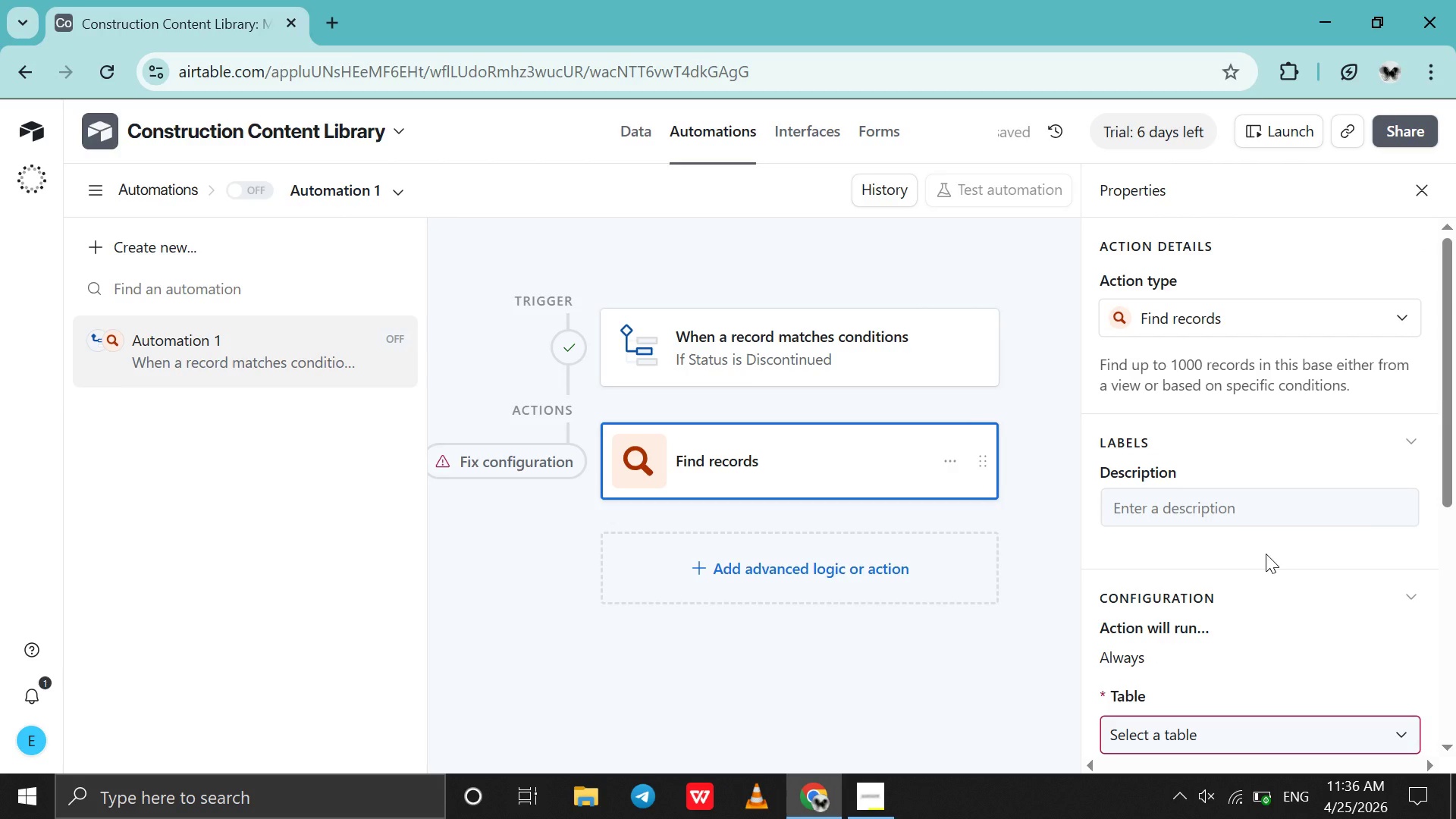 
wait(7.86)
 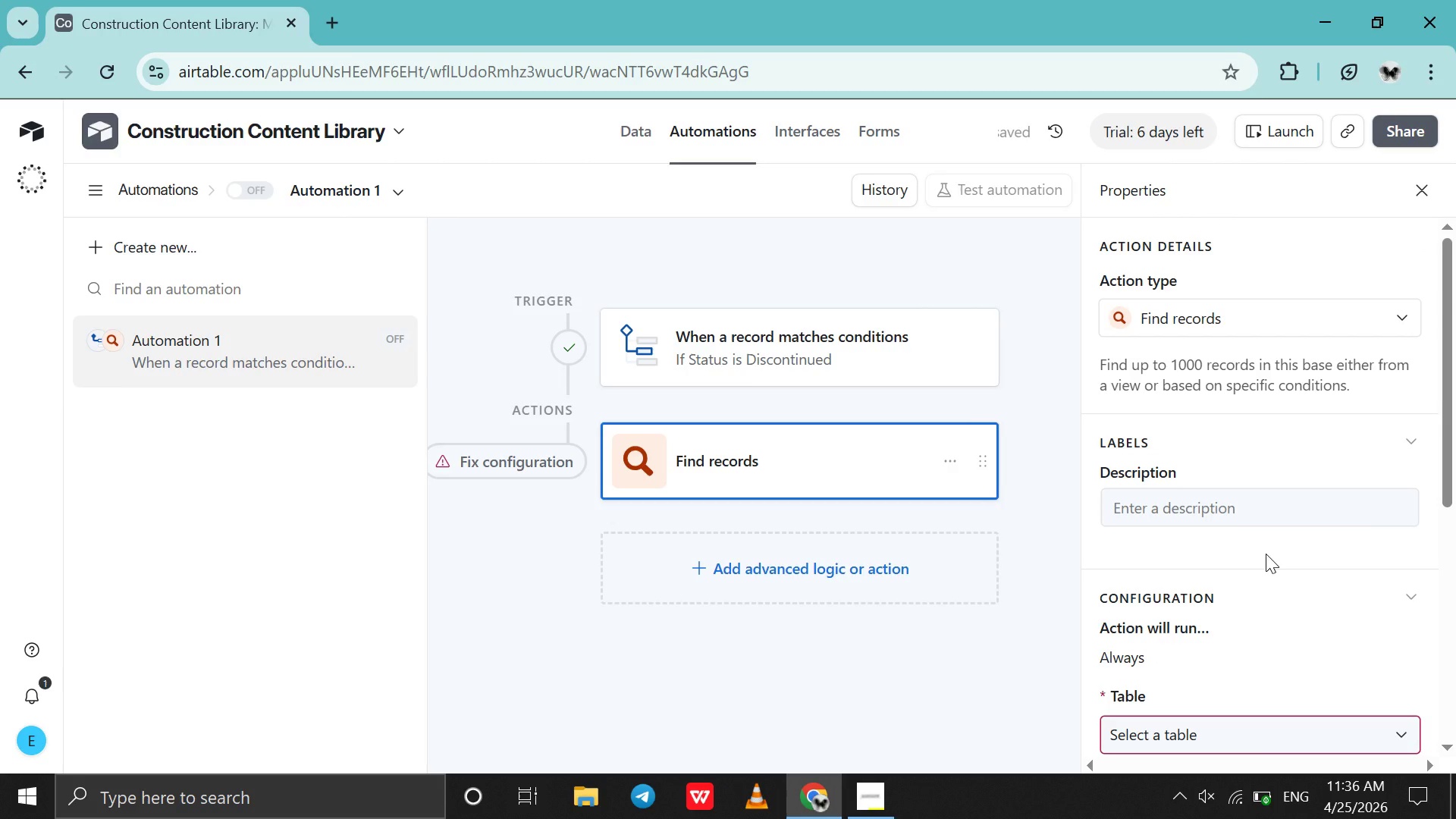 
scroll: coordinate [1233, 531], scroll_direction: down, amount: 6.0
 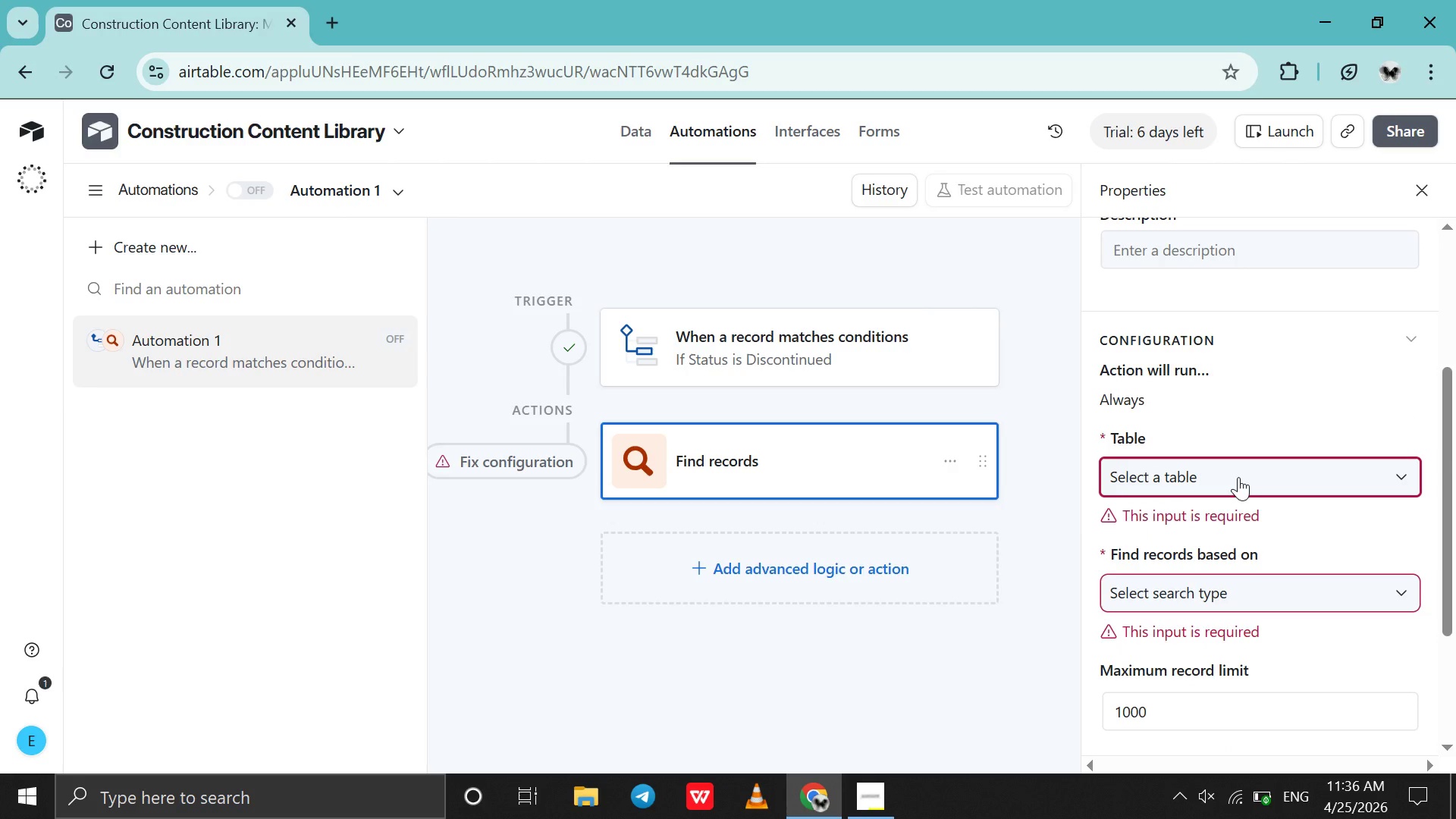 
left_click([1238, 477])
 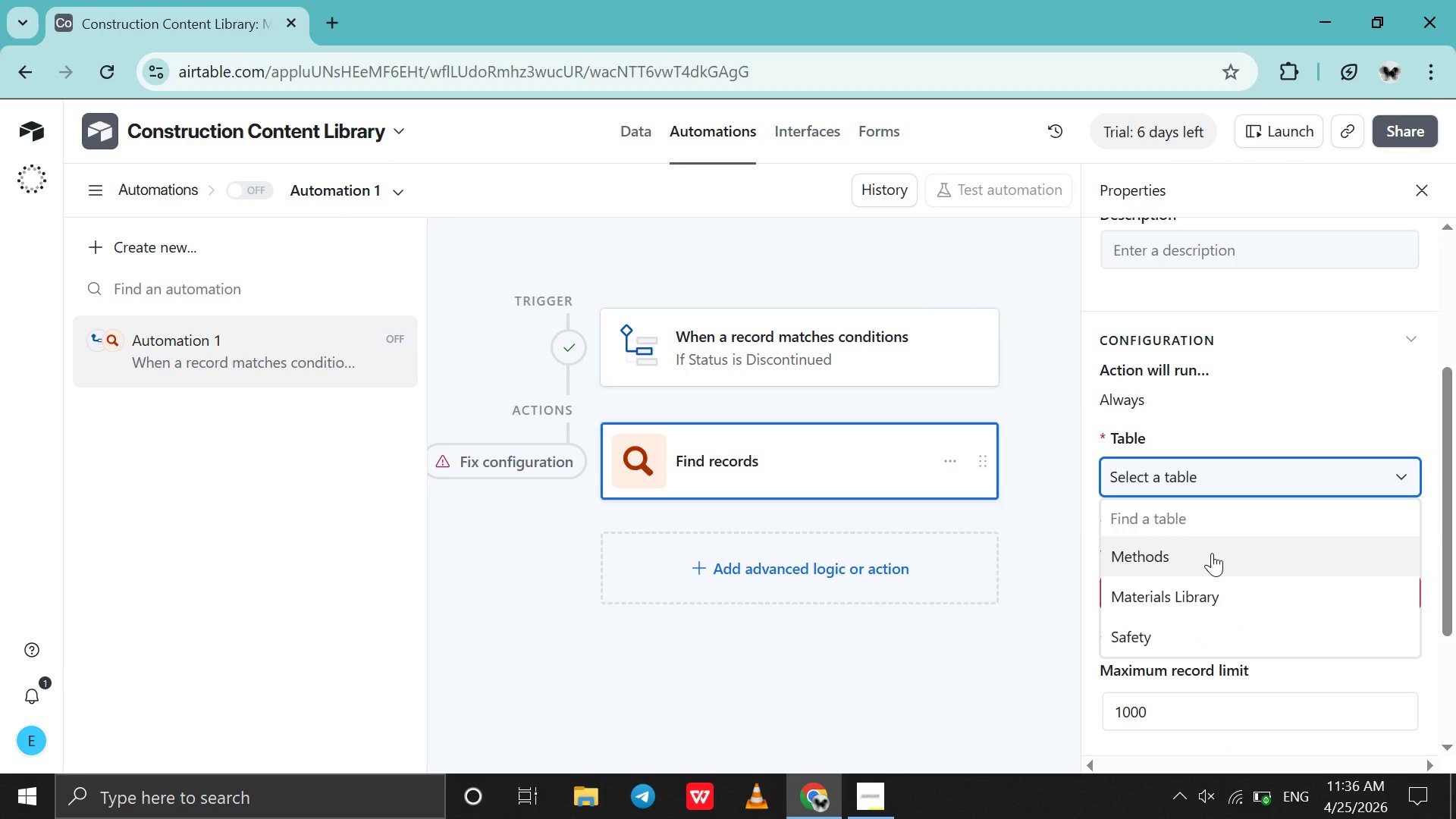 
left_click([1212, 553])
 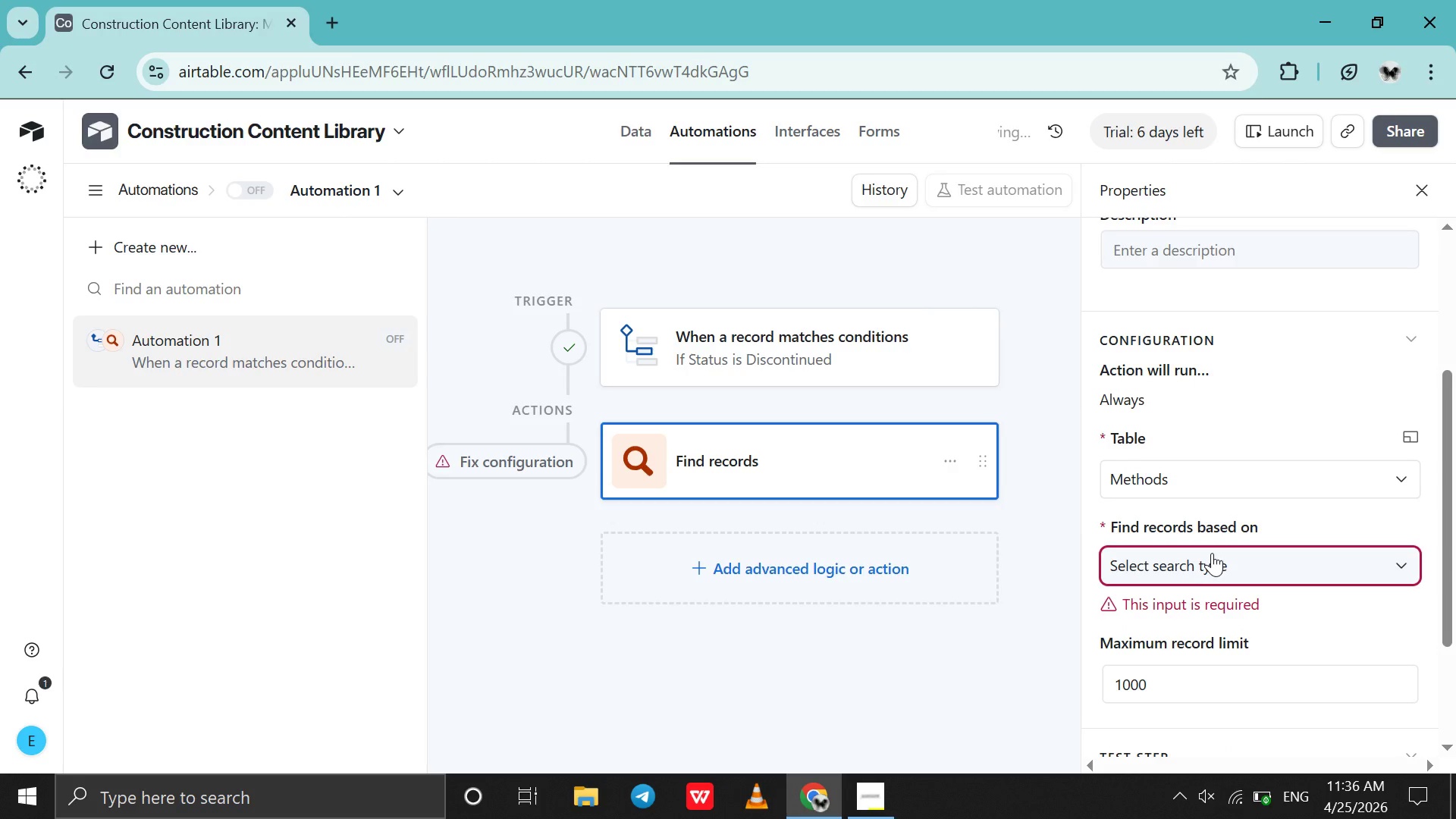 
scroll: coordinate [1212, 553], scroll_direction: down, amount: 1.0
 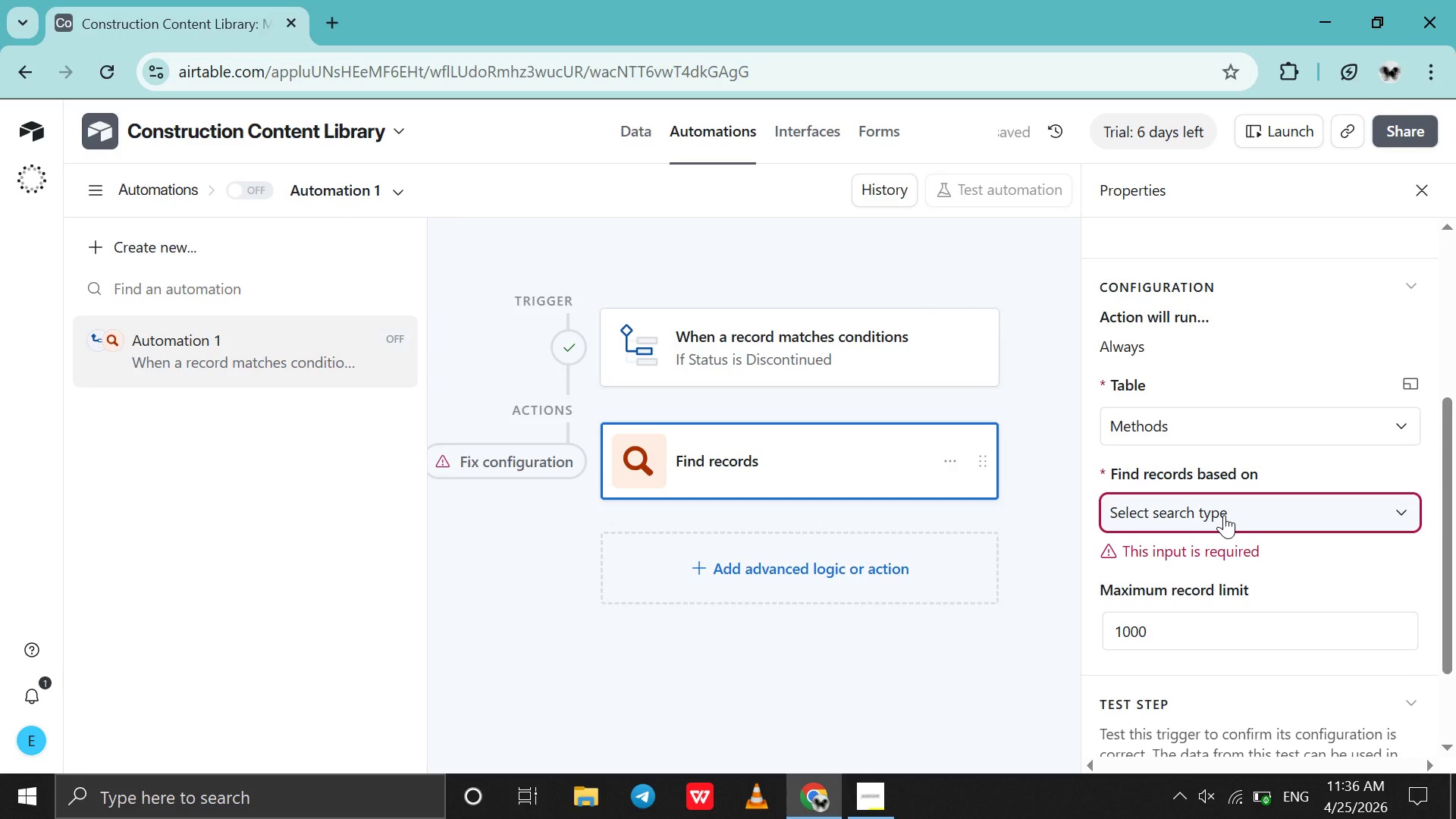 
left_click([1224, 515])
 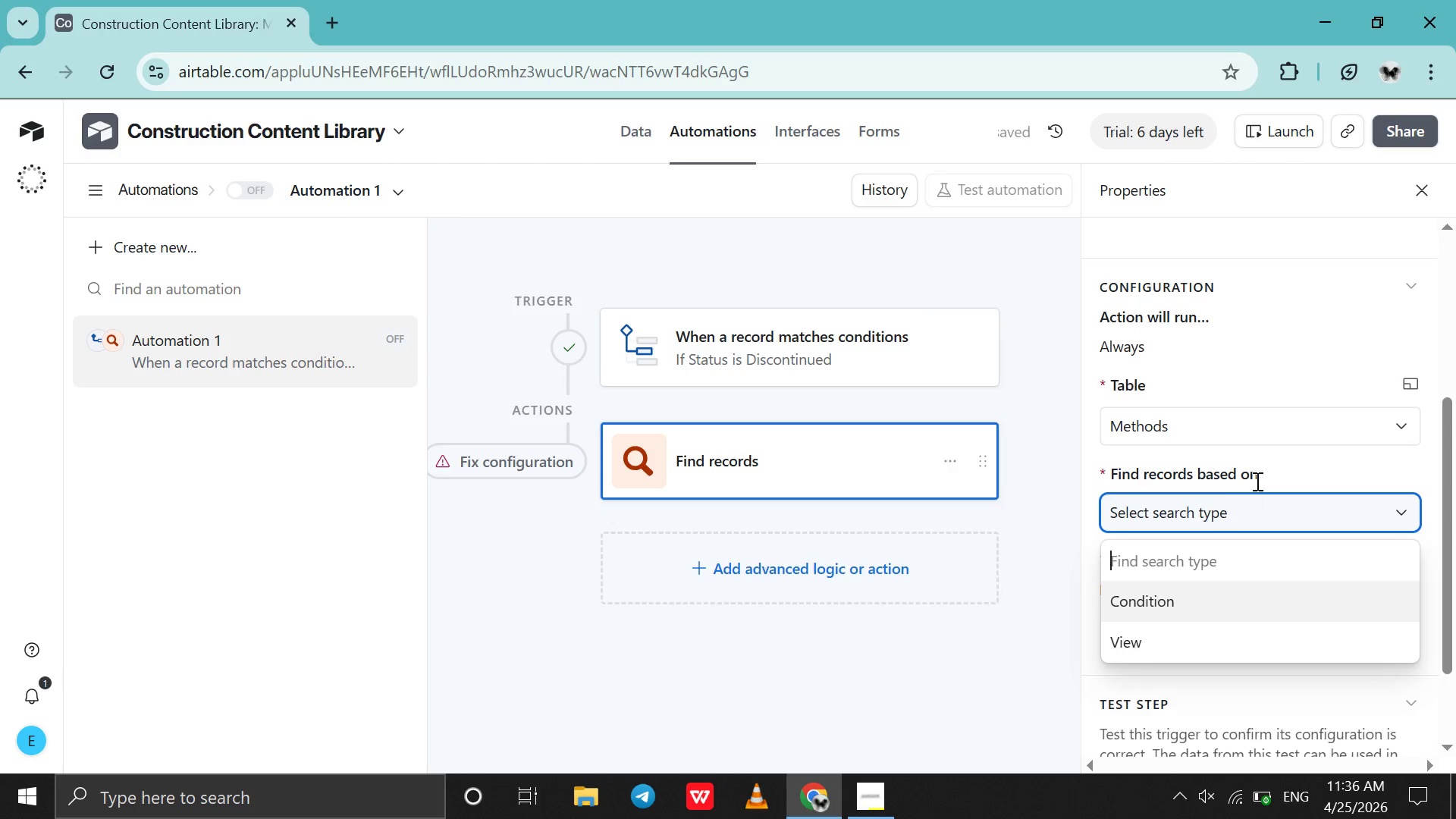 
left_click([1298, 473])
 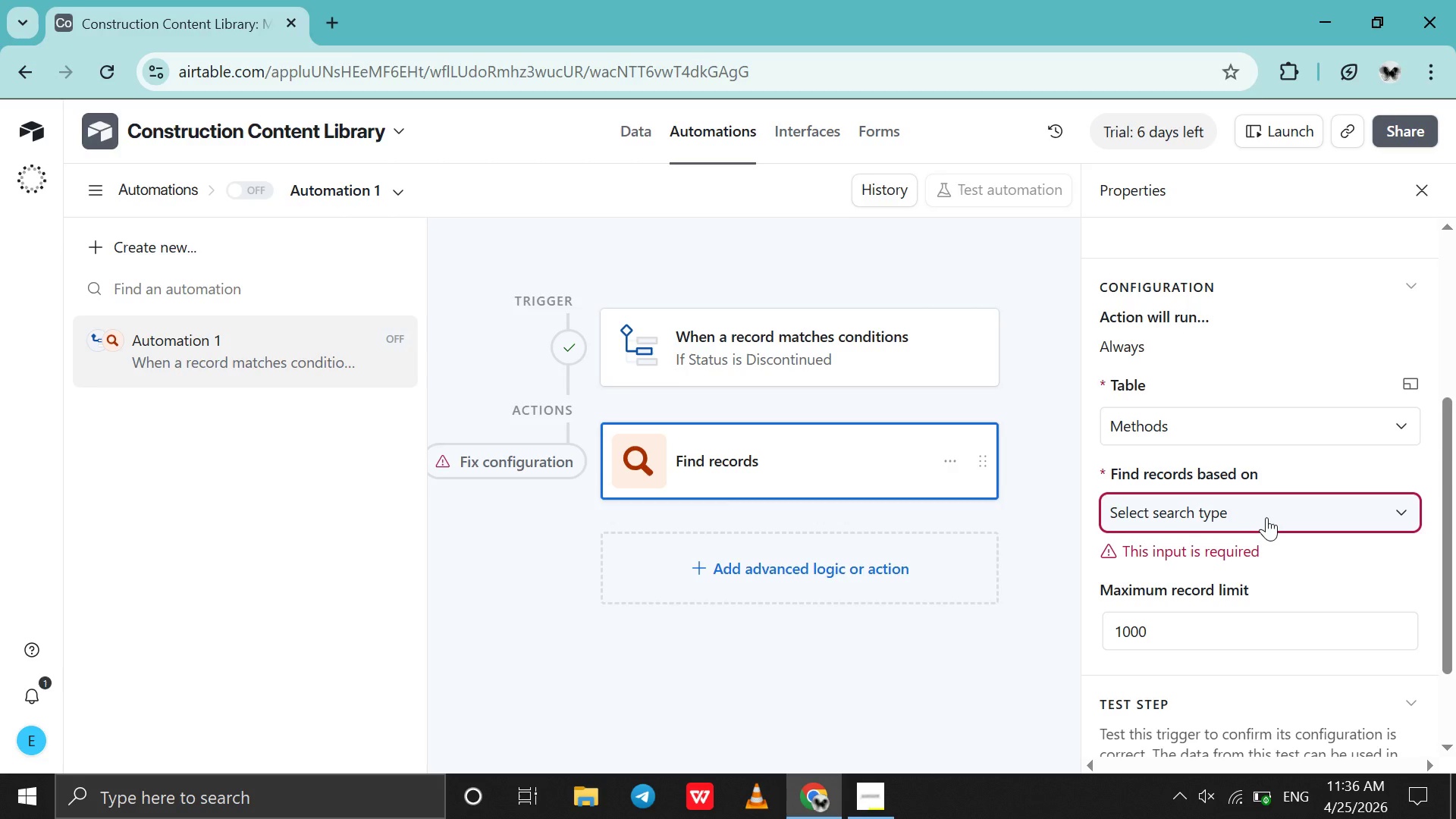 
wait(9.64)
 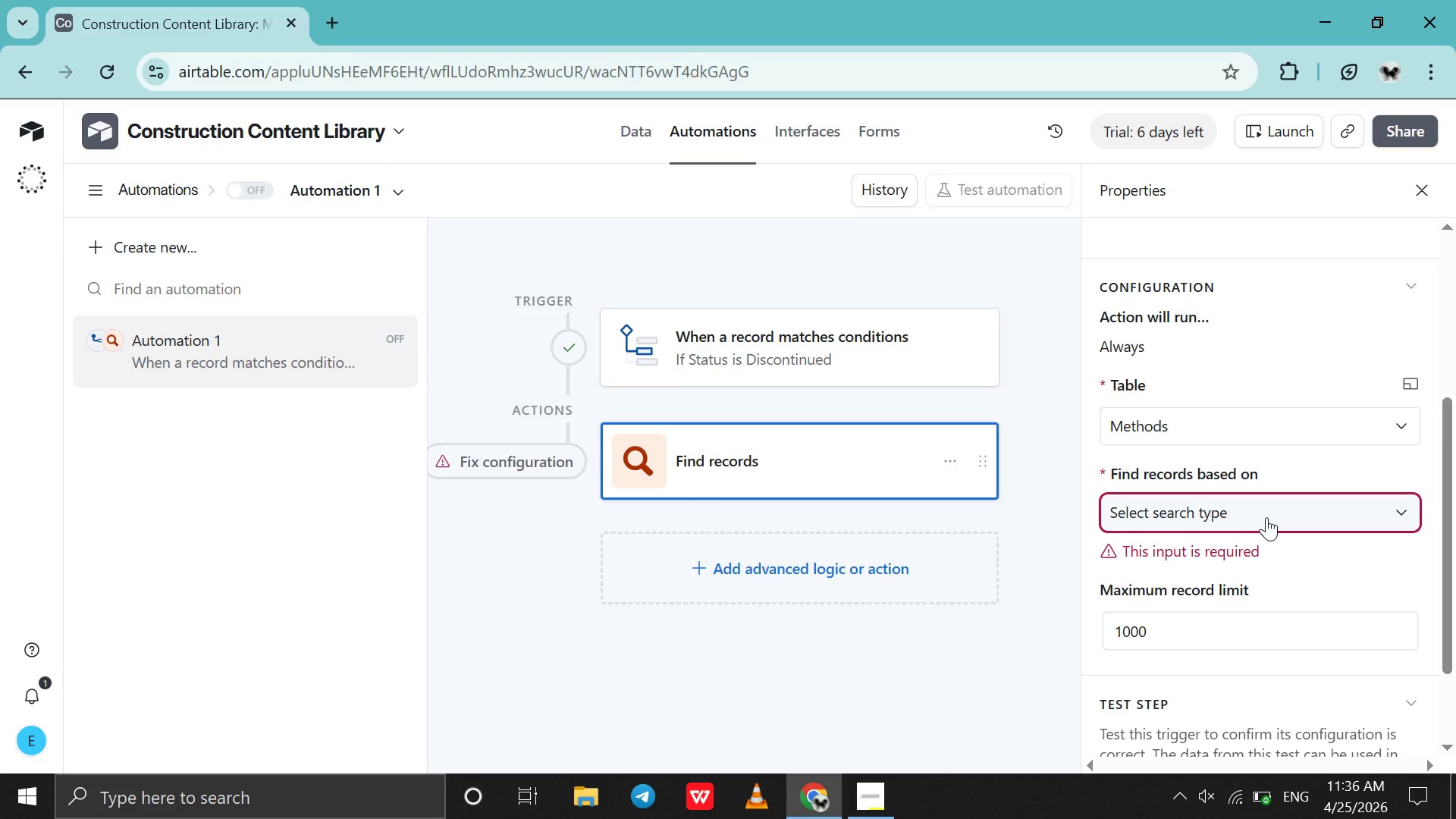 
scroll: coordinate [1266, 517], scroll_direction: down, amount: 2.0
 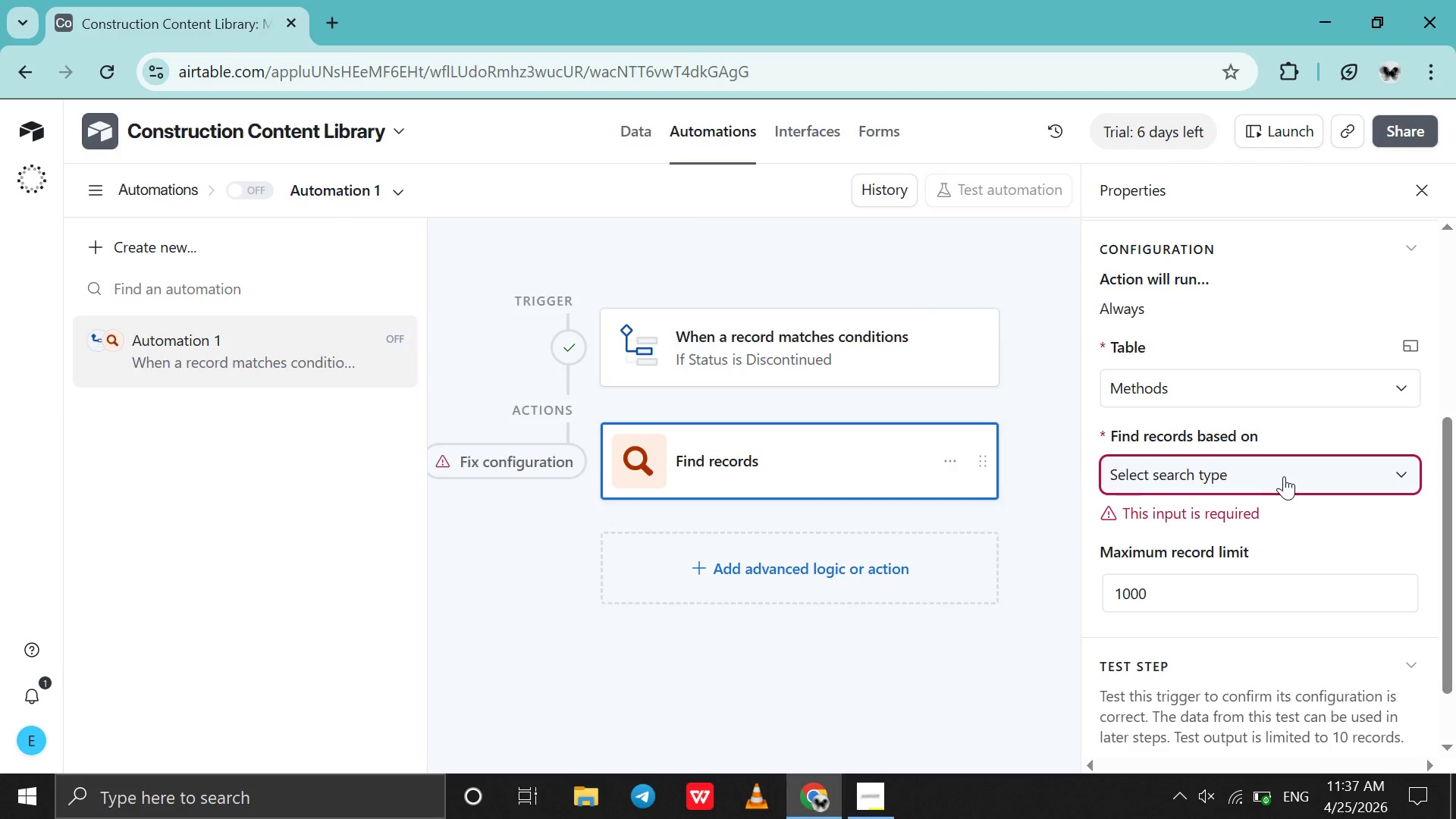 
left_click([1284, 476])
 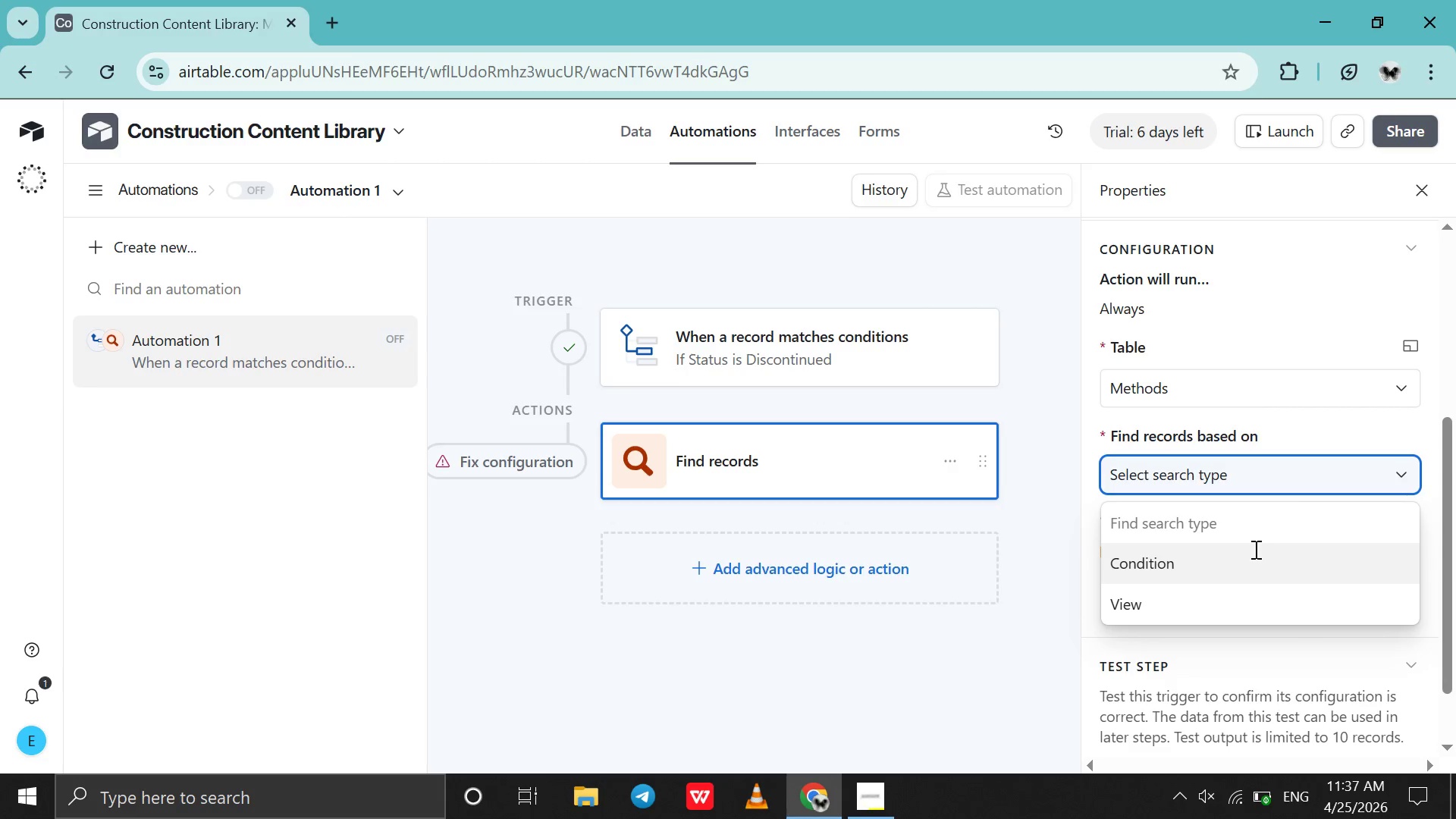 
scroll: coordinate [1249, 570], scroll_direction: down, amount: 4.0
 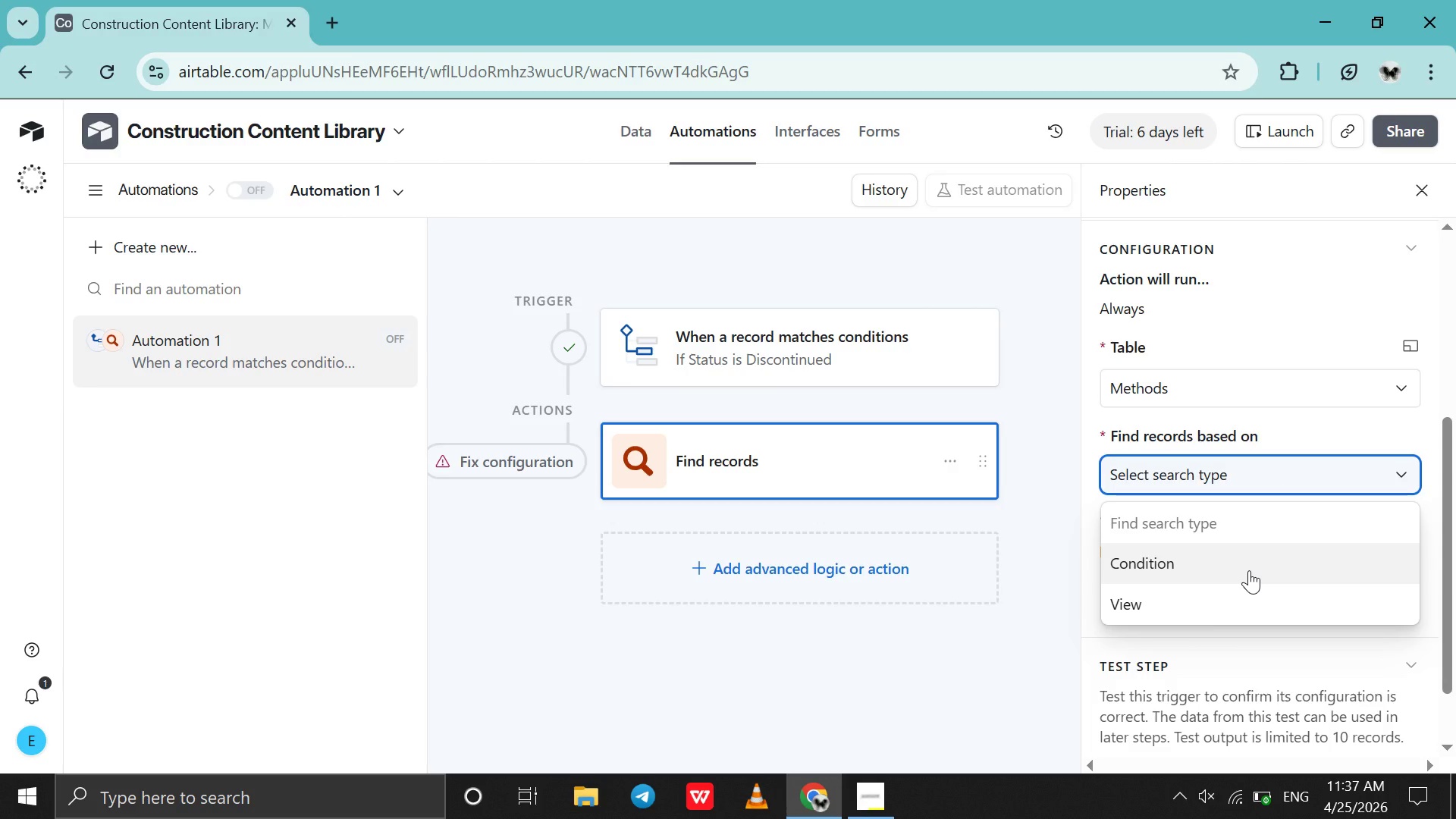 
type(ma)
key(Backspace)
key(Backspace)
key(Backspace)
 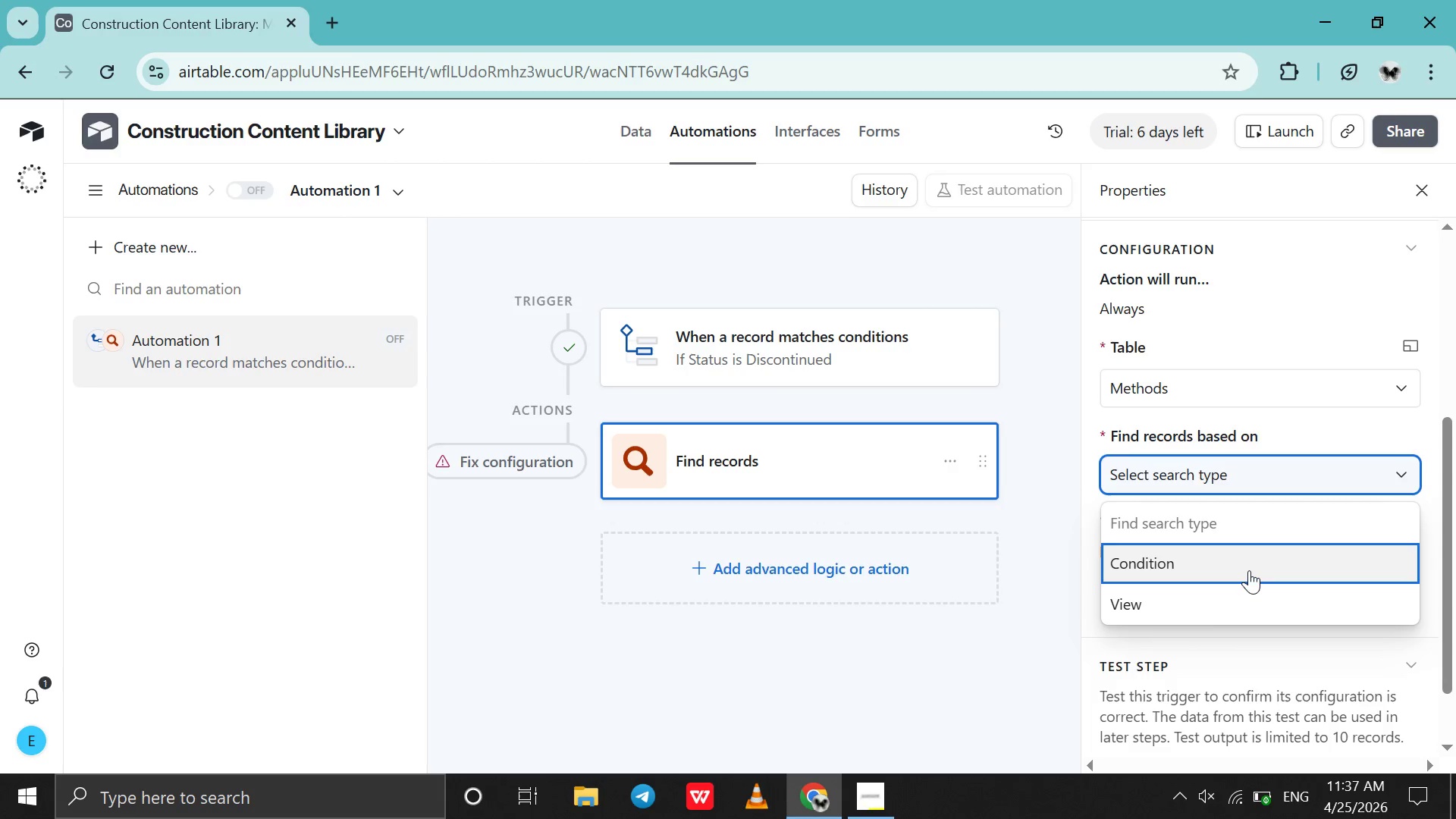 
left_click([1250, 561])
 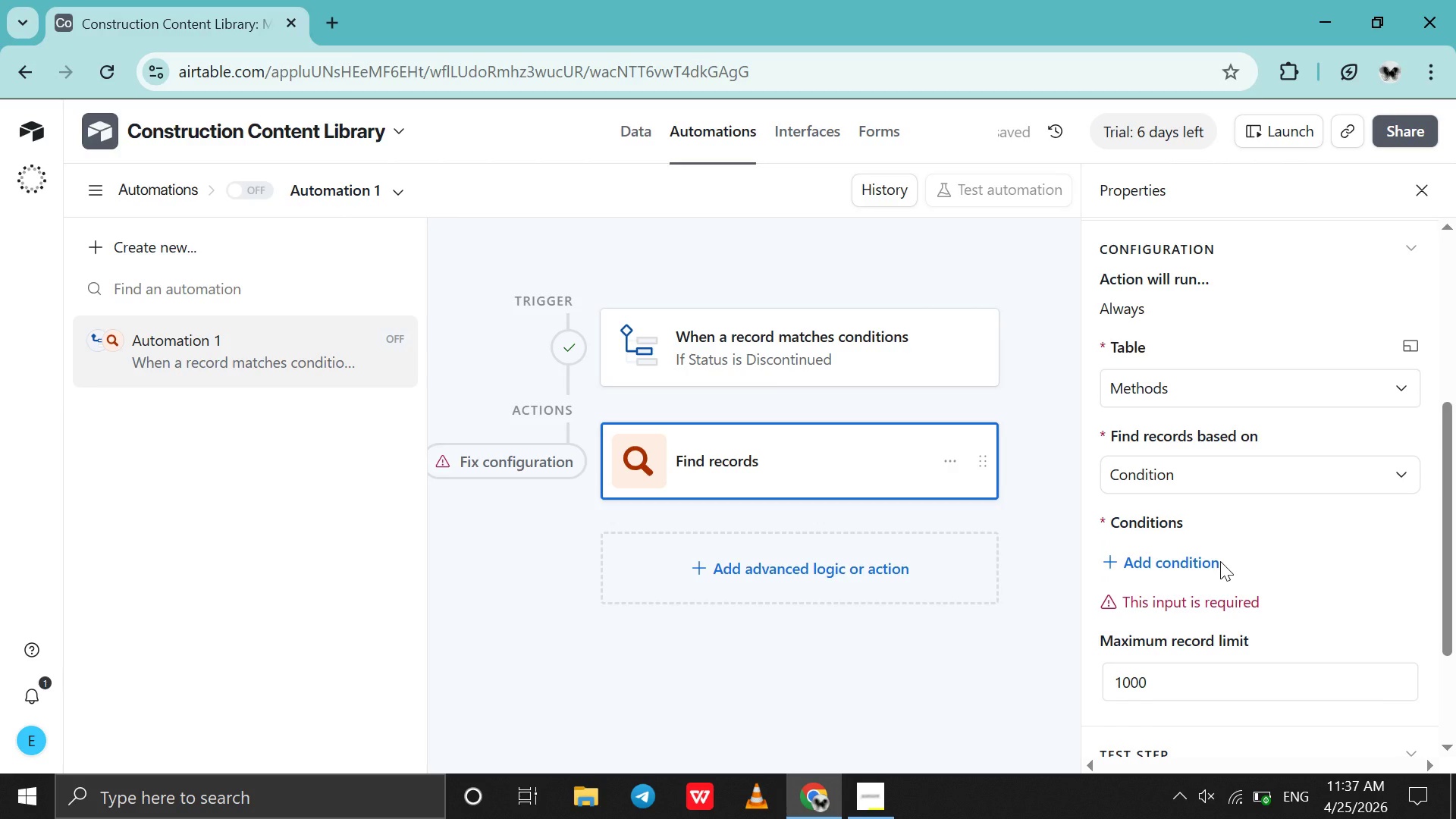 
left_click([1220, 561])
 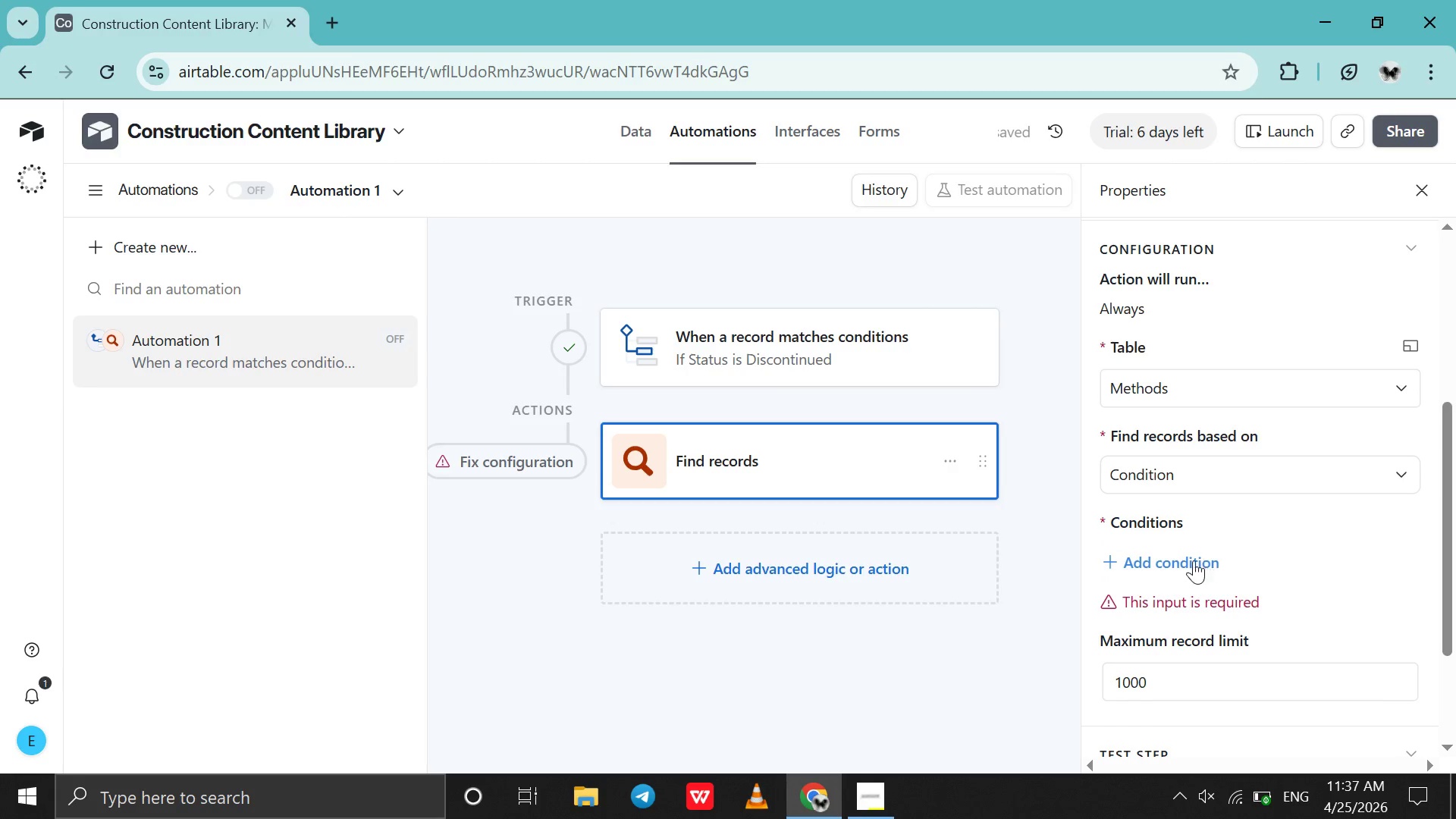 
left_click([1188, 560])
 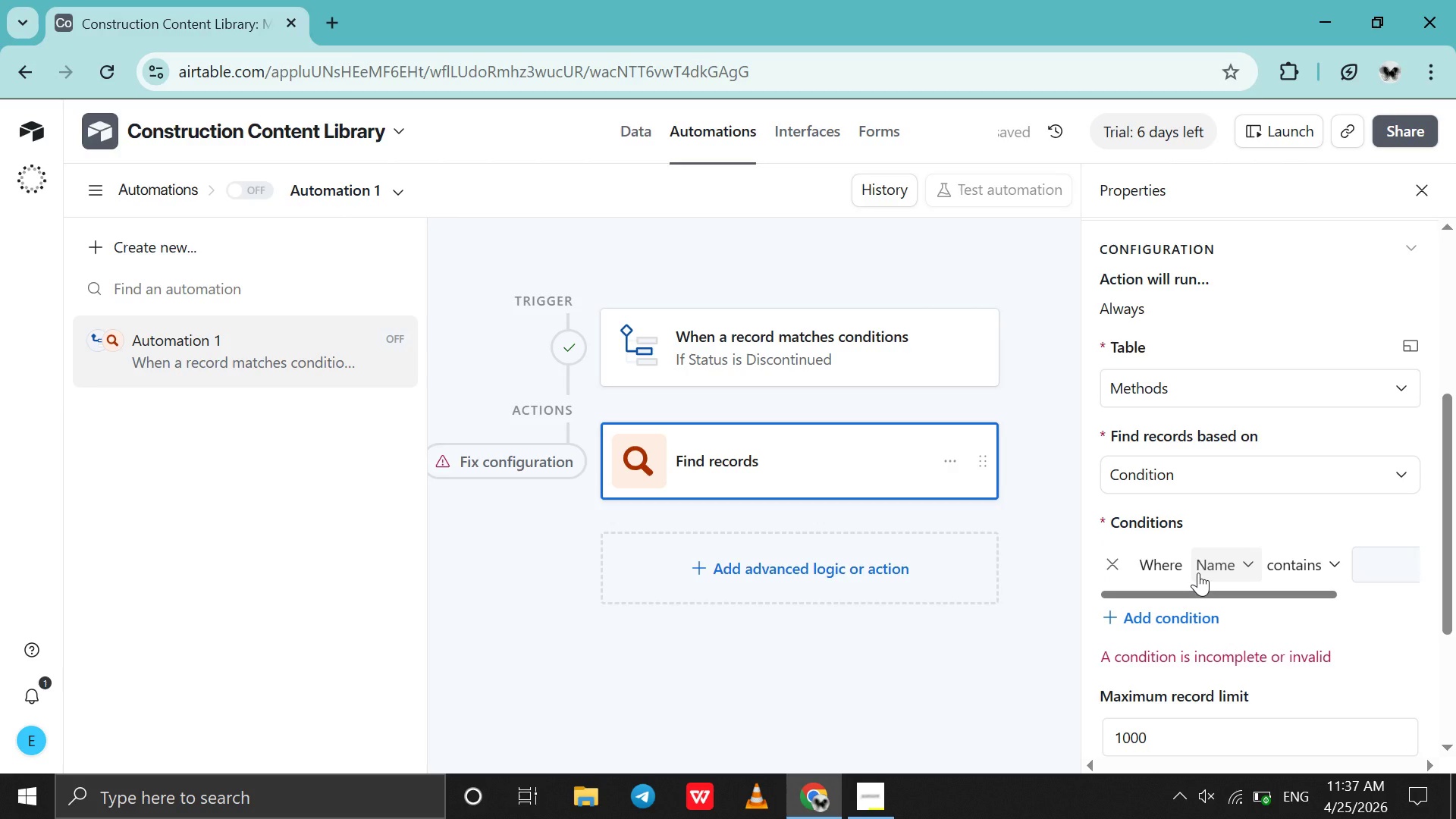 
left_click([1198, 573])
 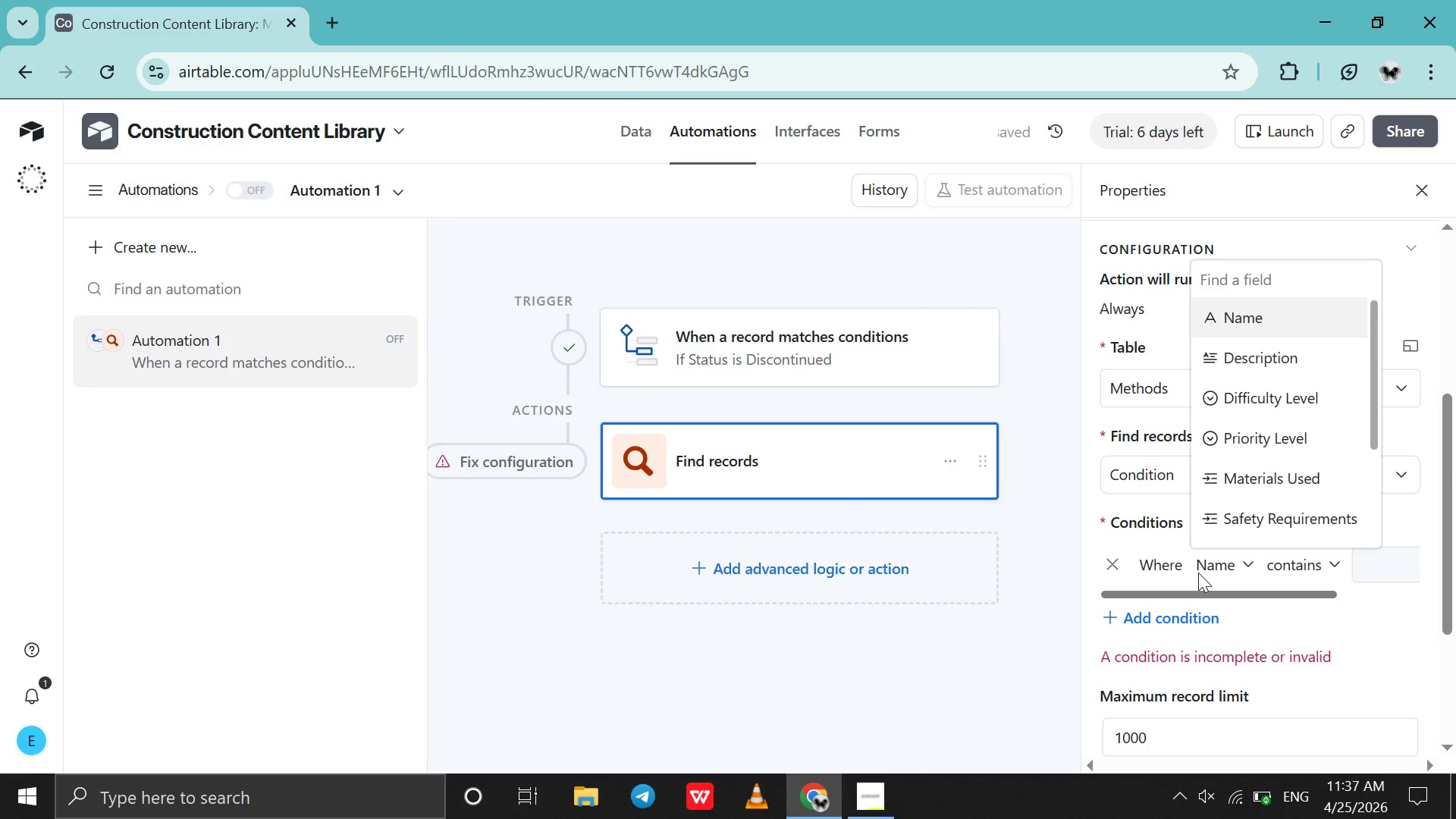 
left_click([1198, 573])
 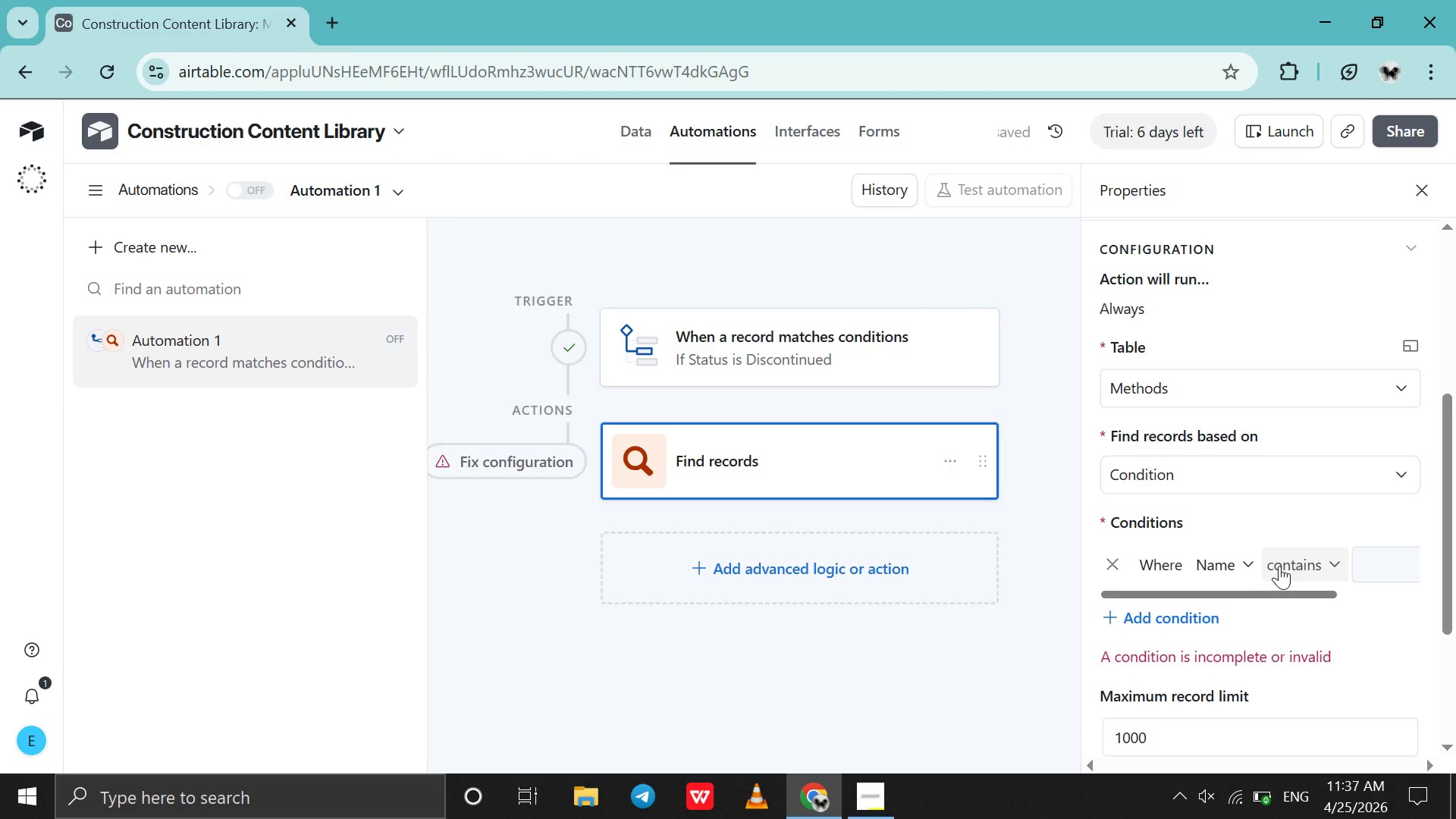 
left_click([1279, 566])
 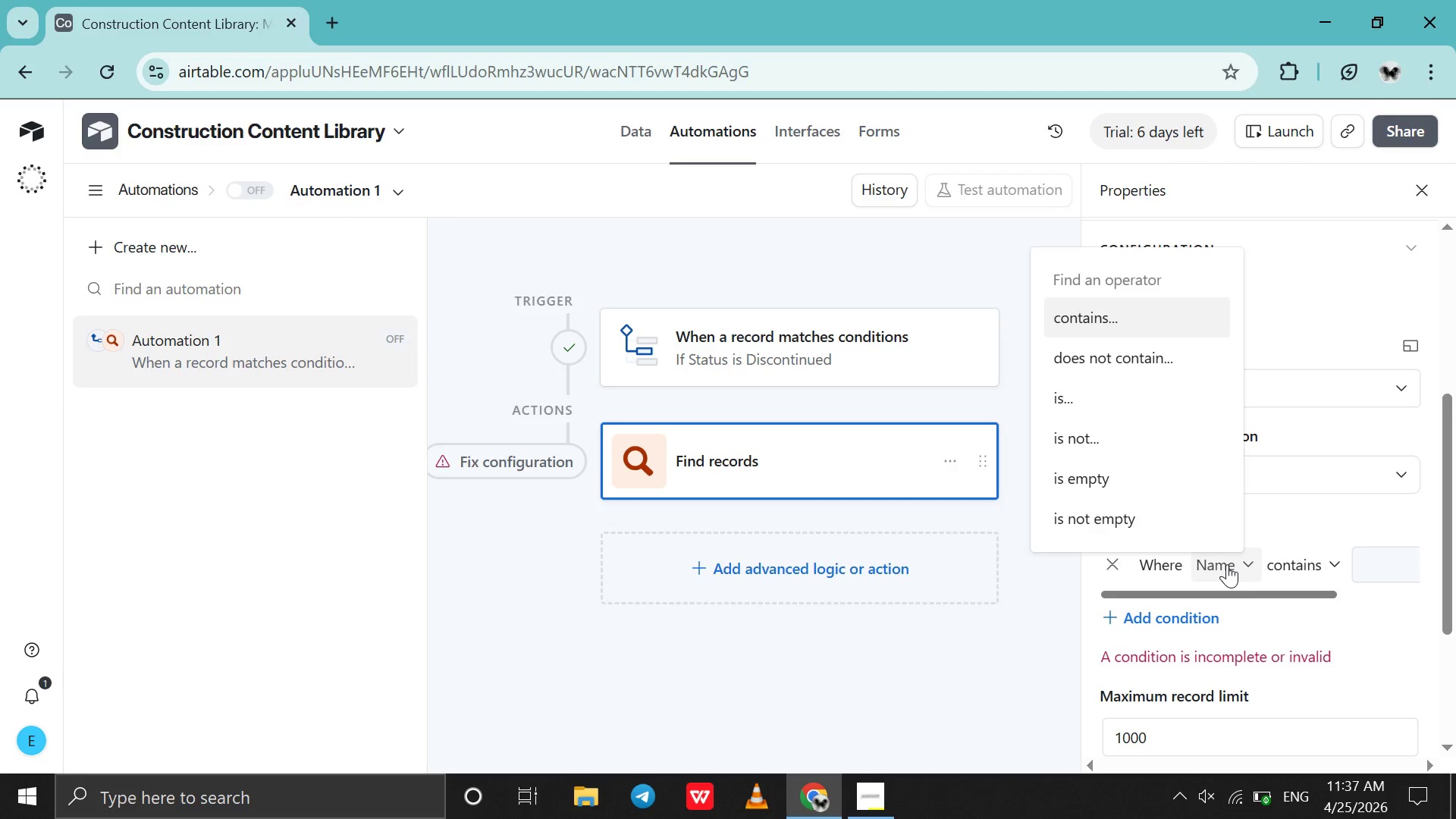 
left_click([1227, 564])
 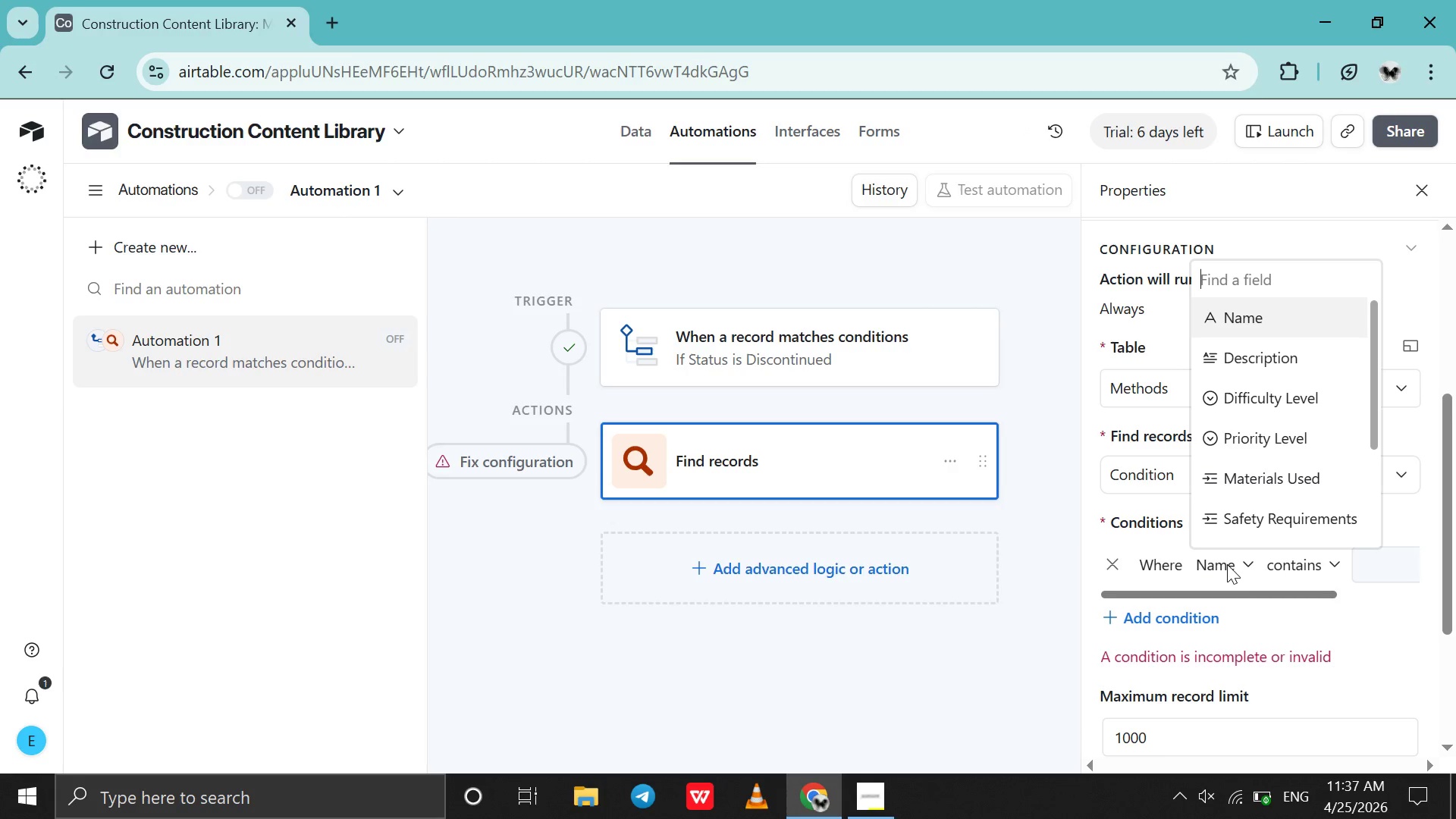 
left_click([1227, 564])
 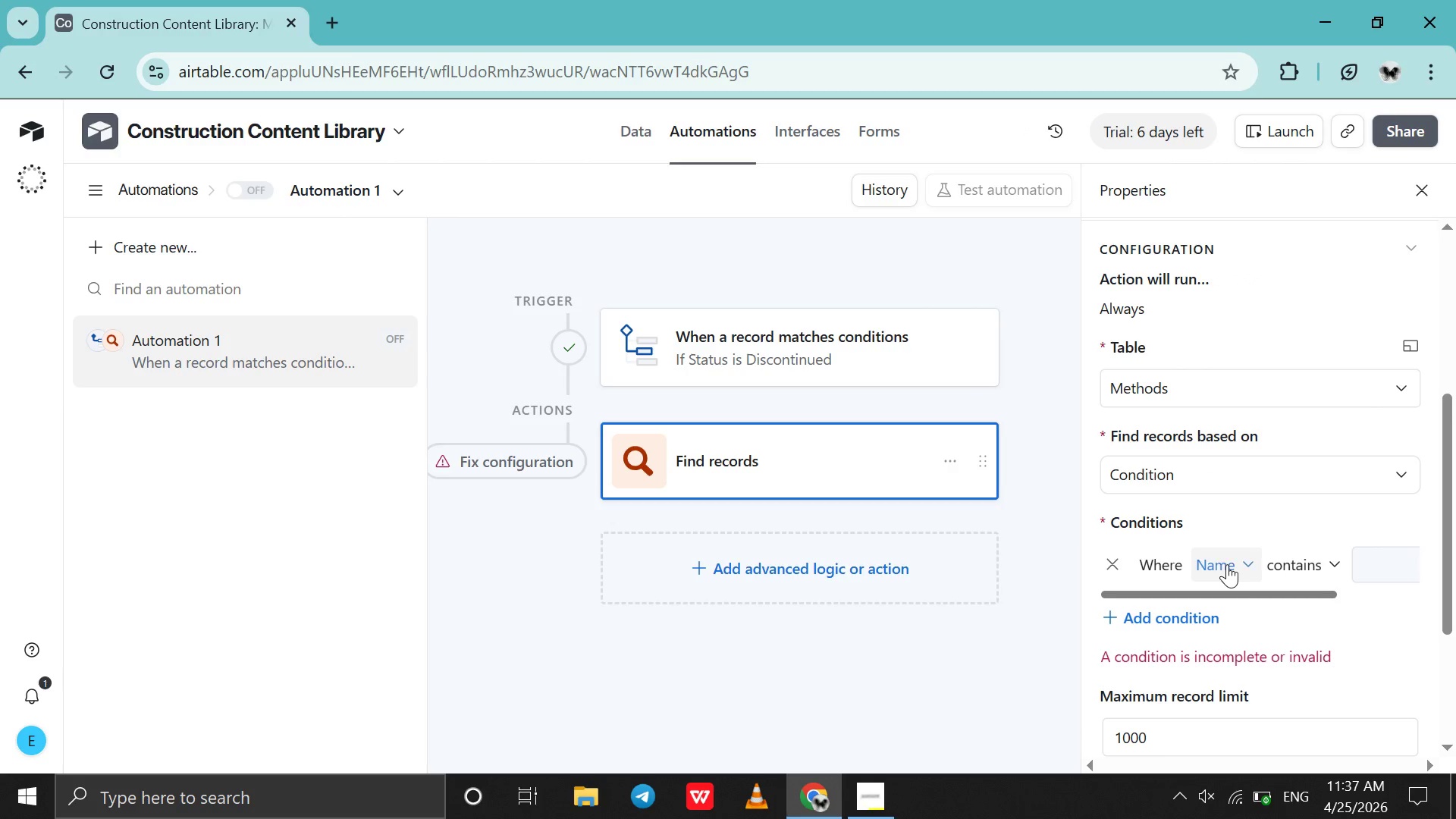 
left_click([1227, 564])
 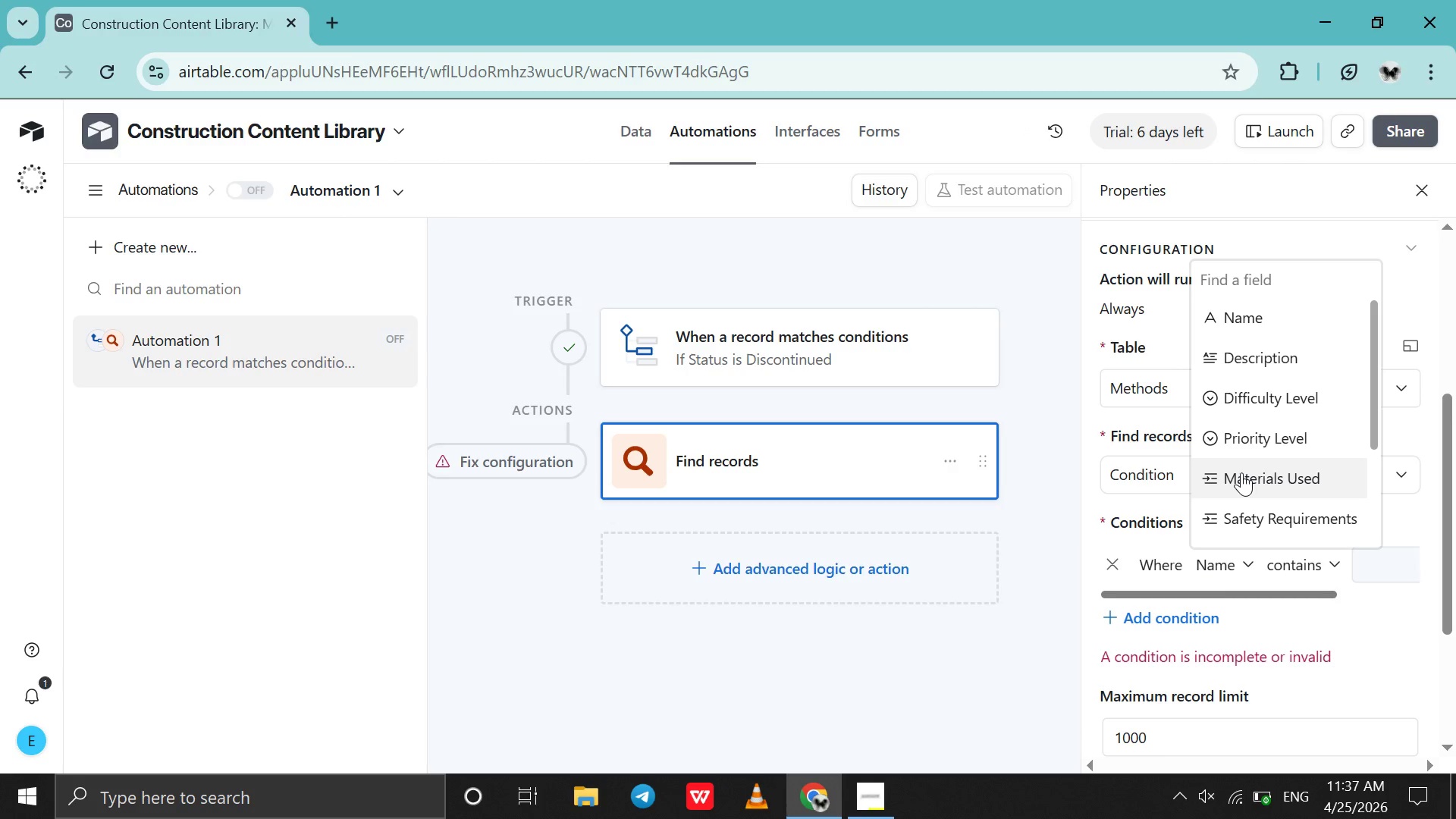 
scroll: coordinate [1241, 472], scroll_direction: none, amount: 0.0
 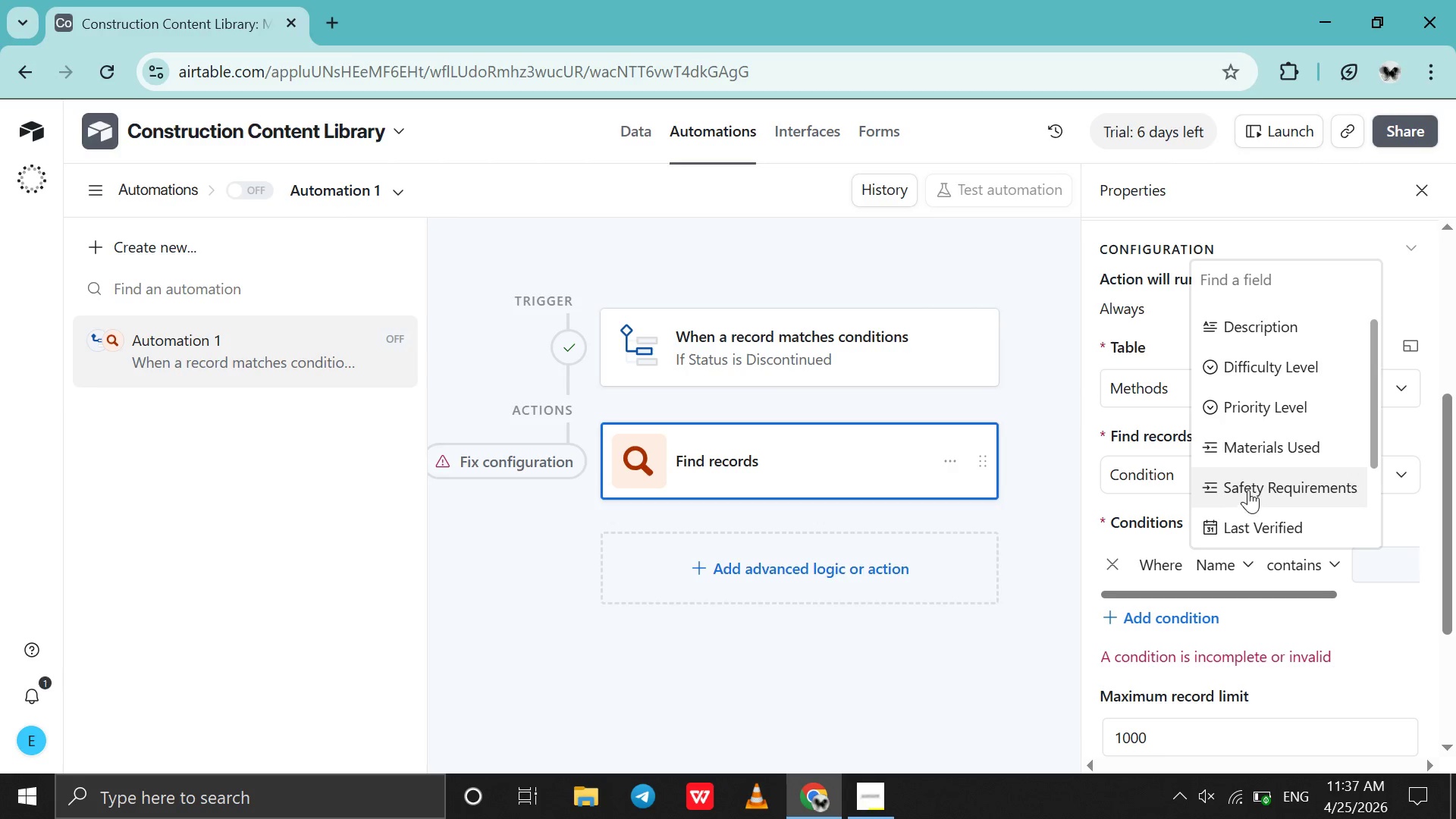 
wait(6.22)
 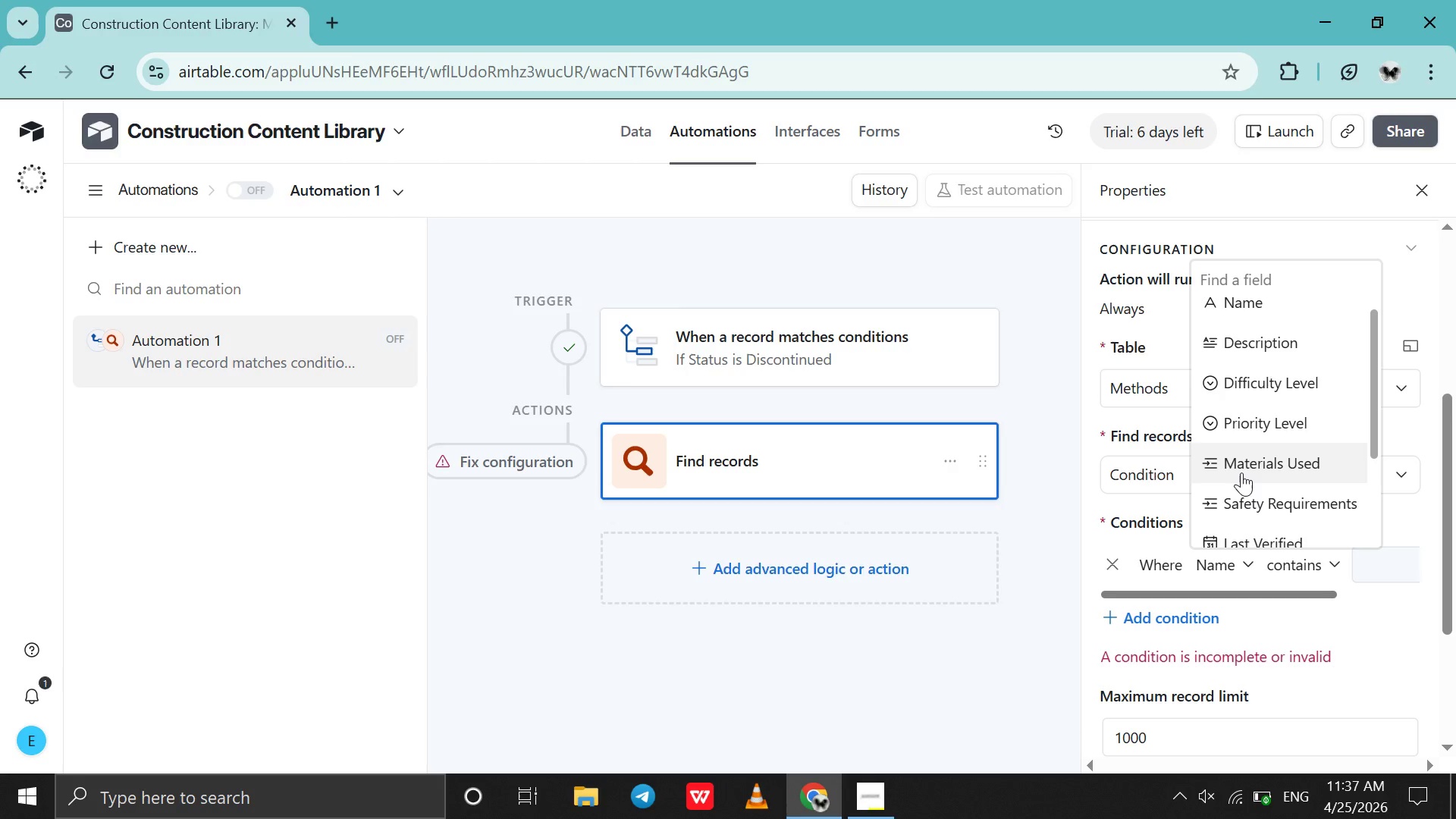 
left_click([1260, 463])
 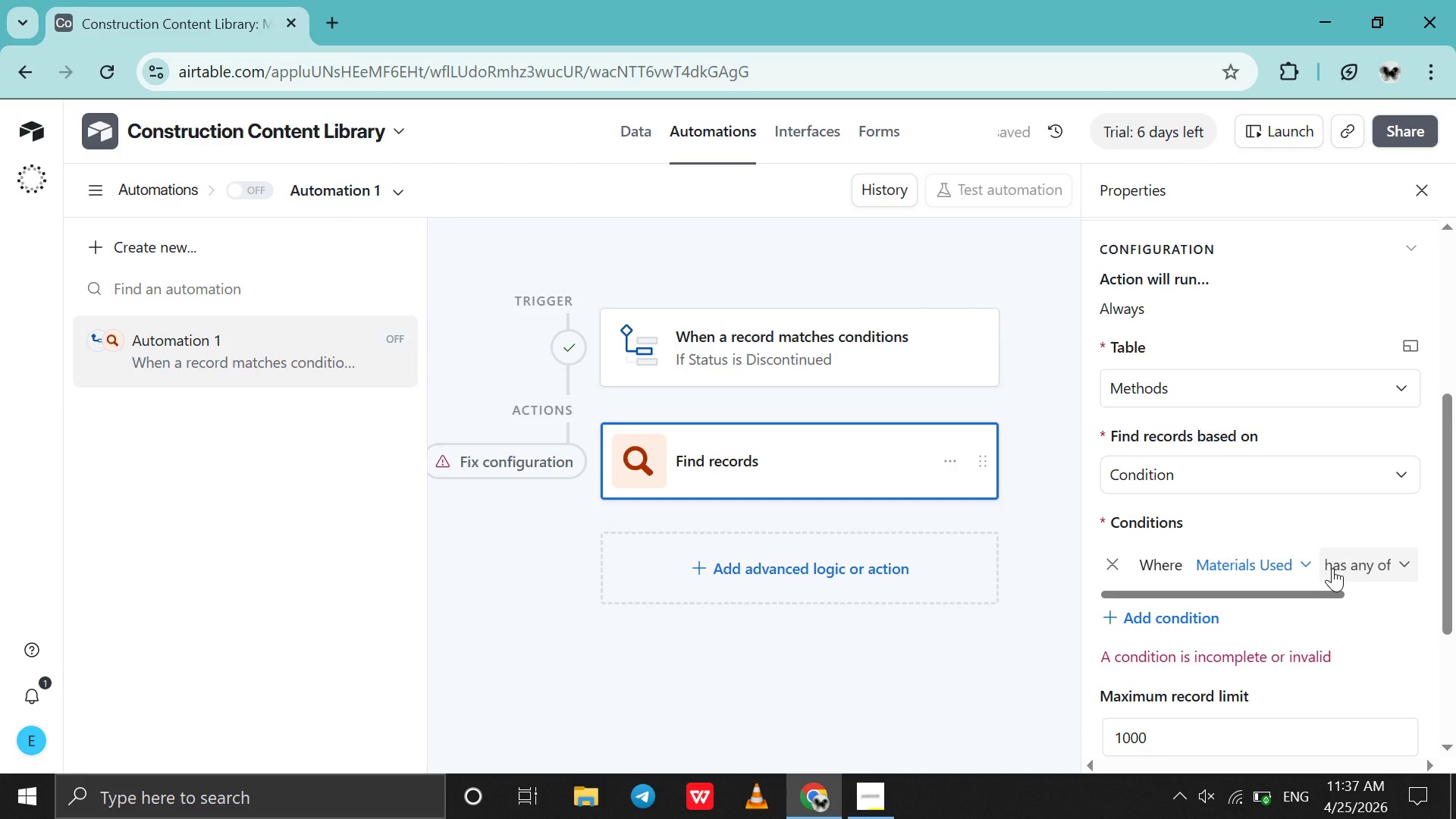 
scroll: coordinate [1332, 568], scroll_direction: down, amount: 1.0
 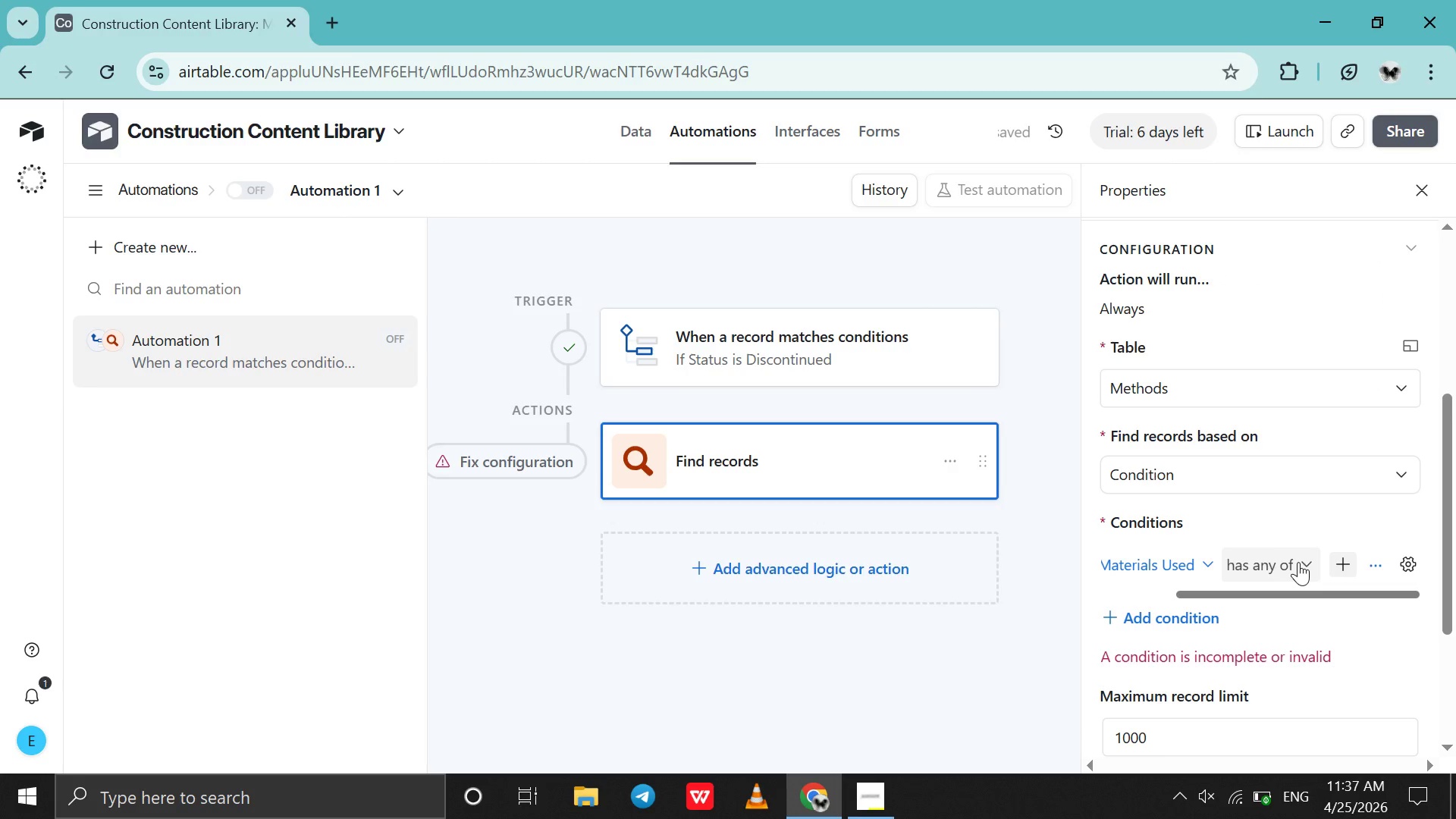 
left_click([1298, 562])
 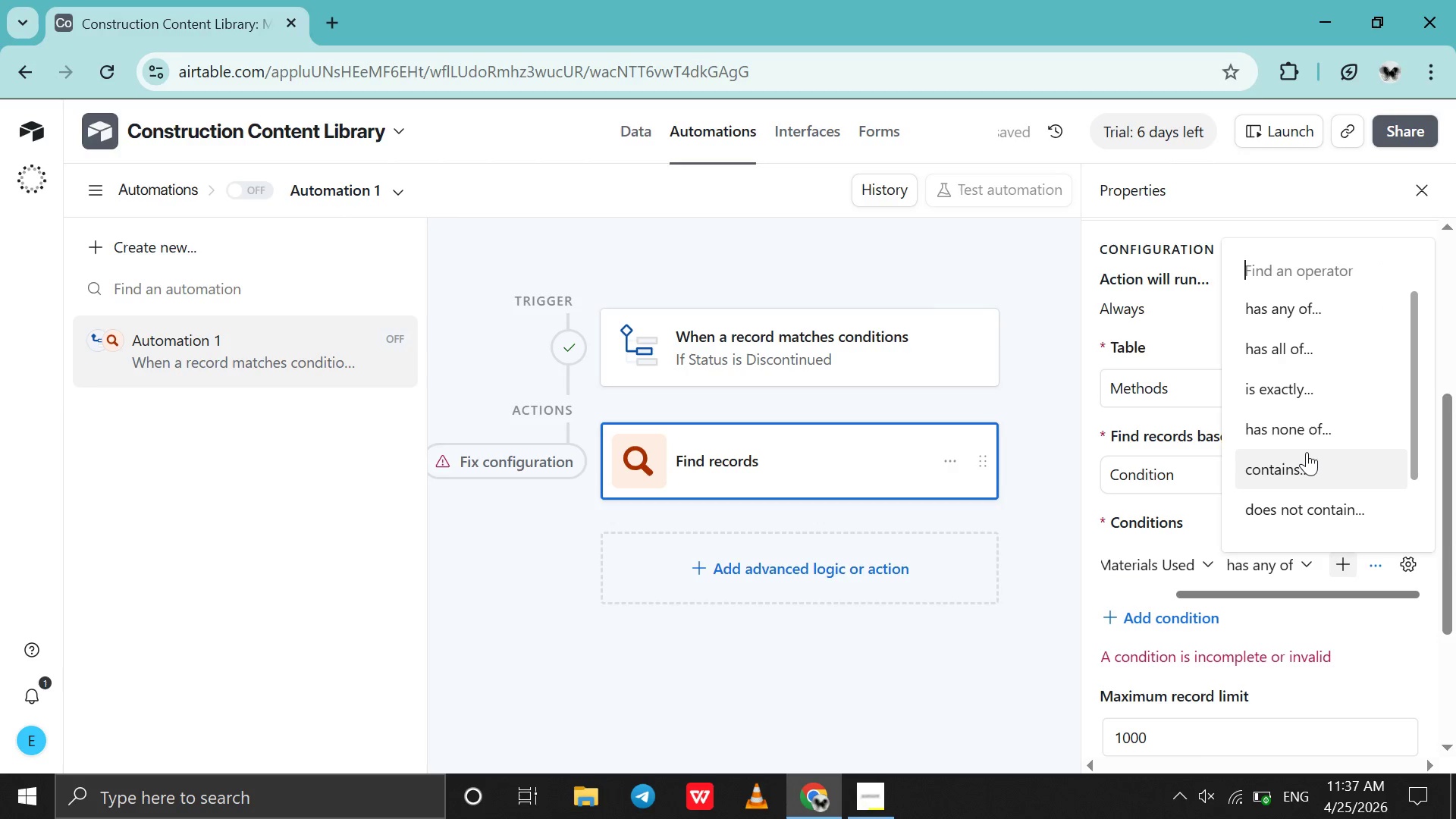 
left_click([1307, 452])
 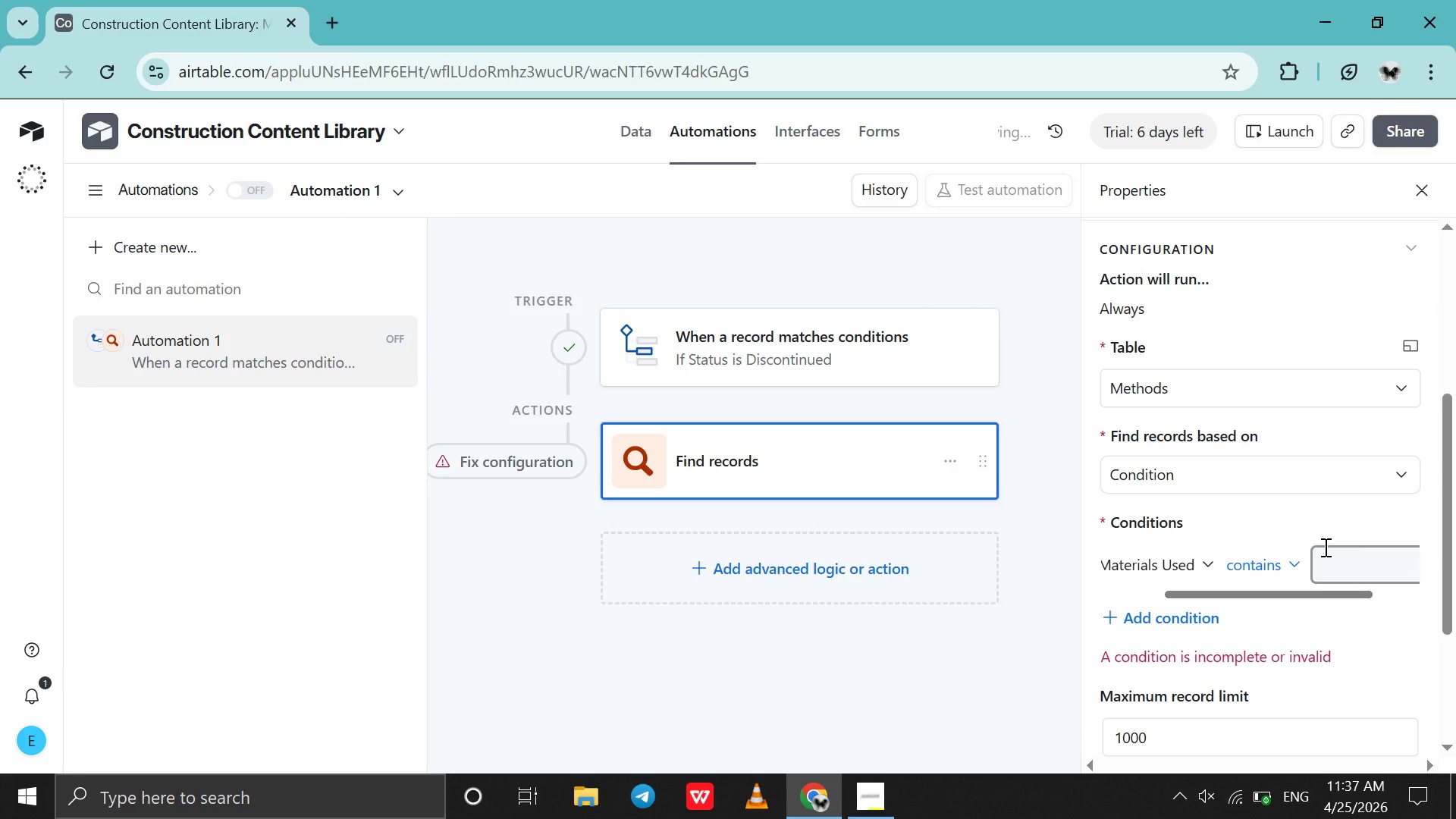 
left_click([1324, 547])
 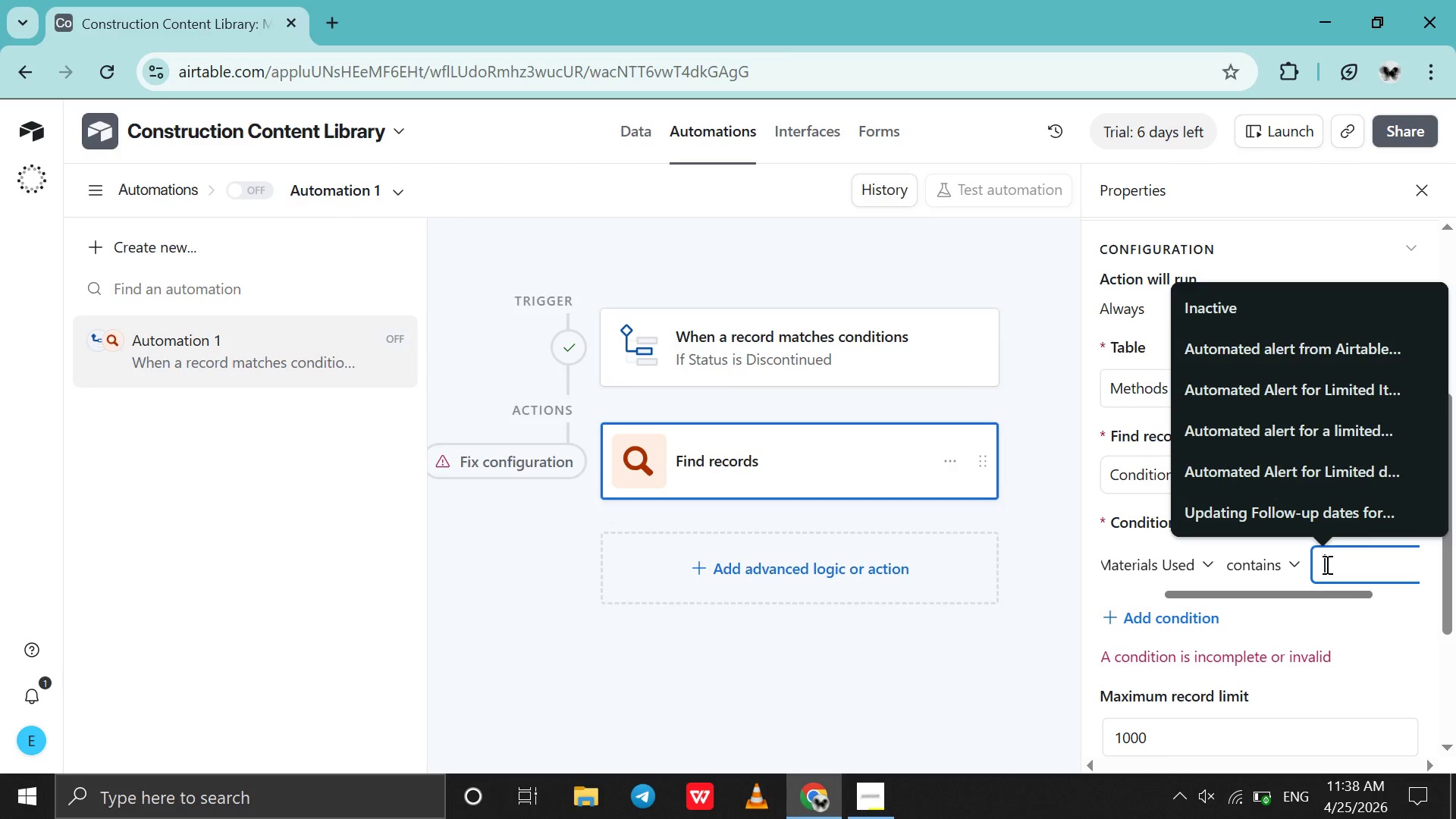 
wait(65.7)
 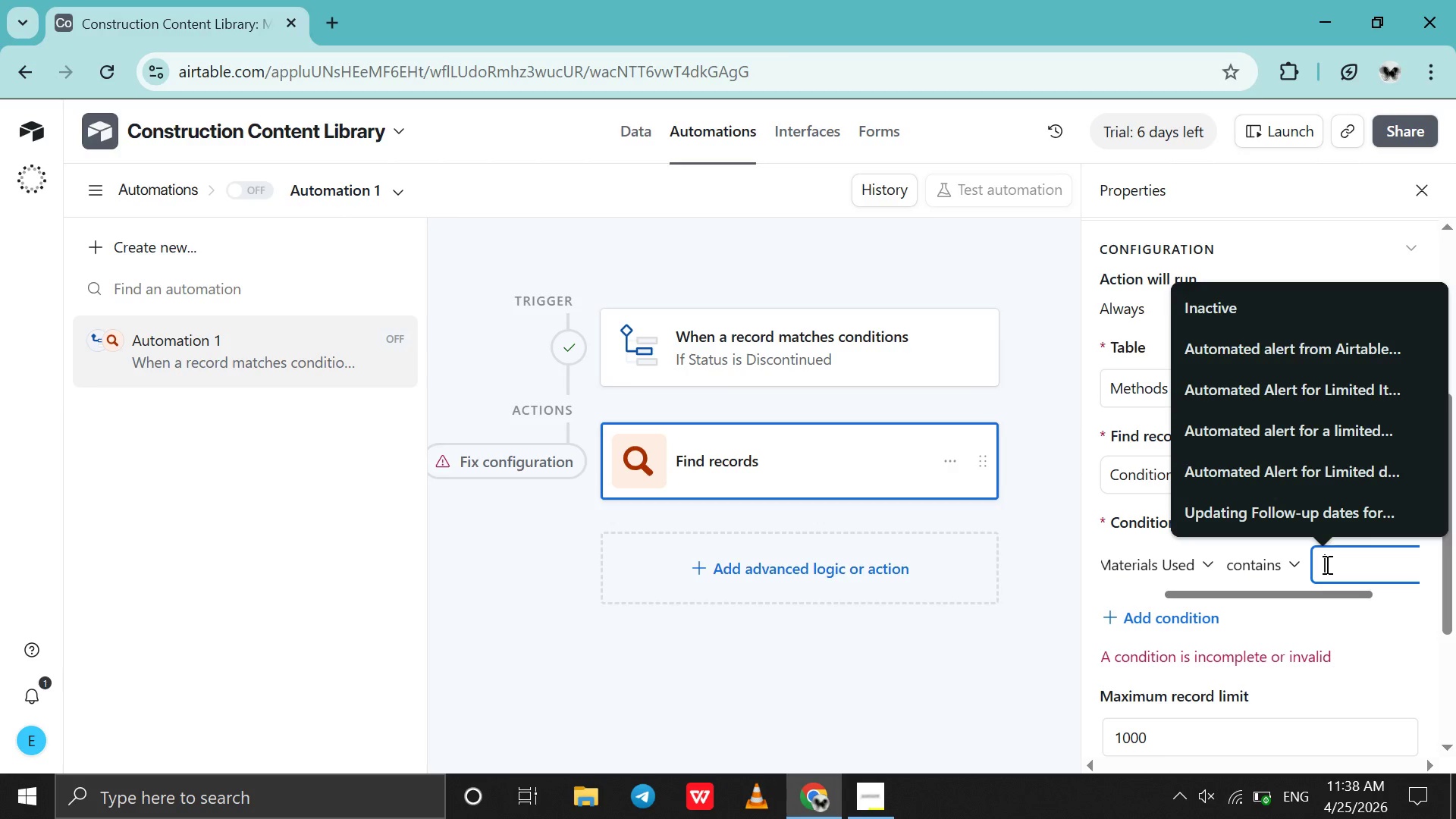 
left_click([1273, 604])
 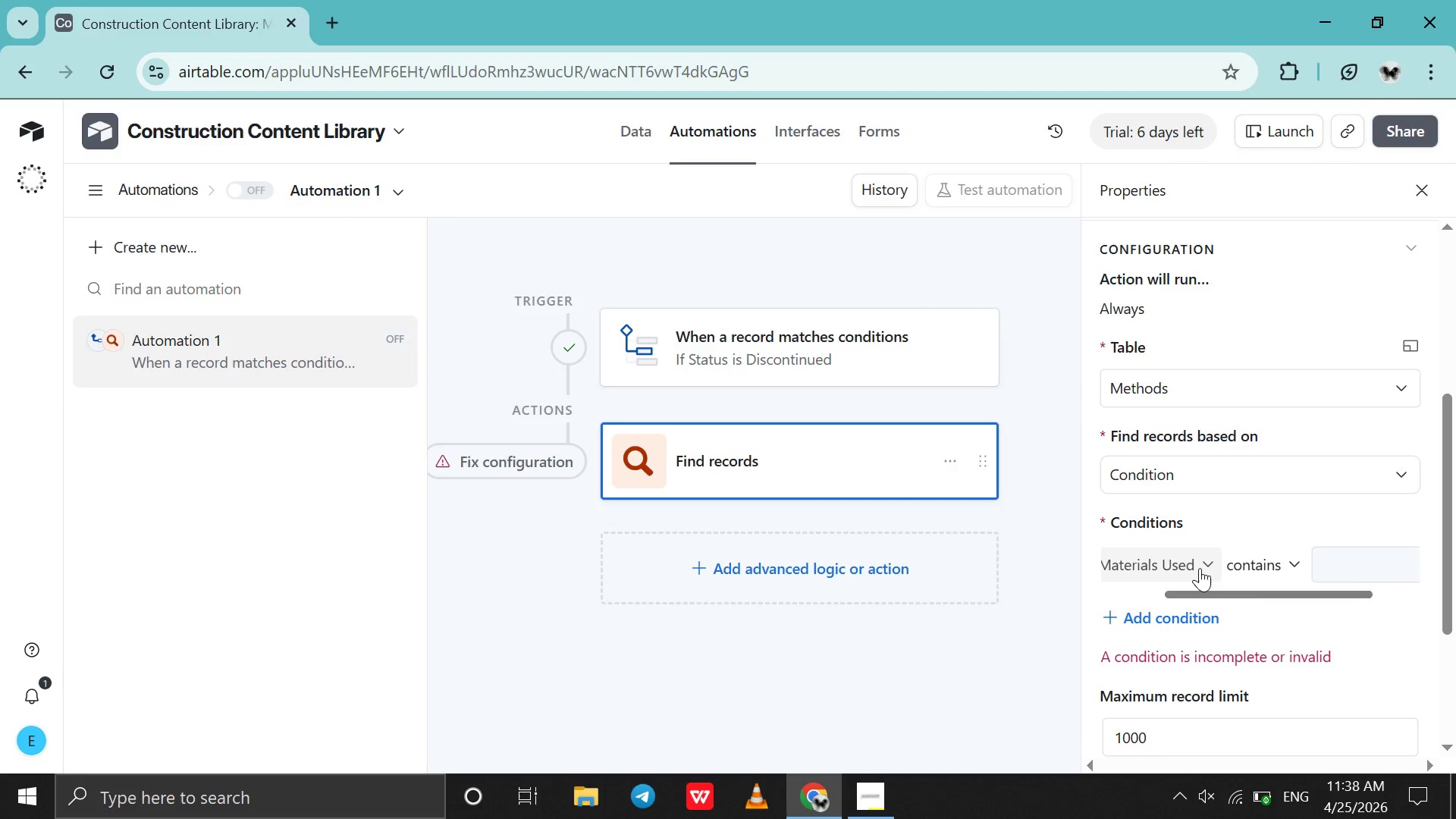 
left_click([1200, 566])
 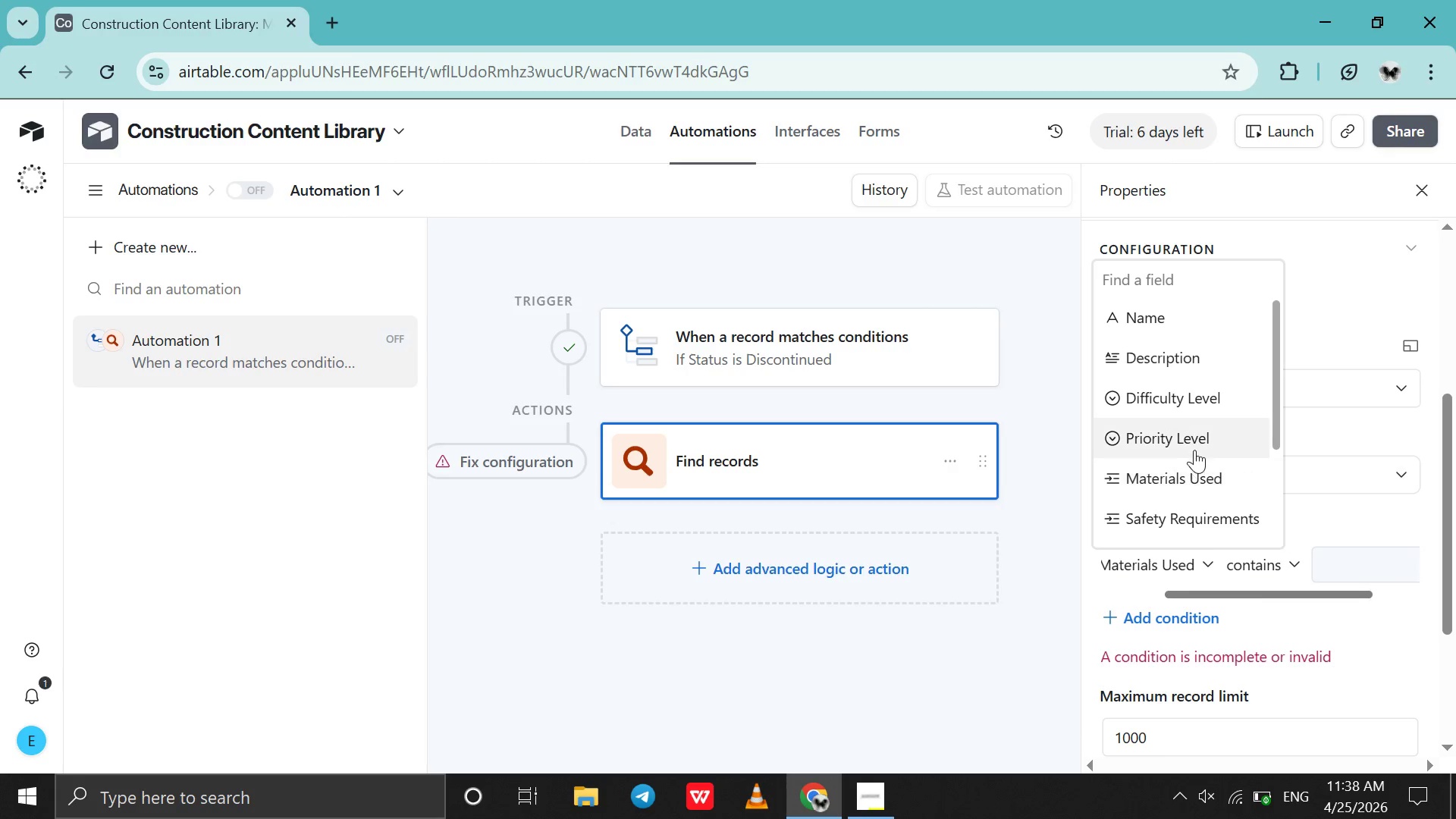 
scroll: coordinate [1194, 450], scroll_direction: down, amount: 2.0
 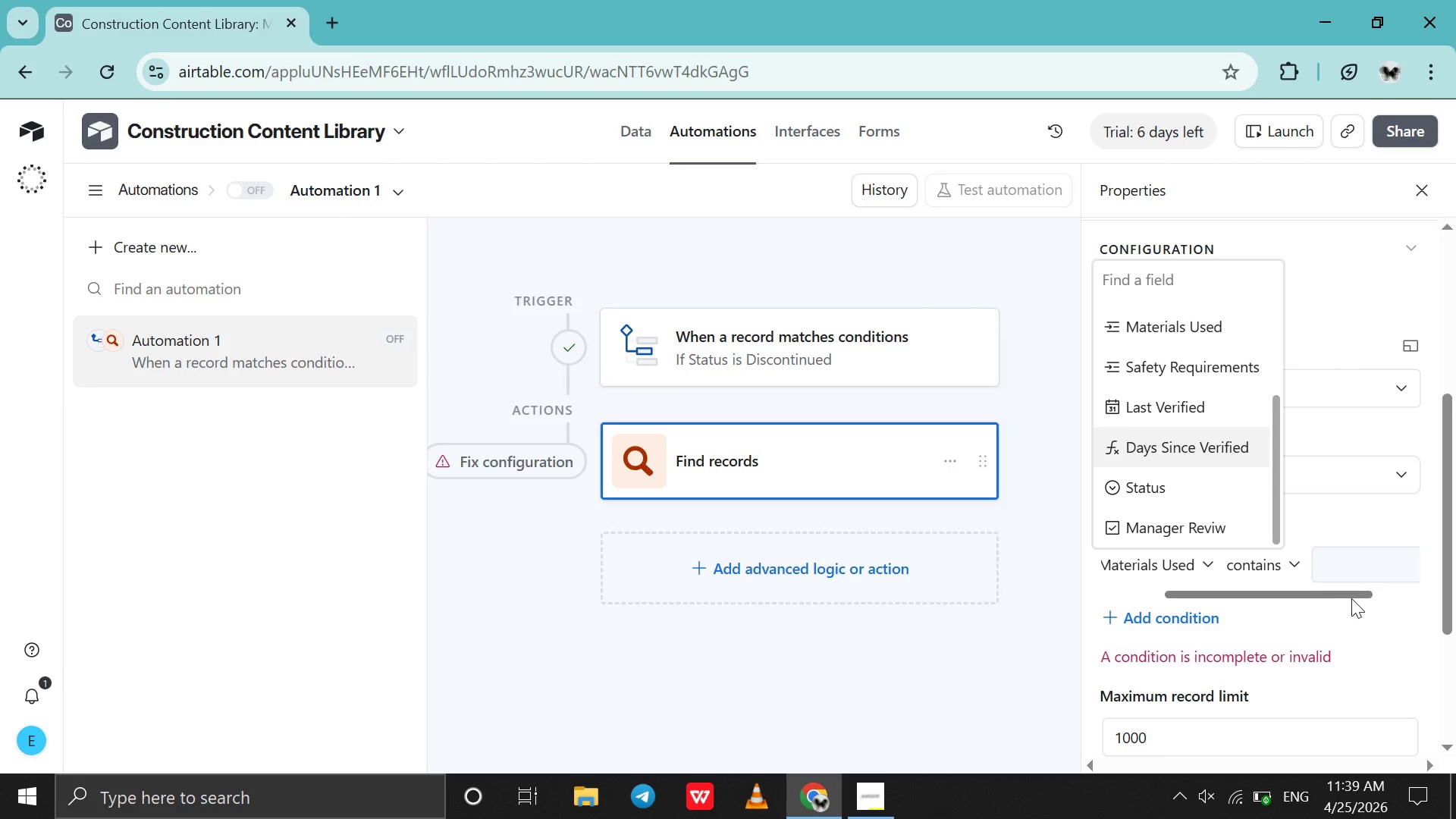 
wait(5.27)
 